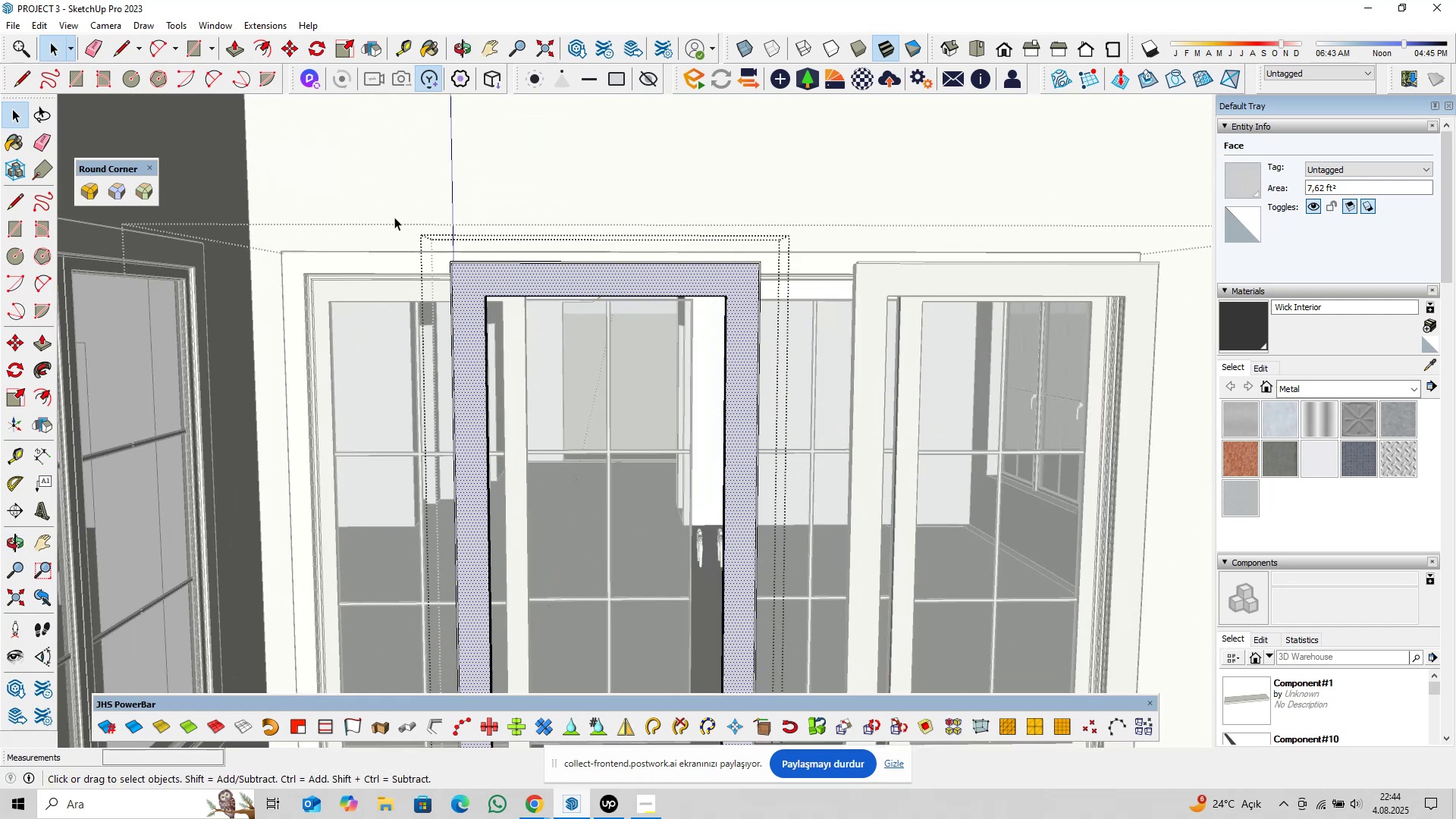 
left_click_drag(start_coordinate=[388, 211], to_coordinate=[837, 278])
 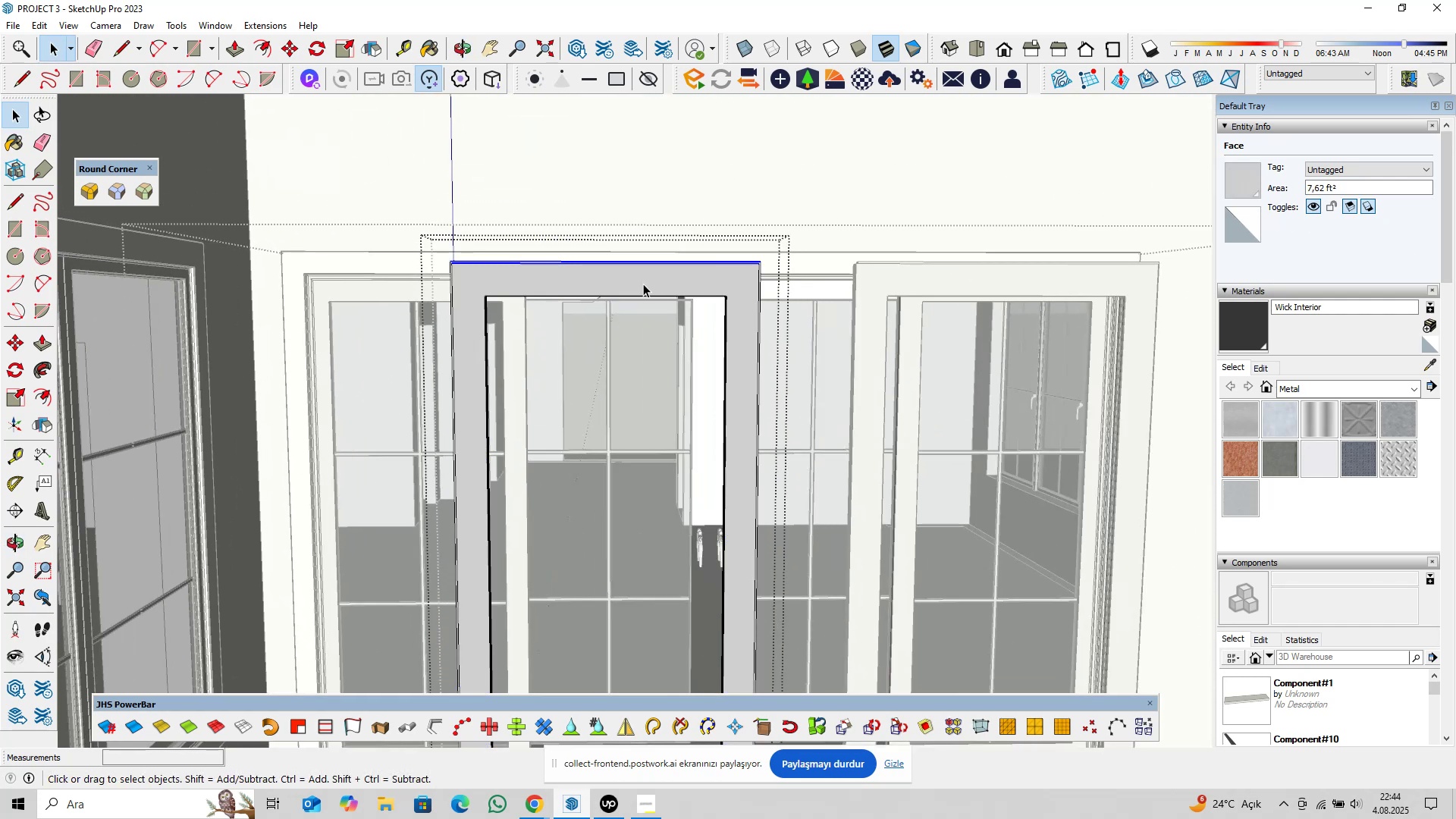 
scroll: coordinate [639, 287], scroll_direction: down, amount: 5.0
 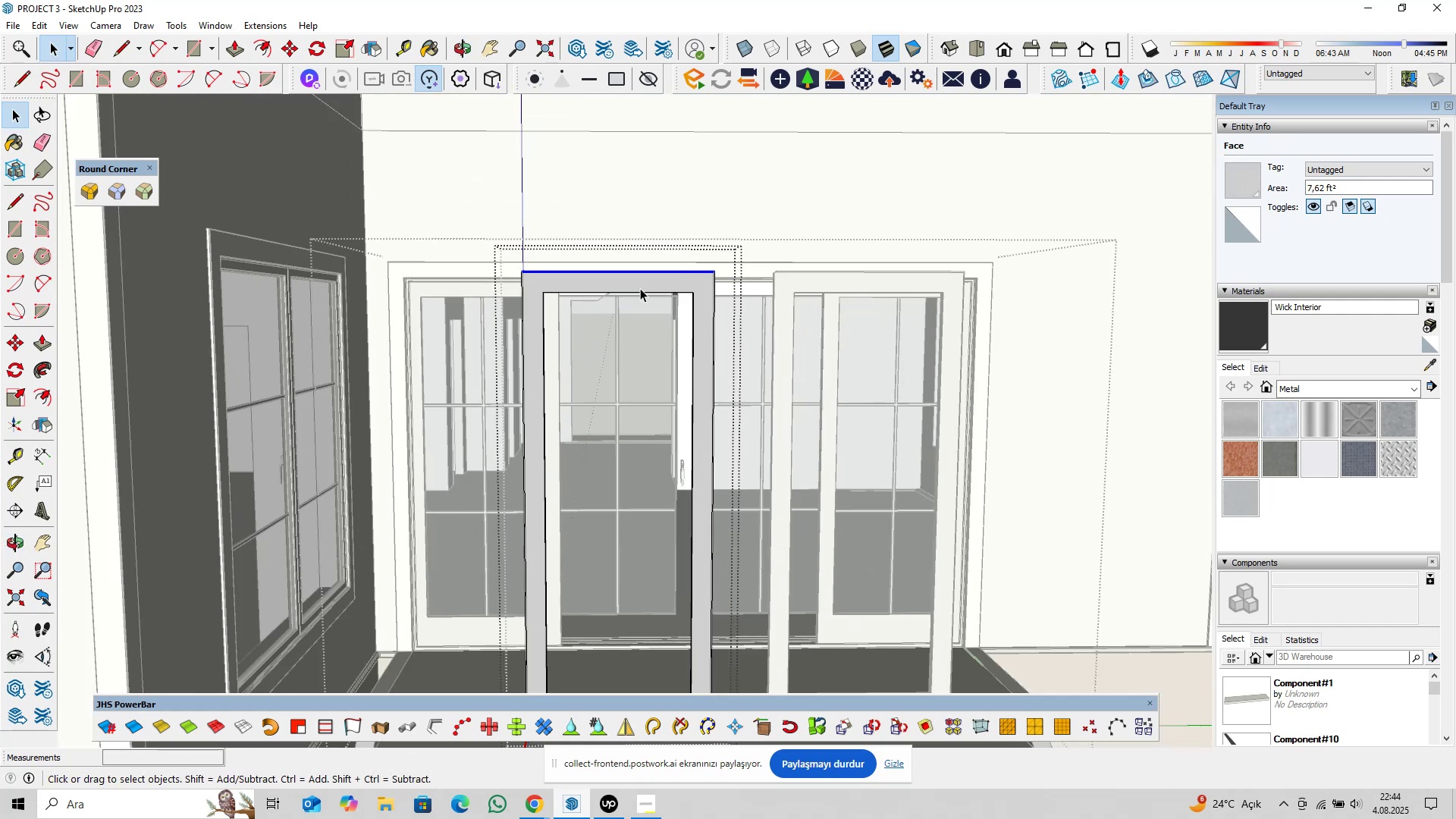 
hold_key(key=ShiftLeft, duration=0.73)
 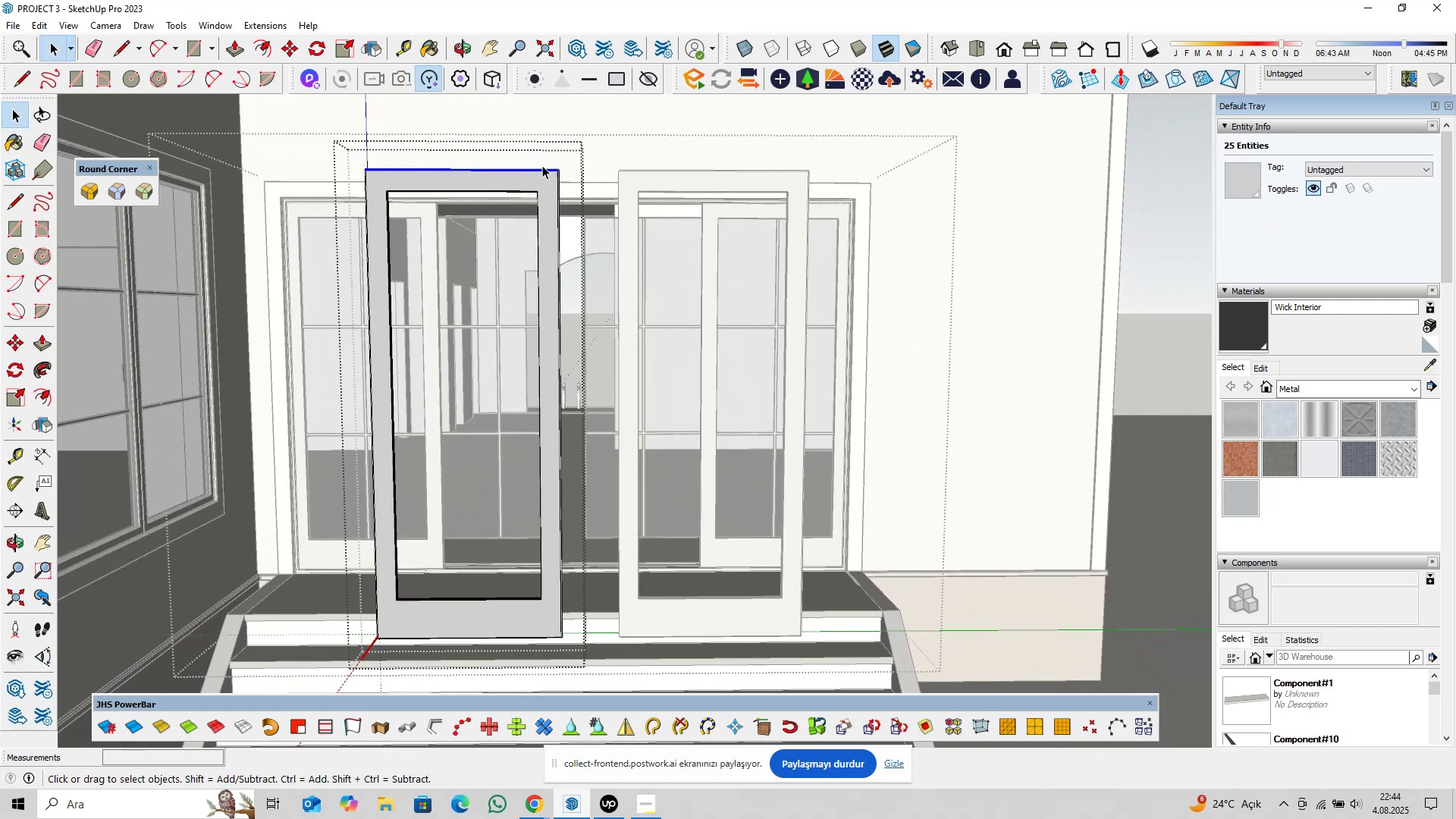 
hold_key(key=ControlLeft, duration=1.24)
left_click_drag(start_coordinate=[549, 148], to_coordinate=[673, 692])
 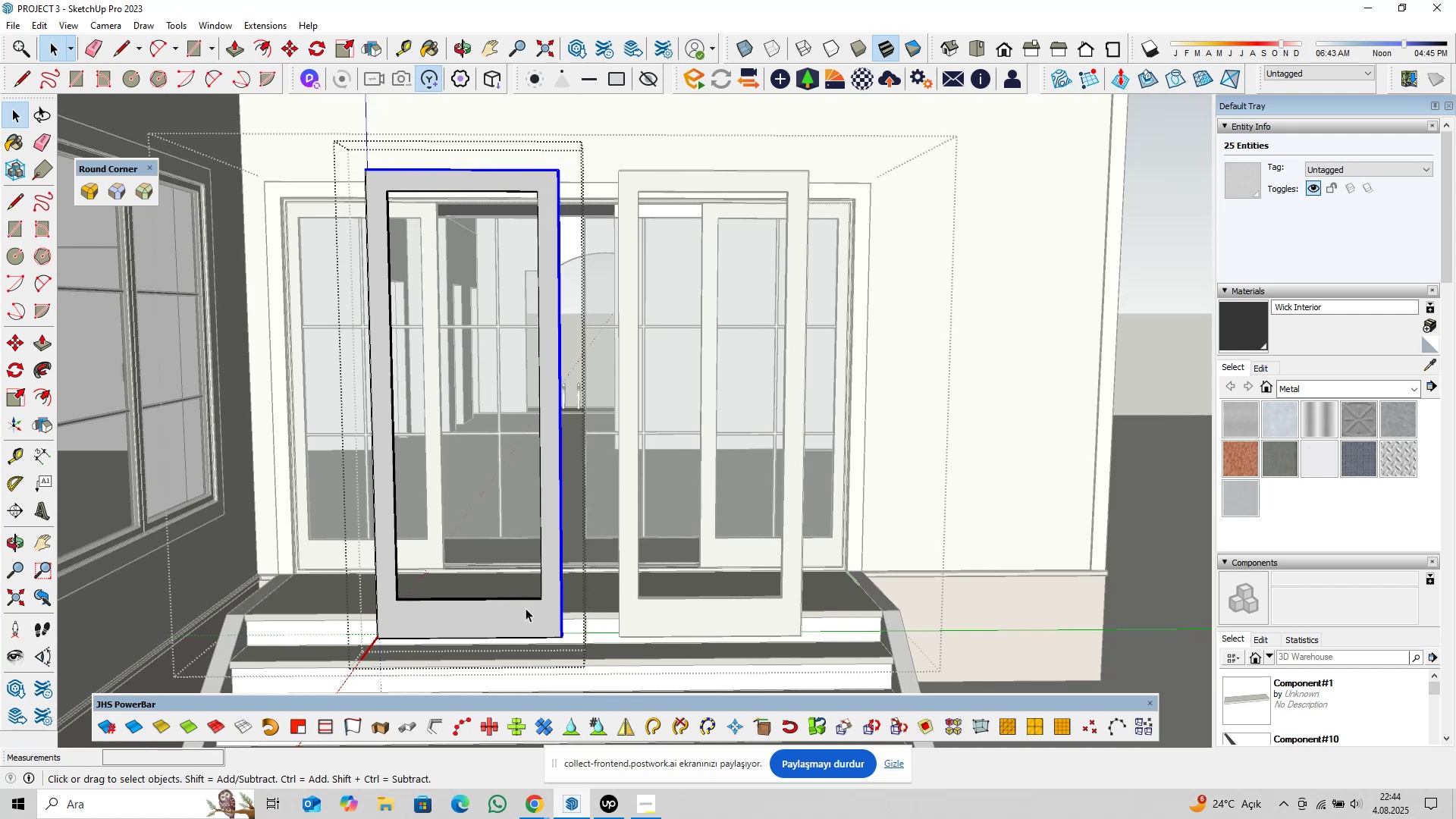 
hold_key(key=ShiftLeft, duration=0.43)
 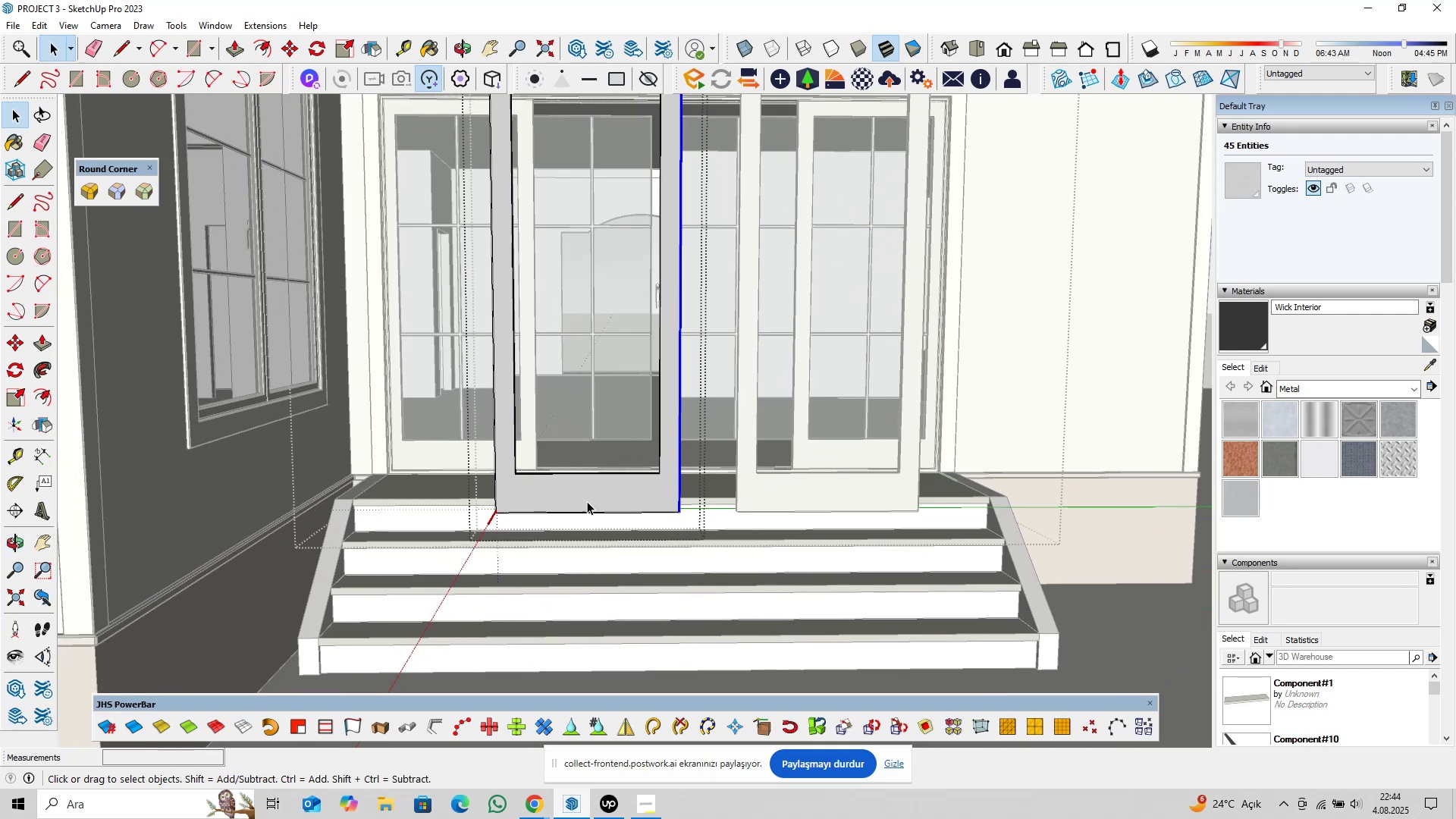 
scroll: coordinate [513, 511], scroll_direction: up, amount: 3.0
 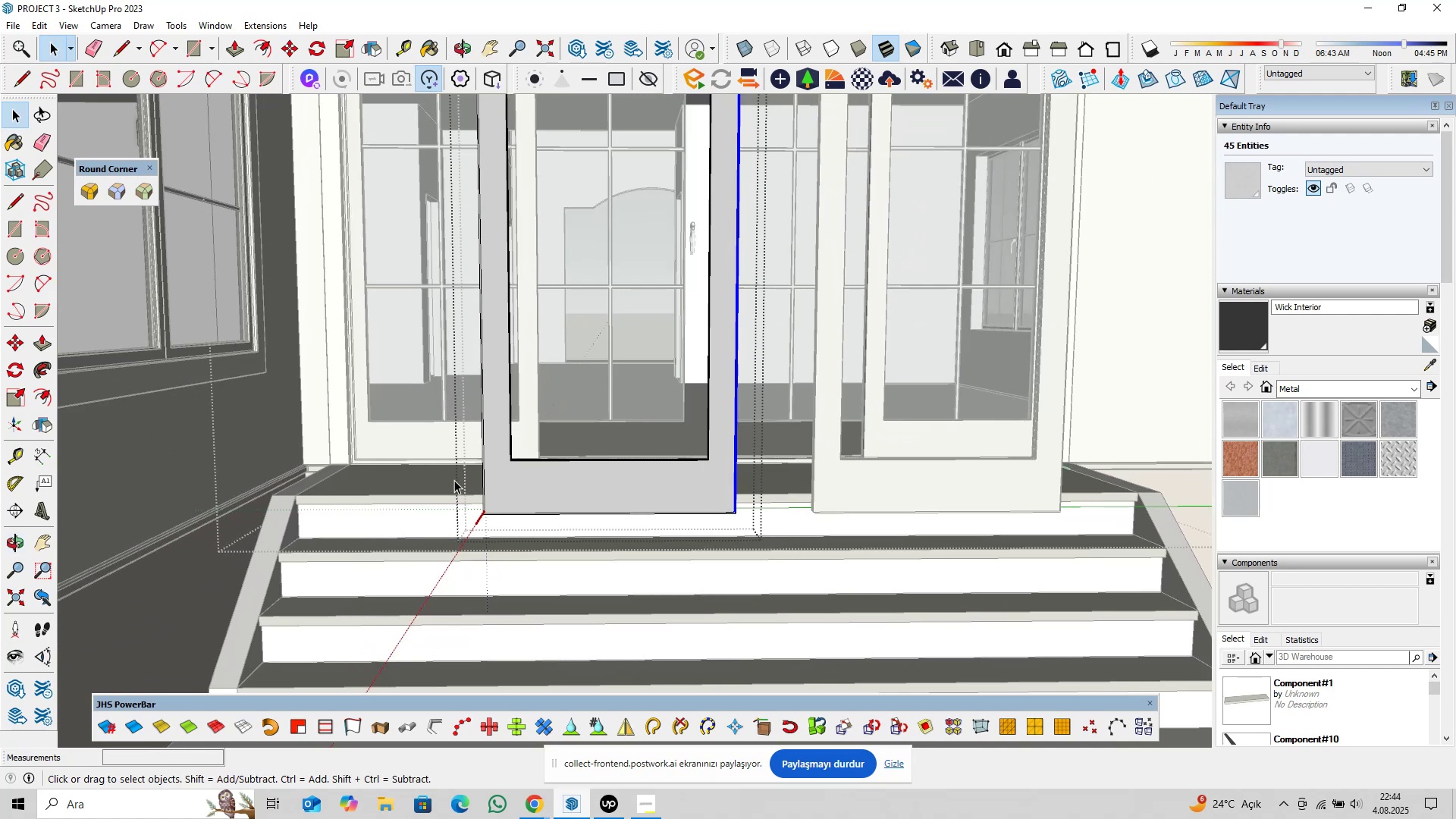 
hold_key(key=ControlLeft, duration=1.05)
left_click_drag(start_coordinate=[421, 469], to_coordinate=[813, 564])
 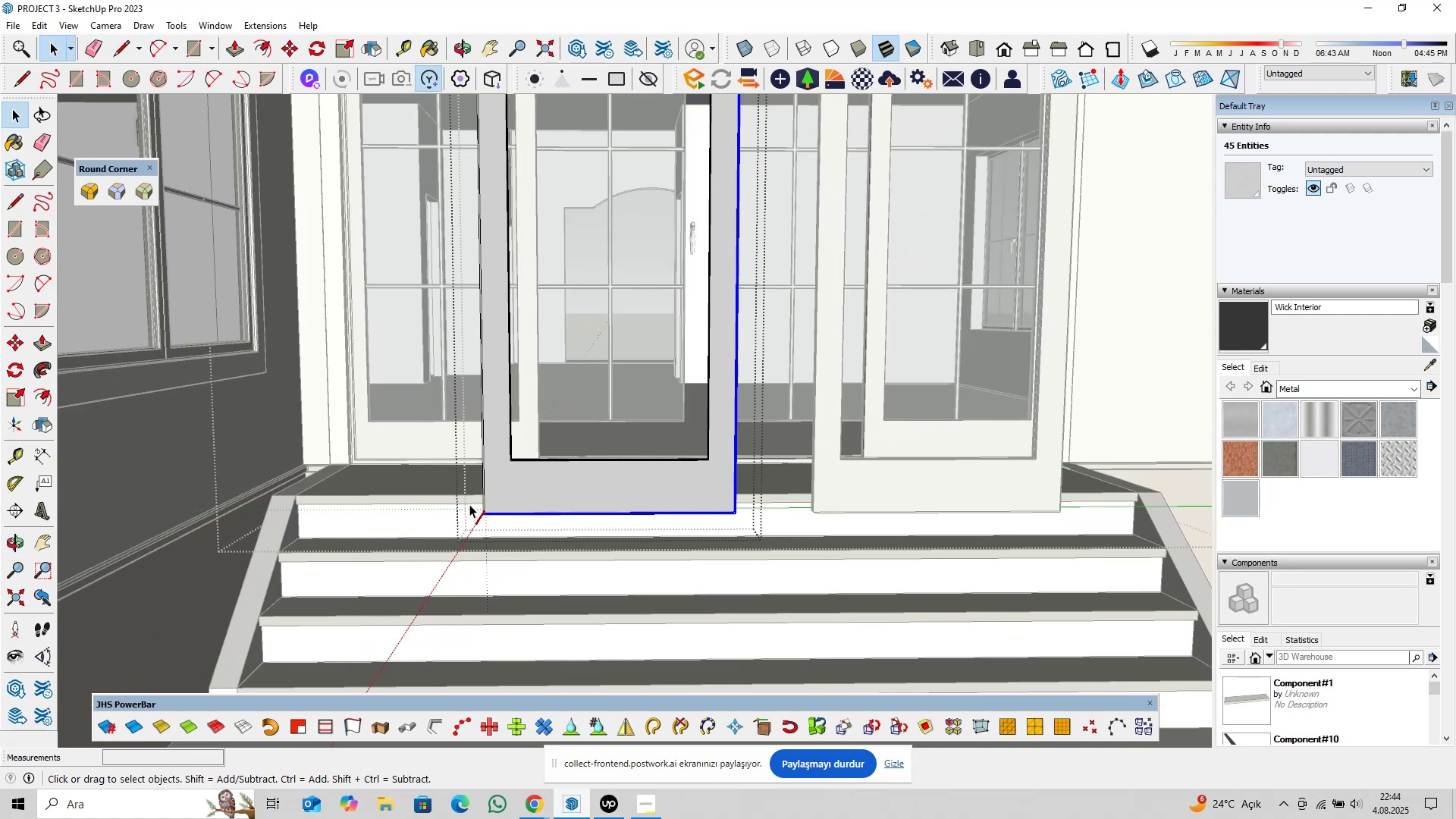 
hold_key(key=ControlLeft, duration=0.59)
left_click_drag(start_coordinate=[446, 497], to_coordinate=[819, 558])
 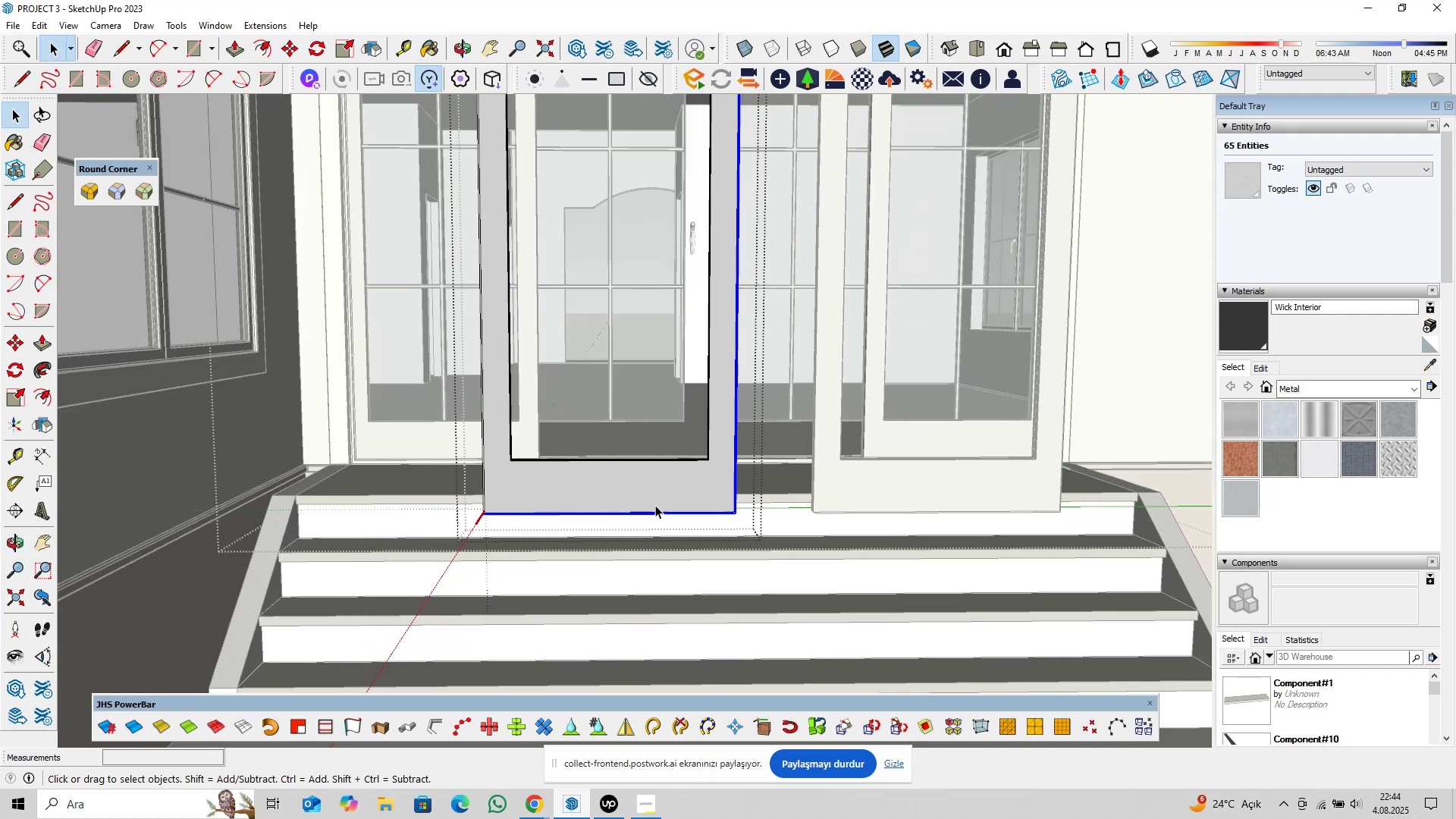 
scroll: coordinate [488, 468], scroll_direction: down, amount: 4.0
 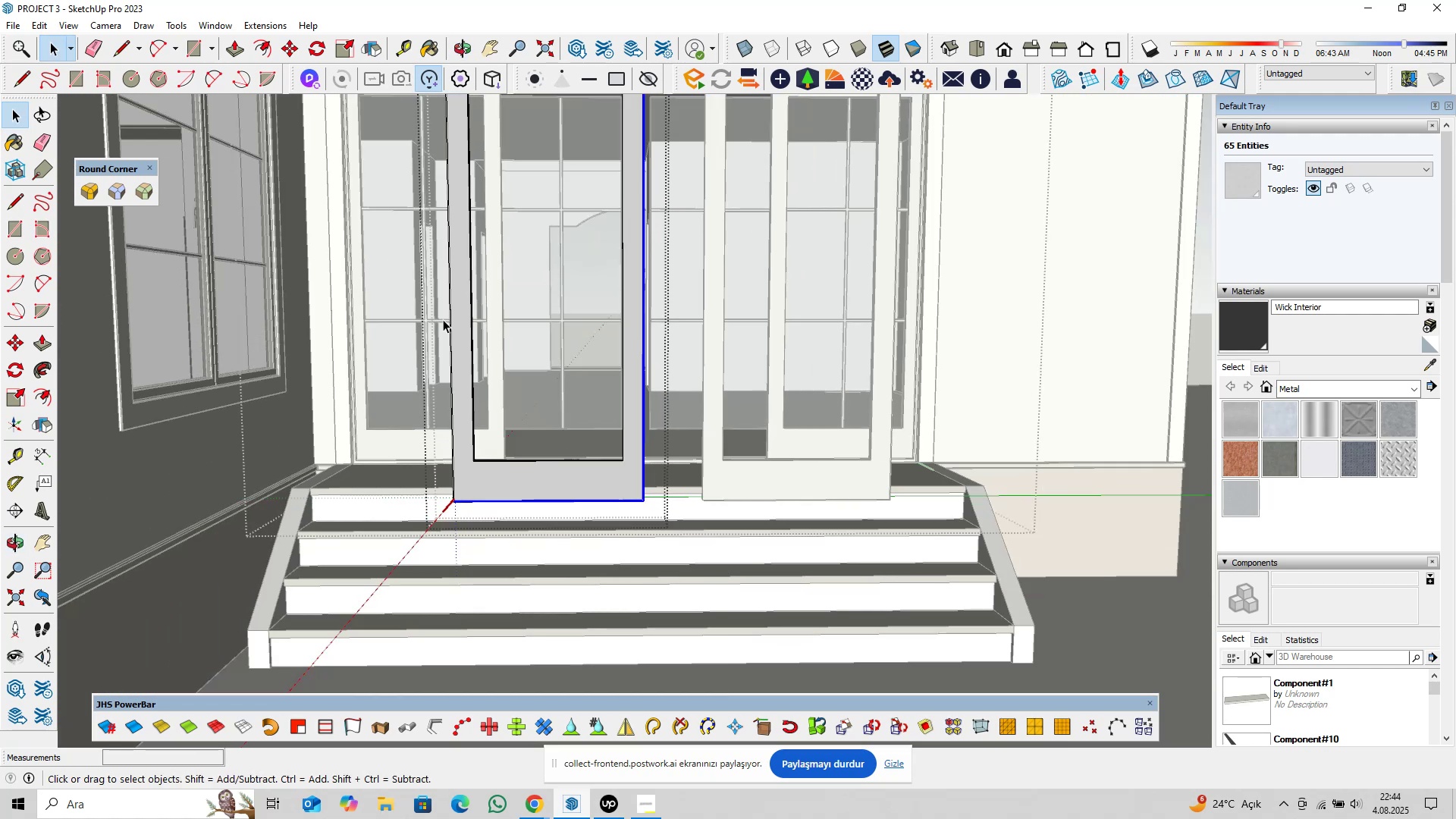 
hold_key(key=ShiftLeft, duration=0.79)
 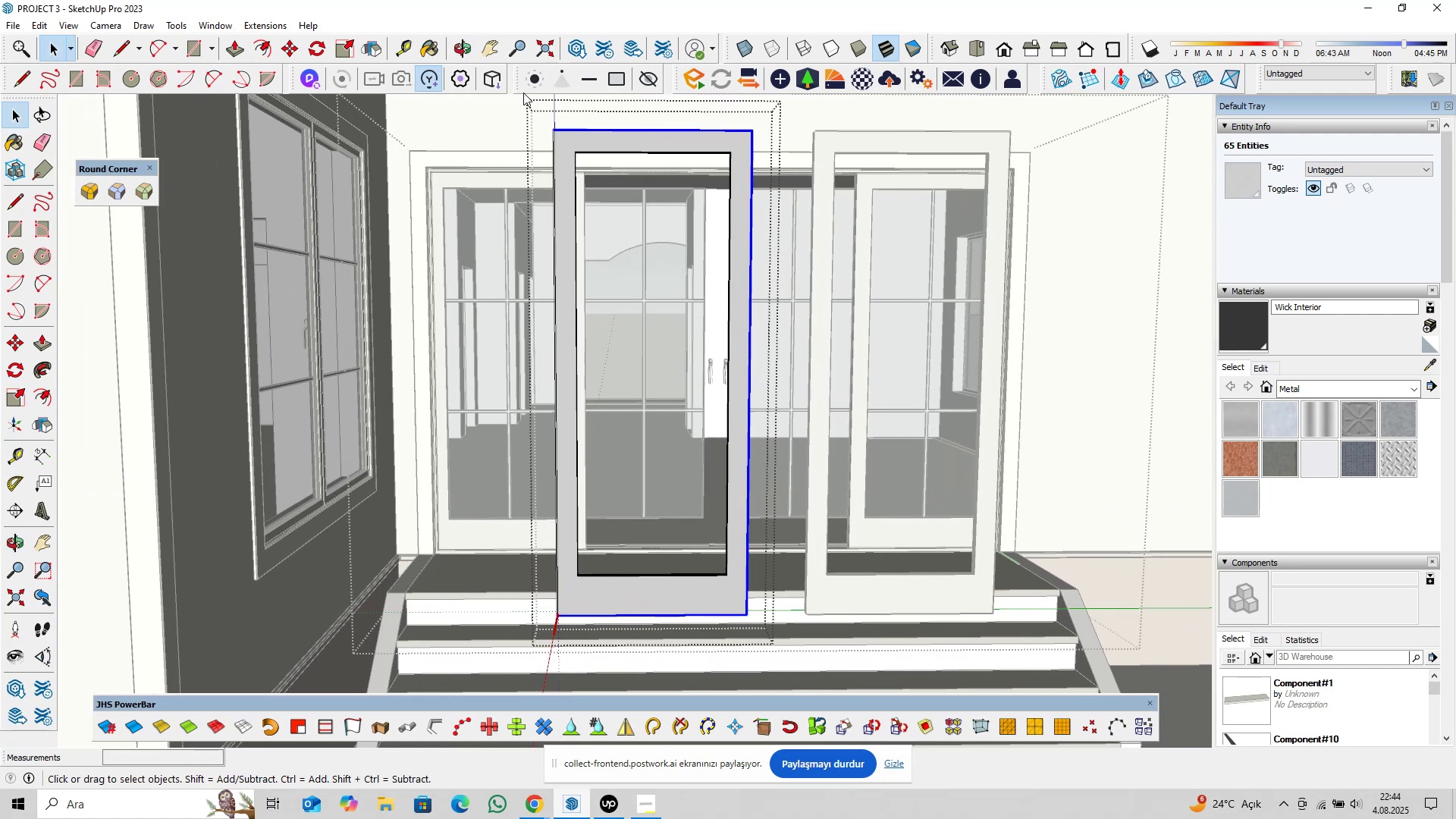 
hold_key(key=ControlLeft, duration=1.52)
left_click_drag(start_coordinate=[531, 105], to_coordinate=[565, 648])
 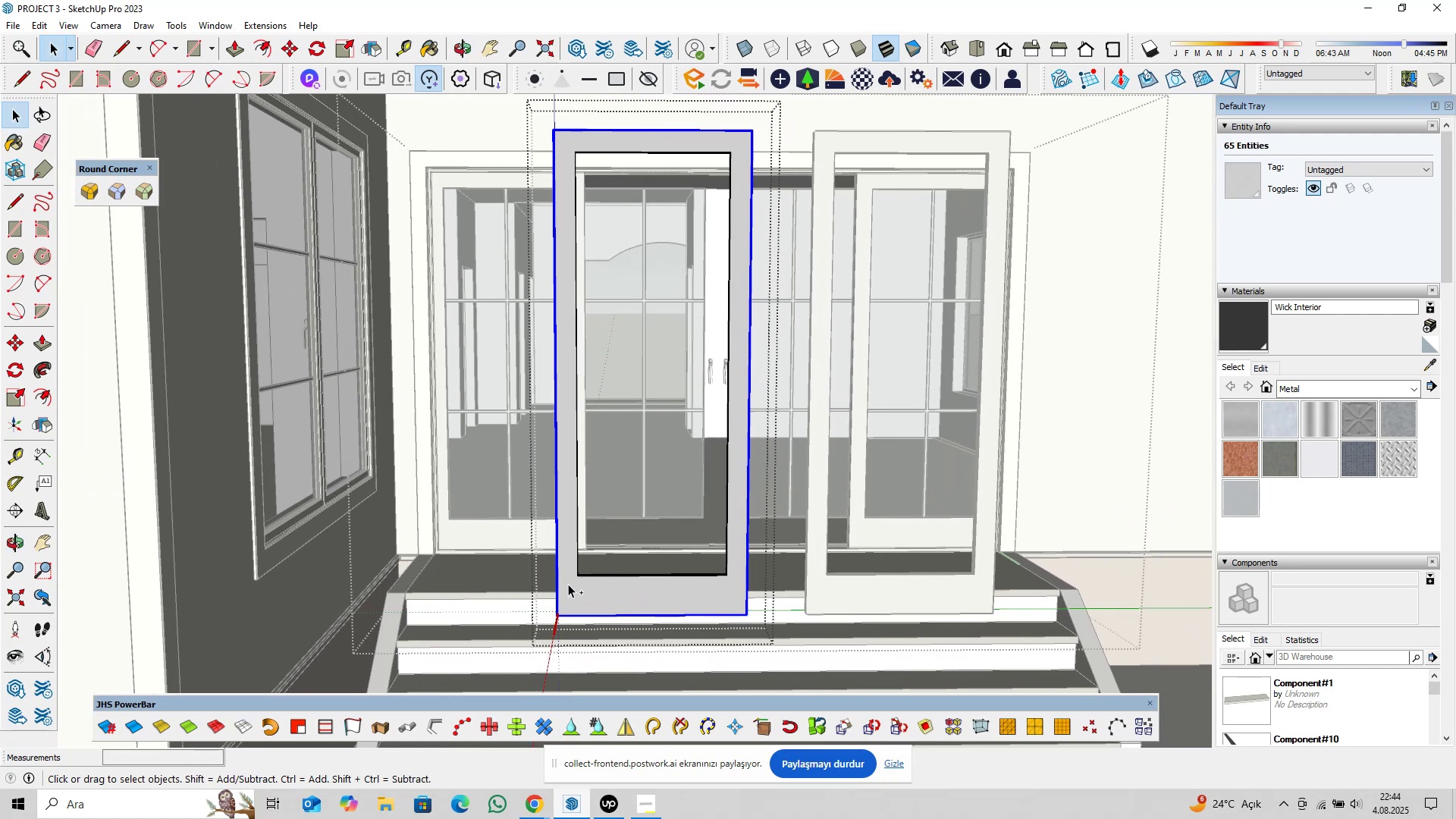 
hold_key(key=ControlLeft, duration=0.37)
 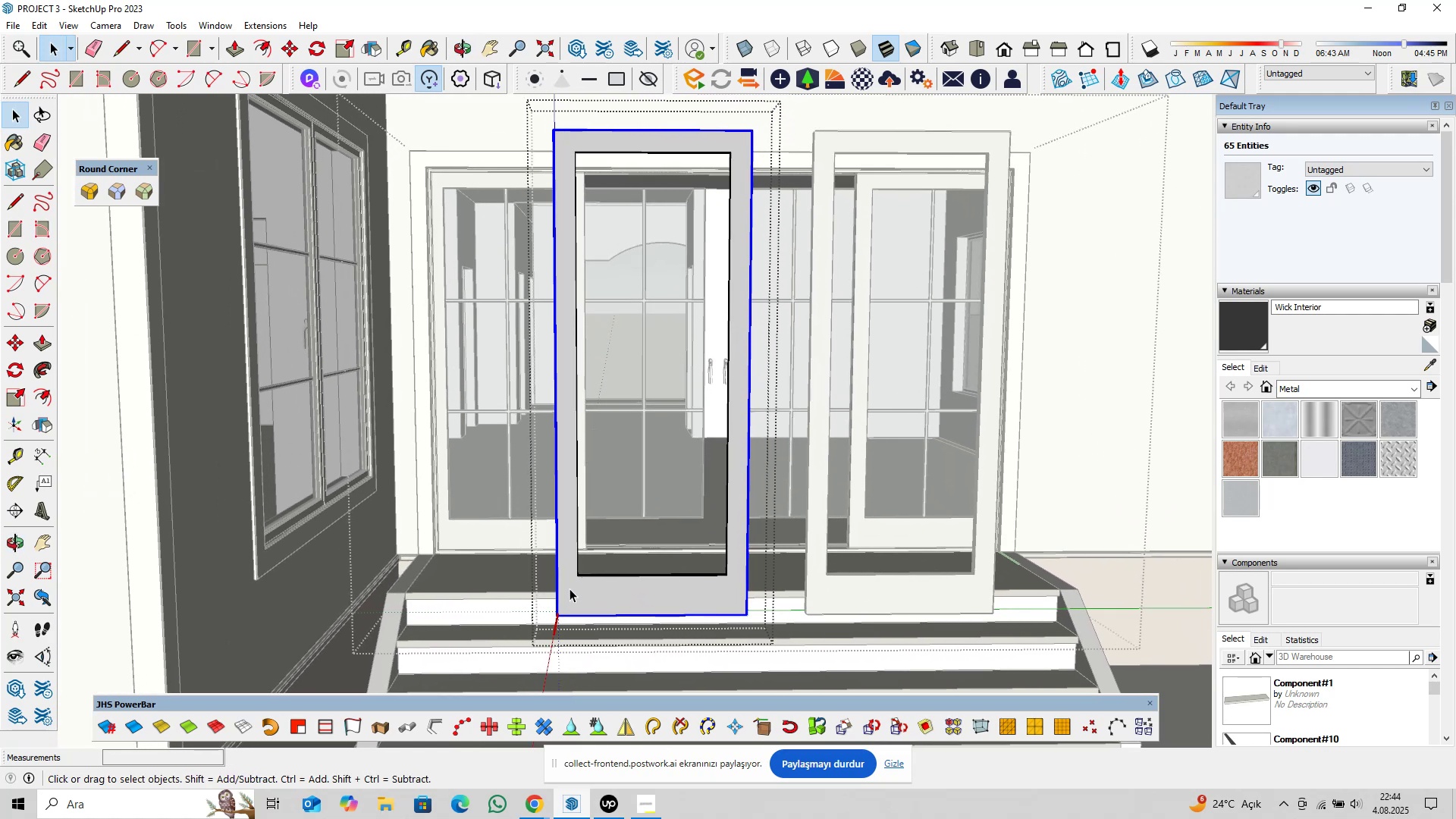 
key(Control+S)
 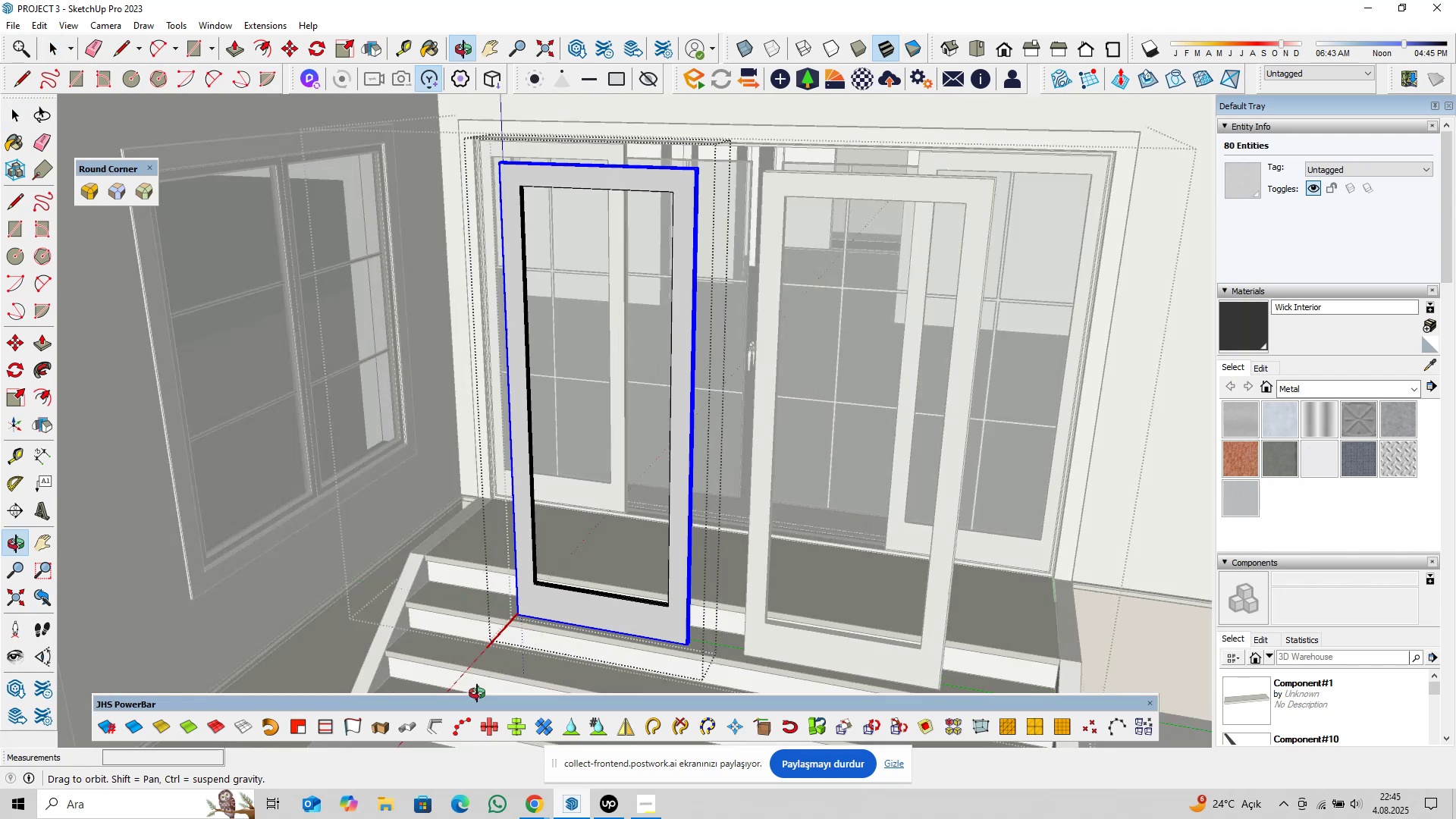 
scroll: coordinate [608, 475], scroll_direction: up, amount: 21.0
 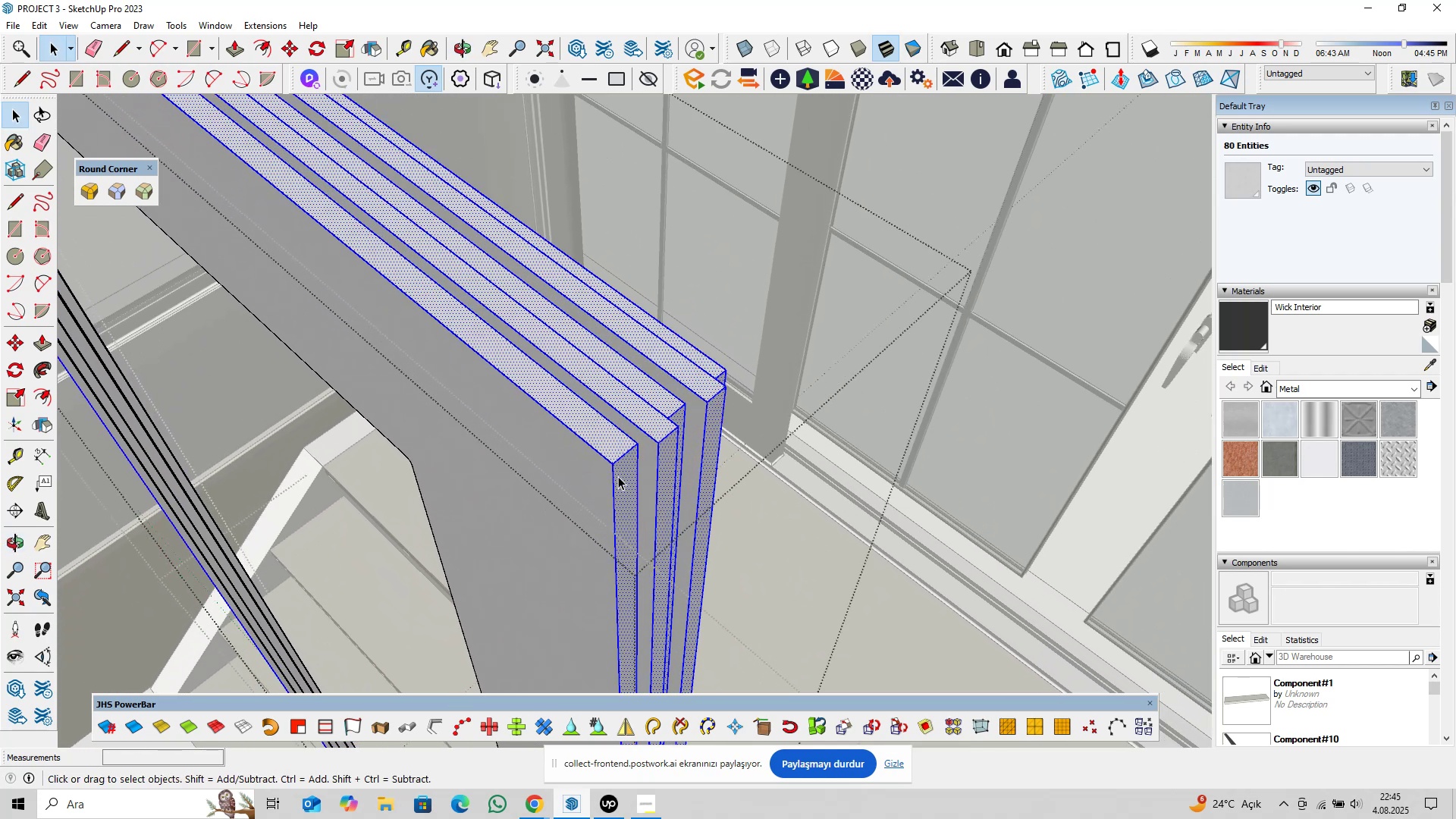 
key(Shift+ShiftLeft)
 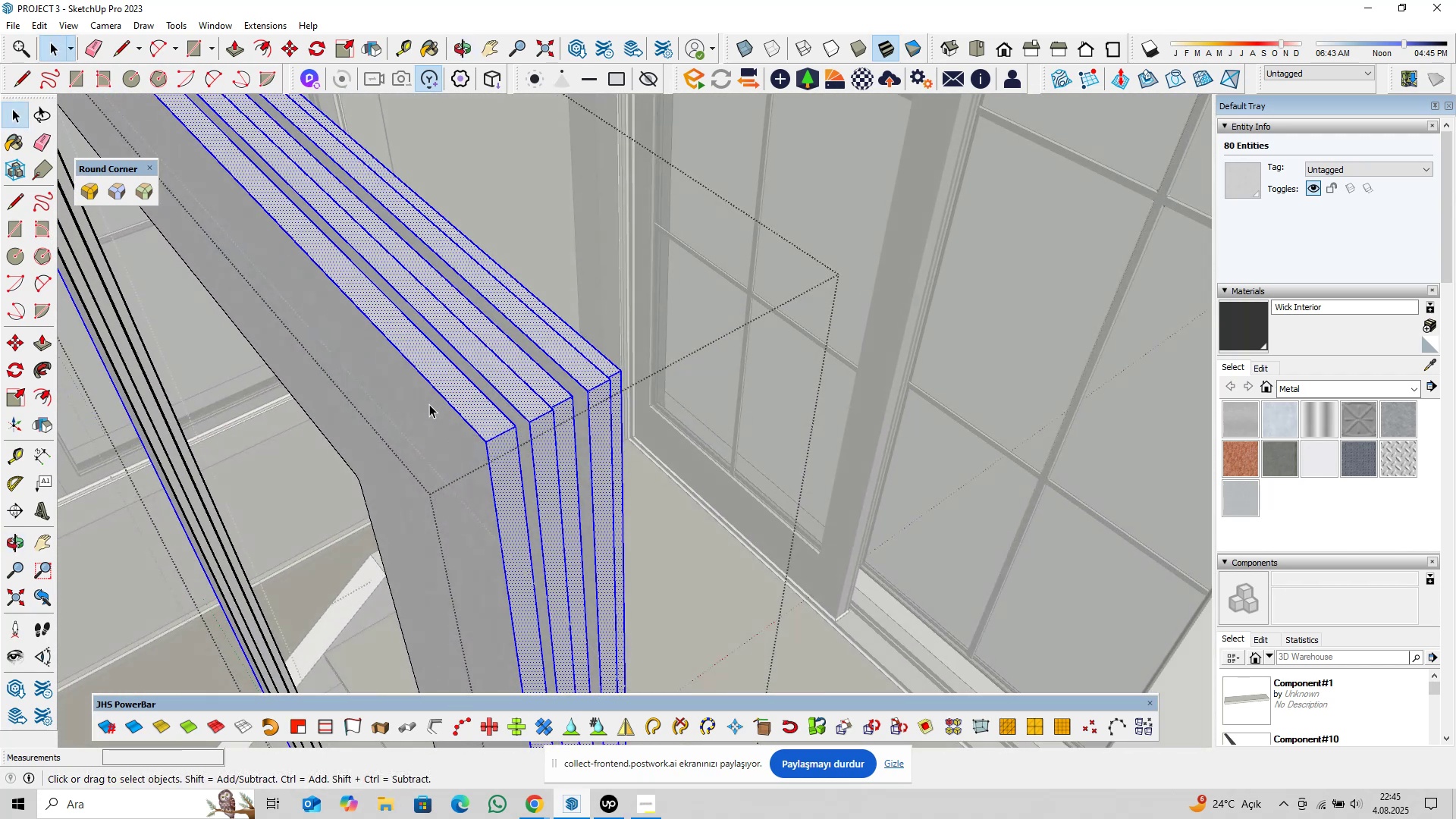 
left_click([90, 190])
 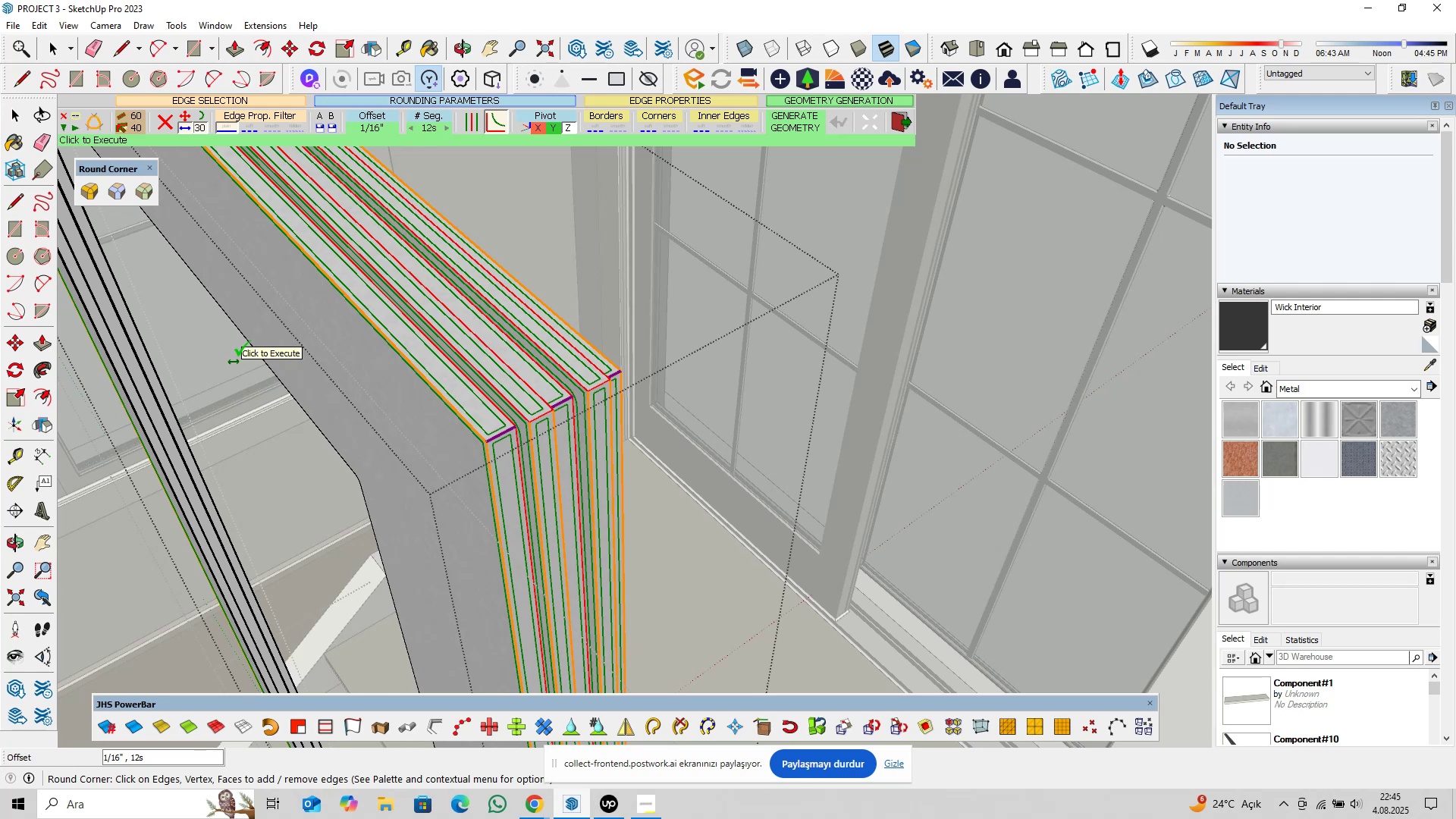 
key(Enter)
 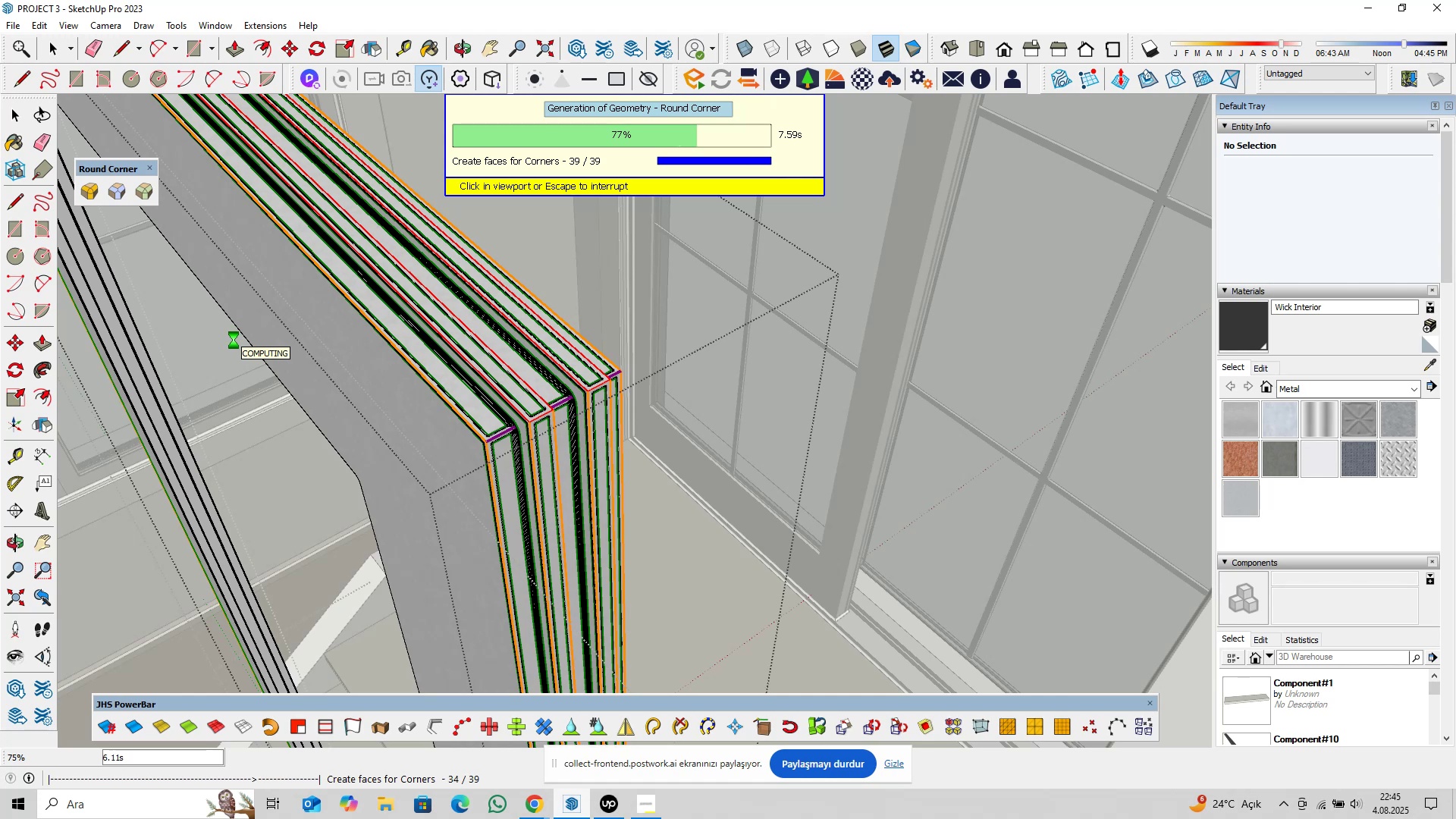 
wait(14.03)
 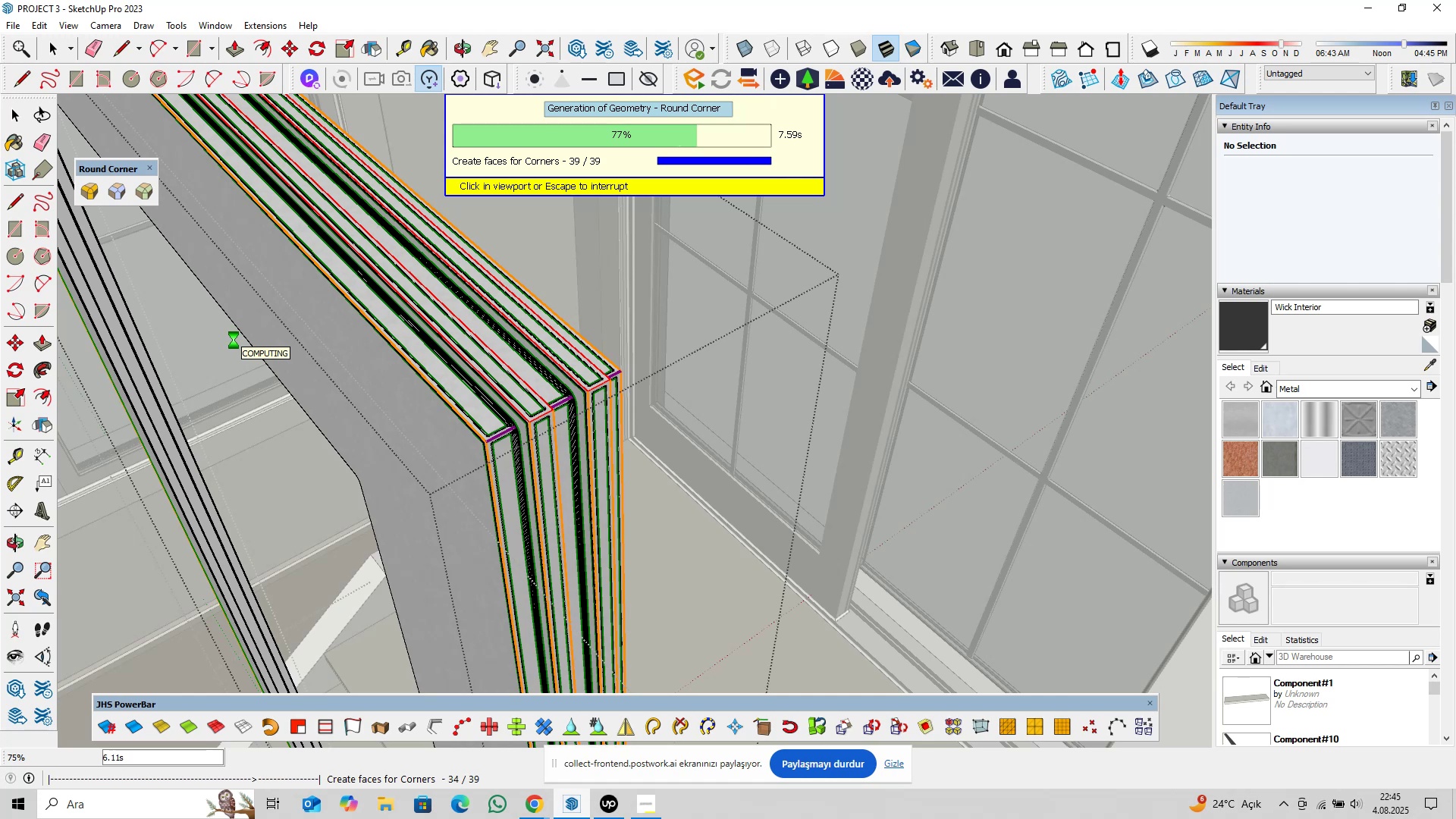 
key(Space)
 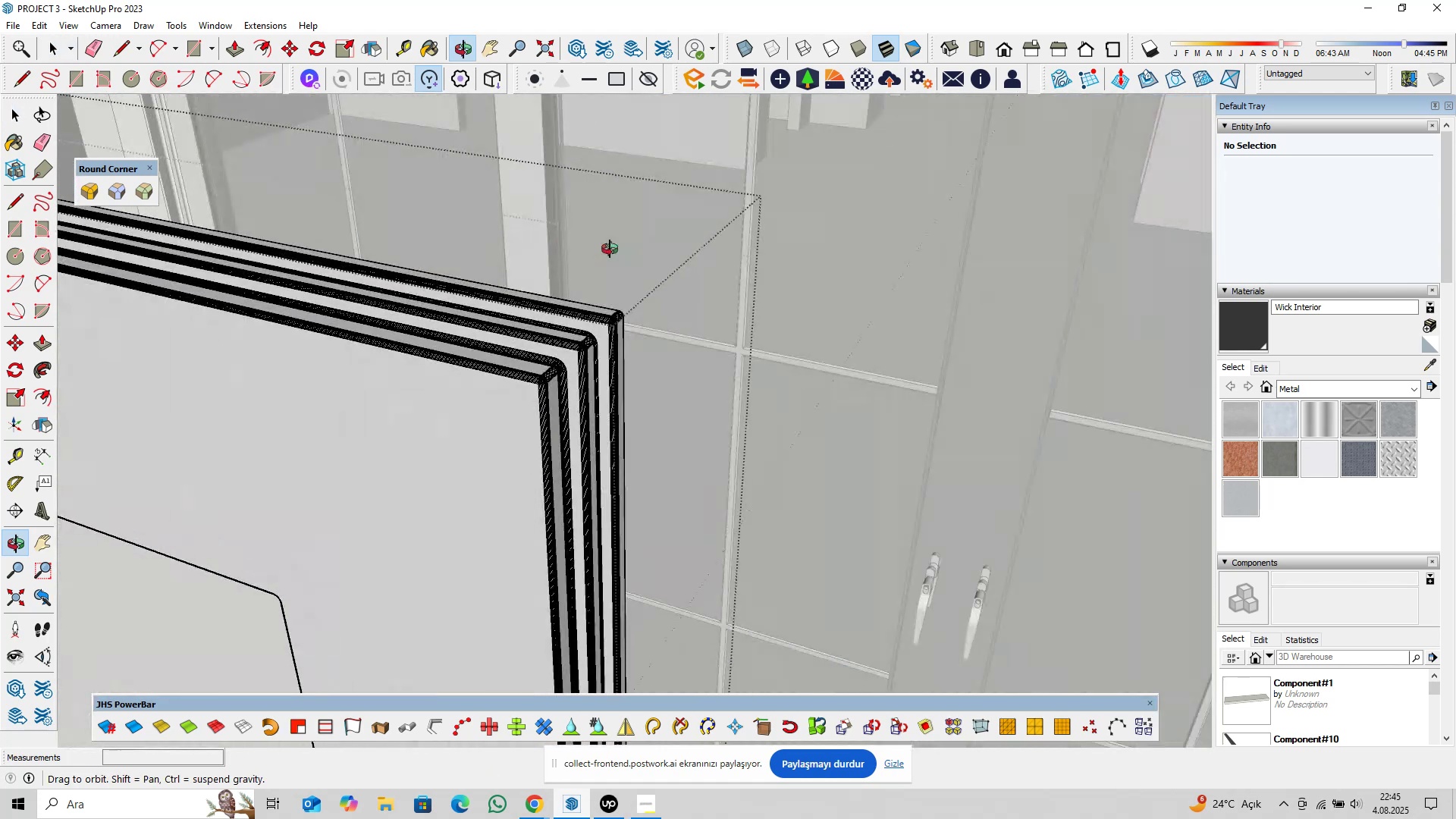 
scroll: coordinate [482, 434], scroll_direction: down, amount: 11.0
 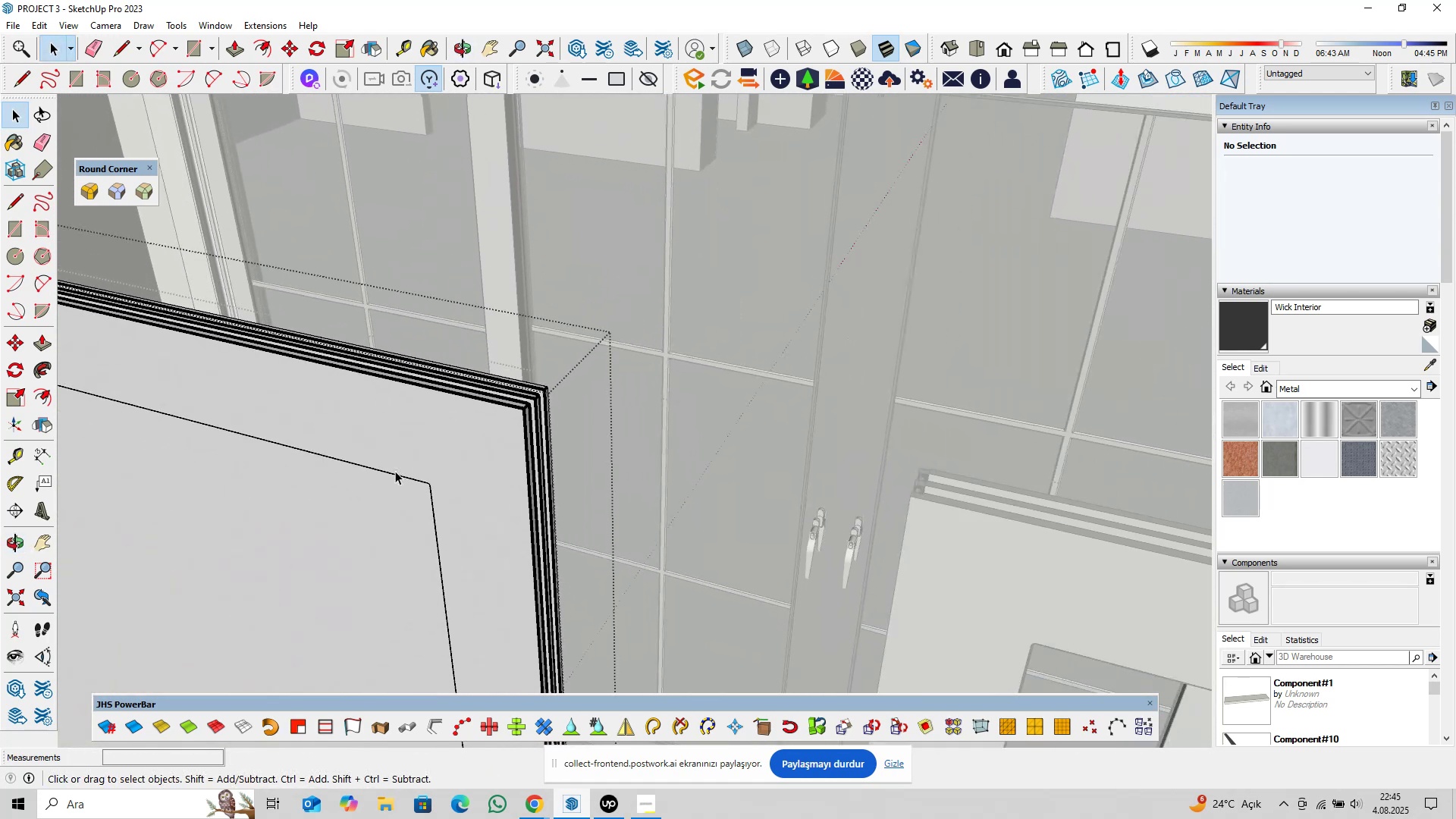 
hold_key(key=ShiftLeft, duration=0.35)
 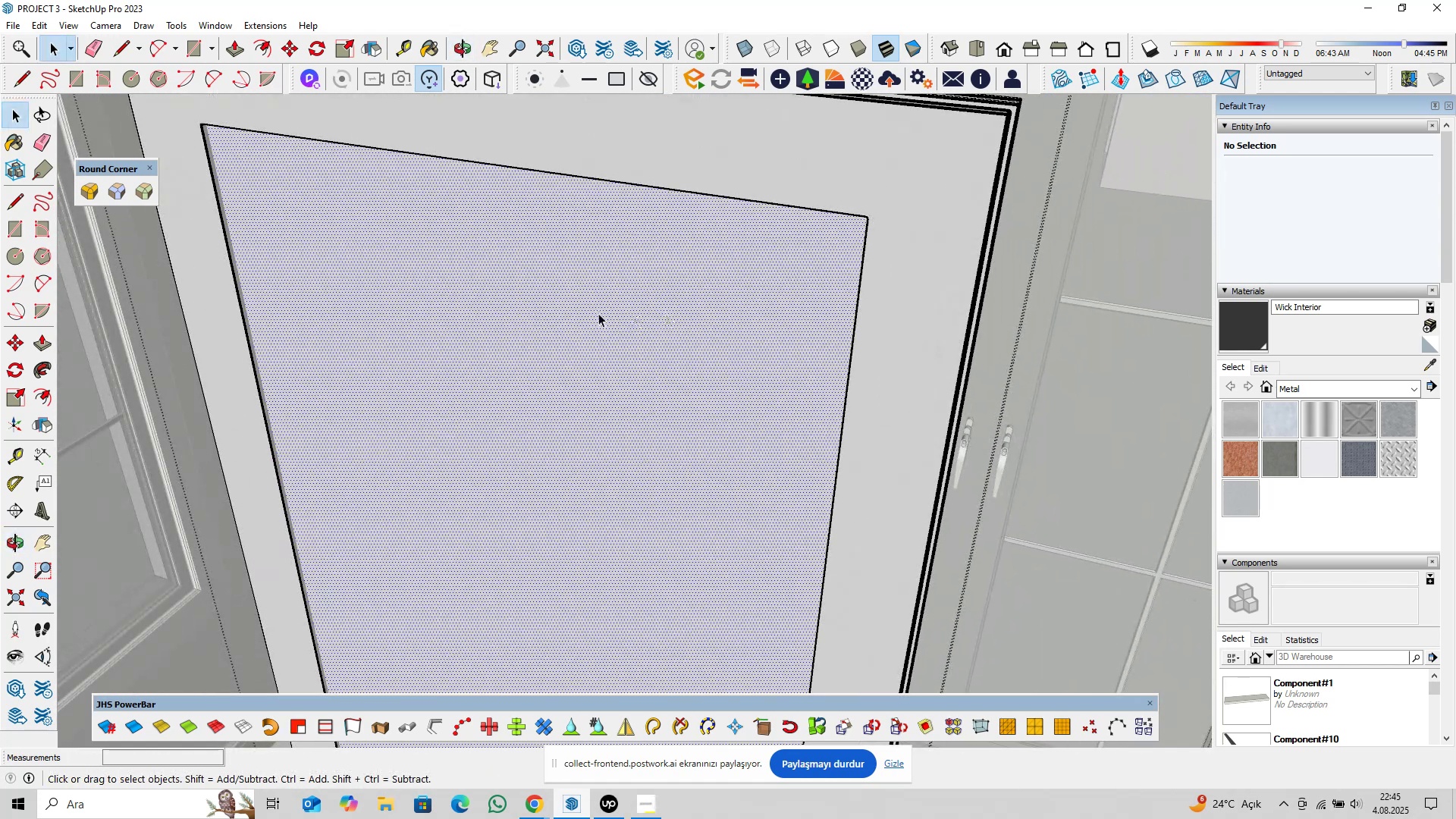 
scroll: coordinate [579, 334], scroll_direction: down, amount: 6.0
 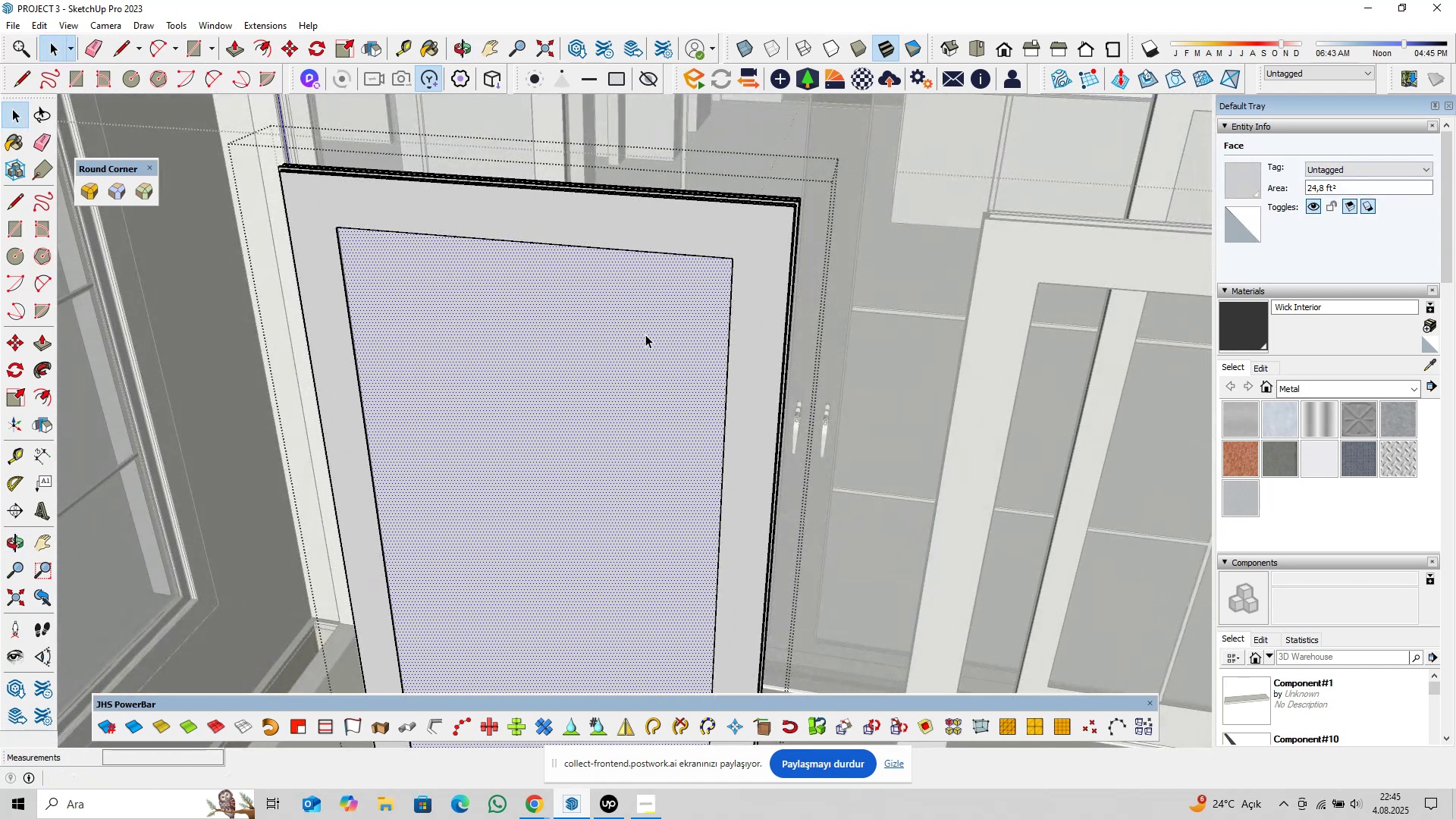 
key(Delete)
 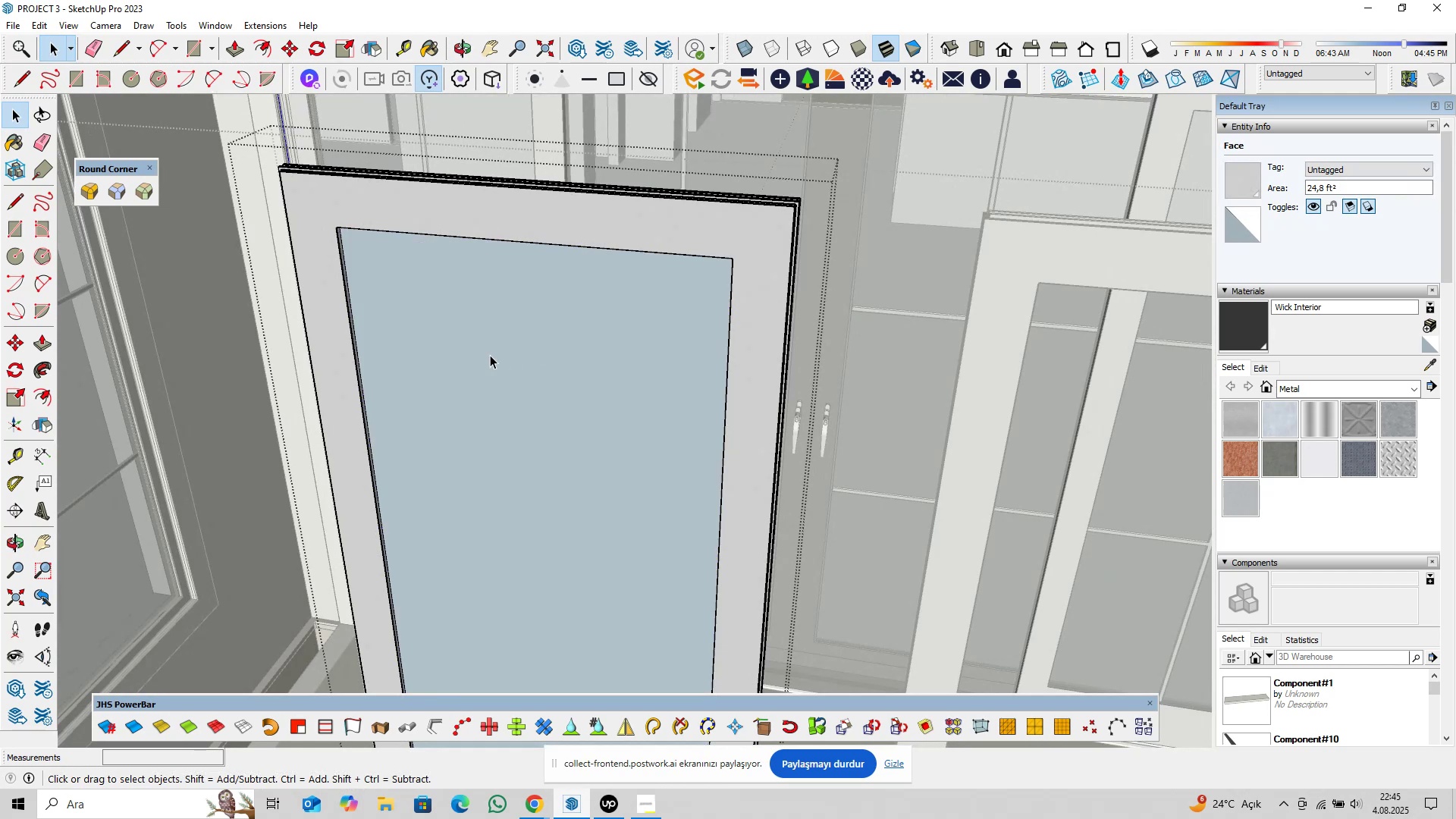 
scroll: coordinate [451, 347], scroll_direction: up, amount: 4.0
 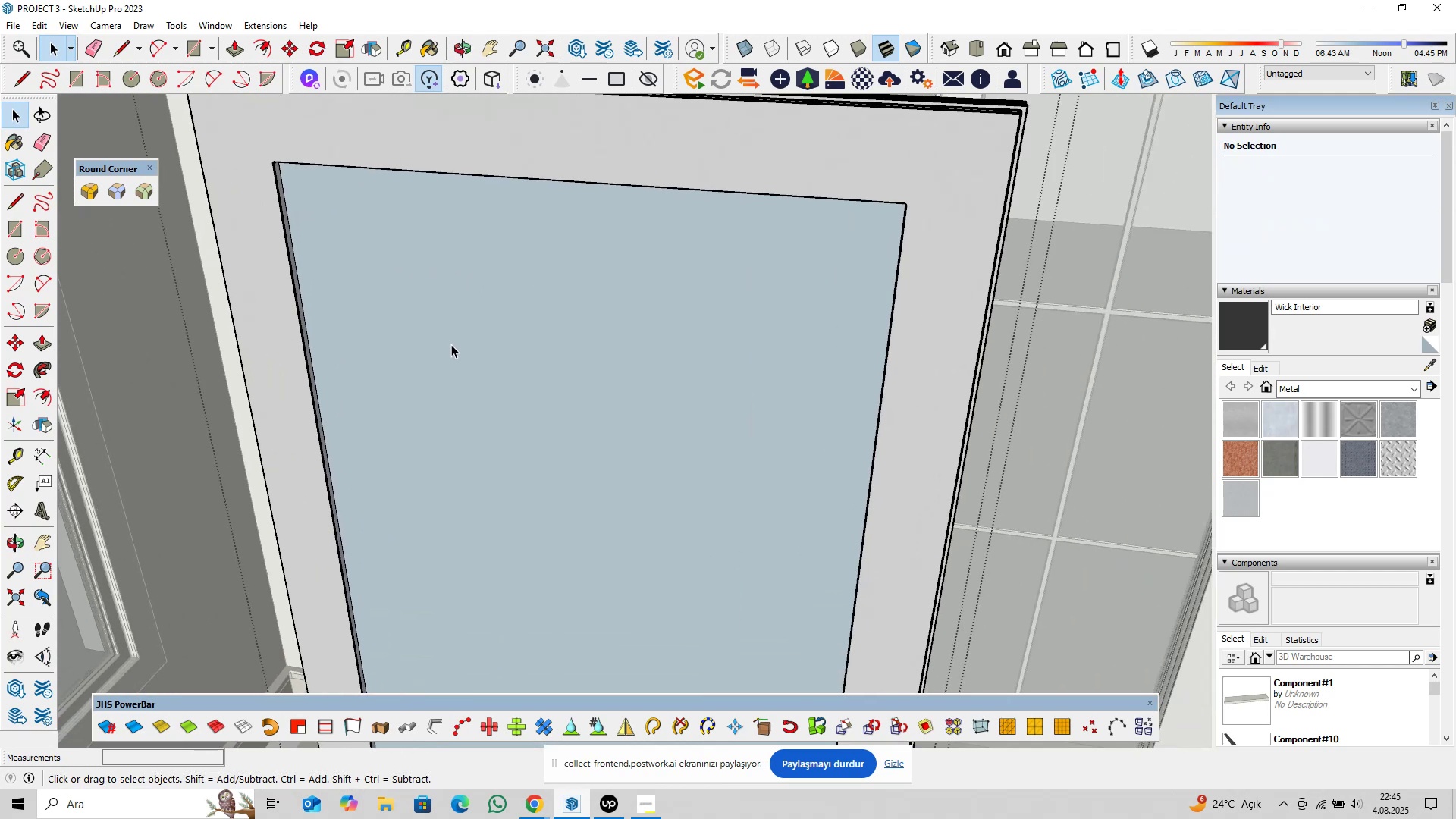 
key(Delete)
 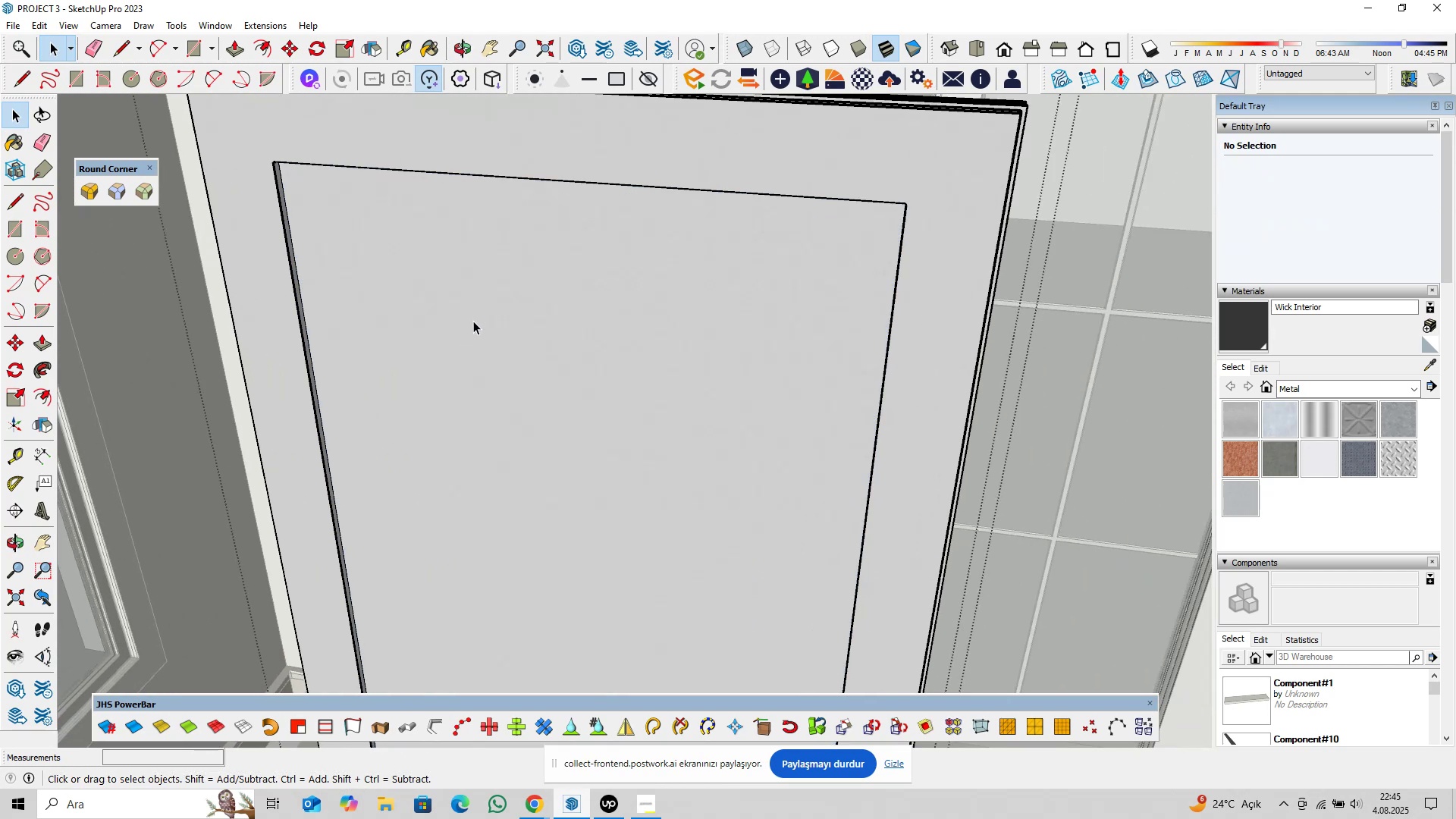 
left_click([473, 320])
 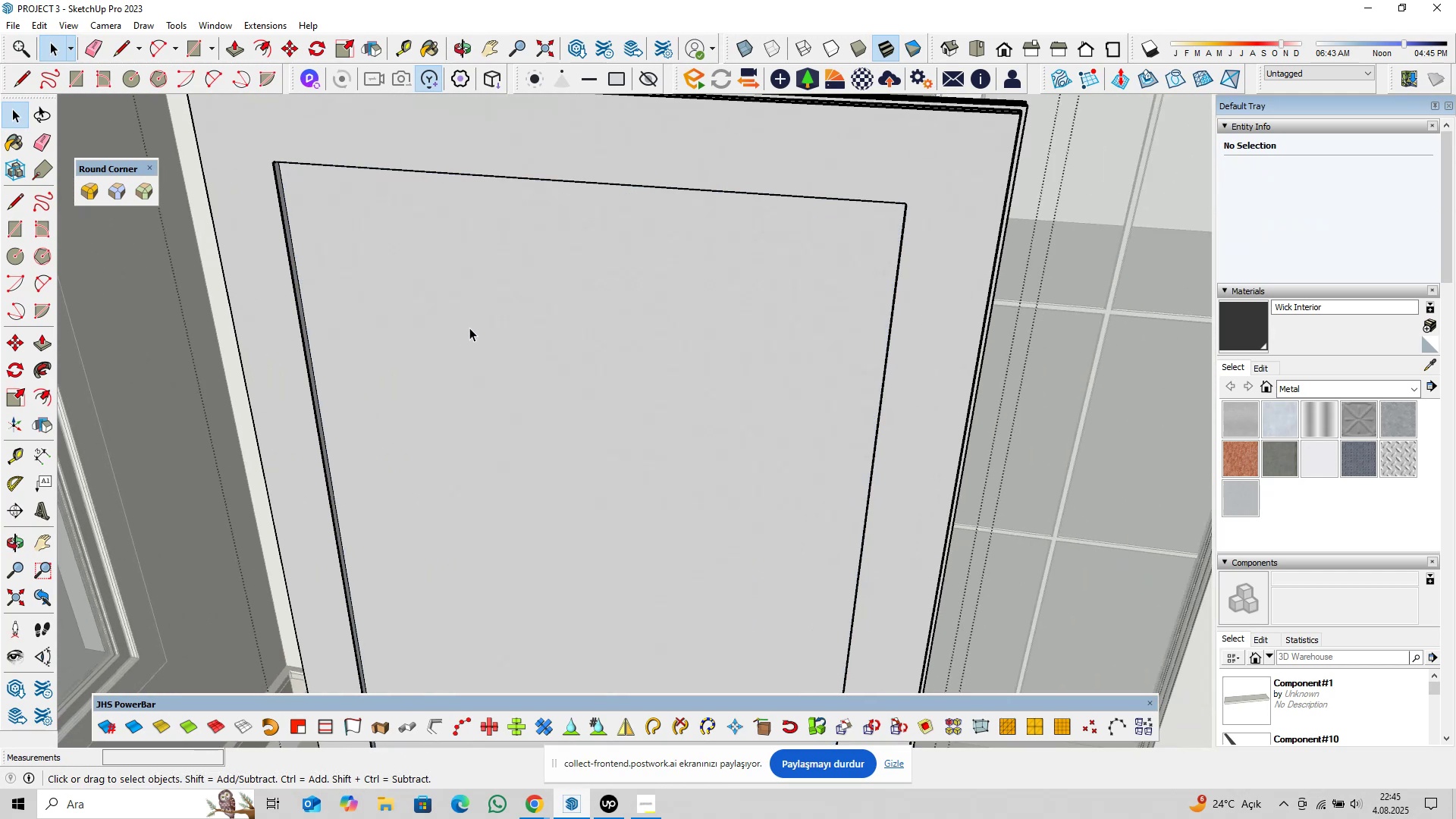 
key(Delete)
 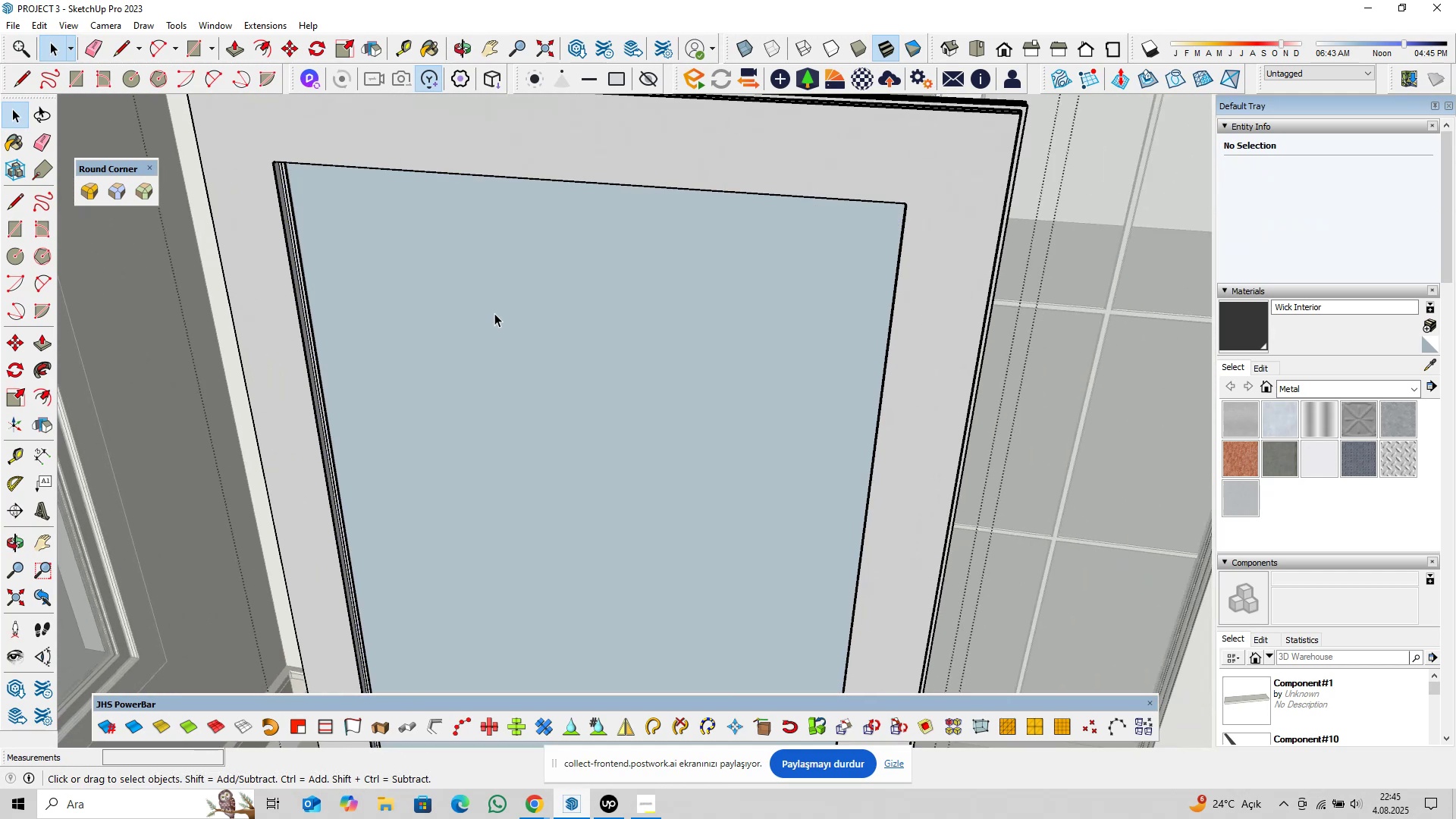 
double_click([494, 313])
 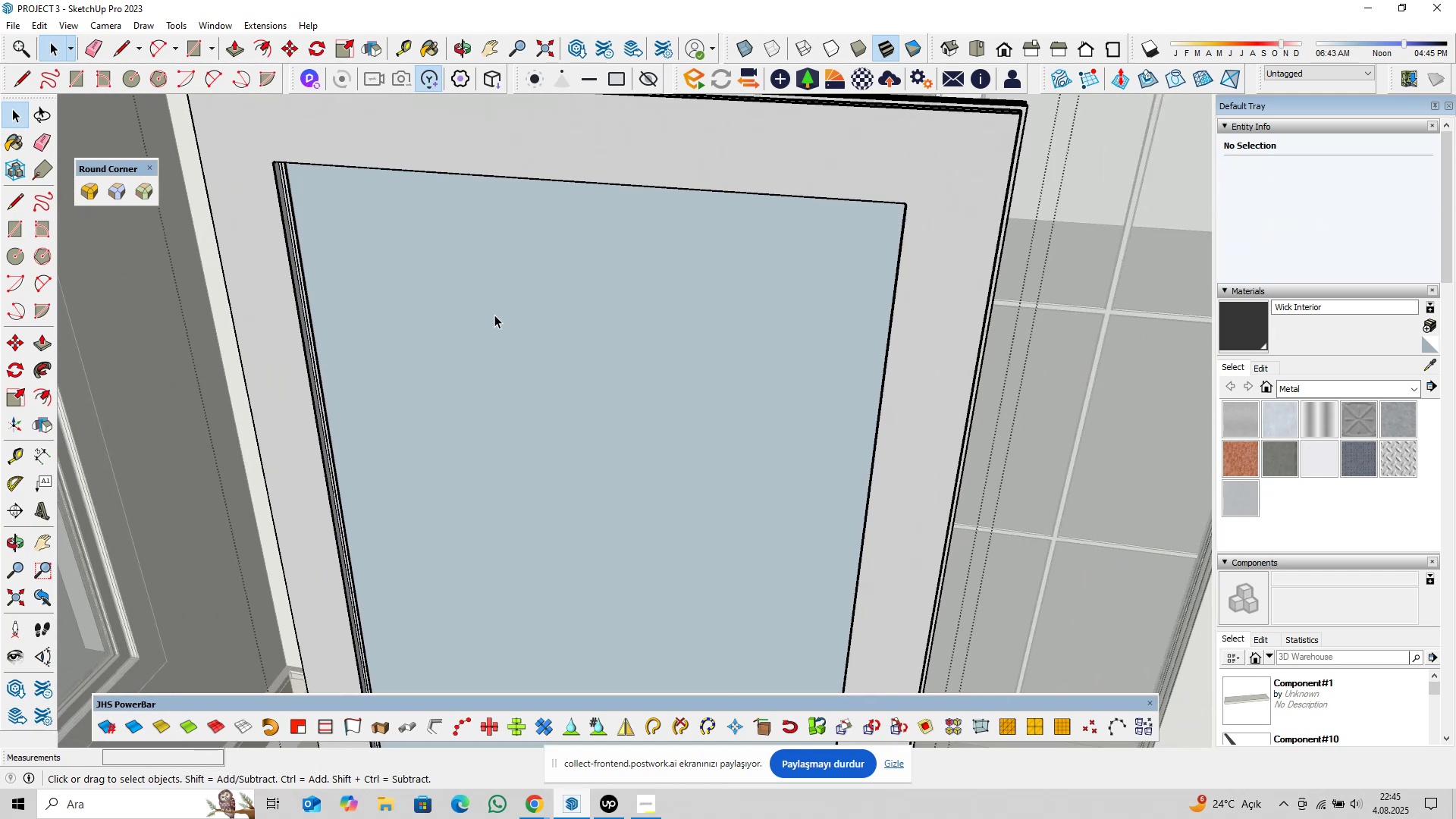 
key(Delete)
 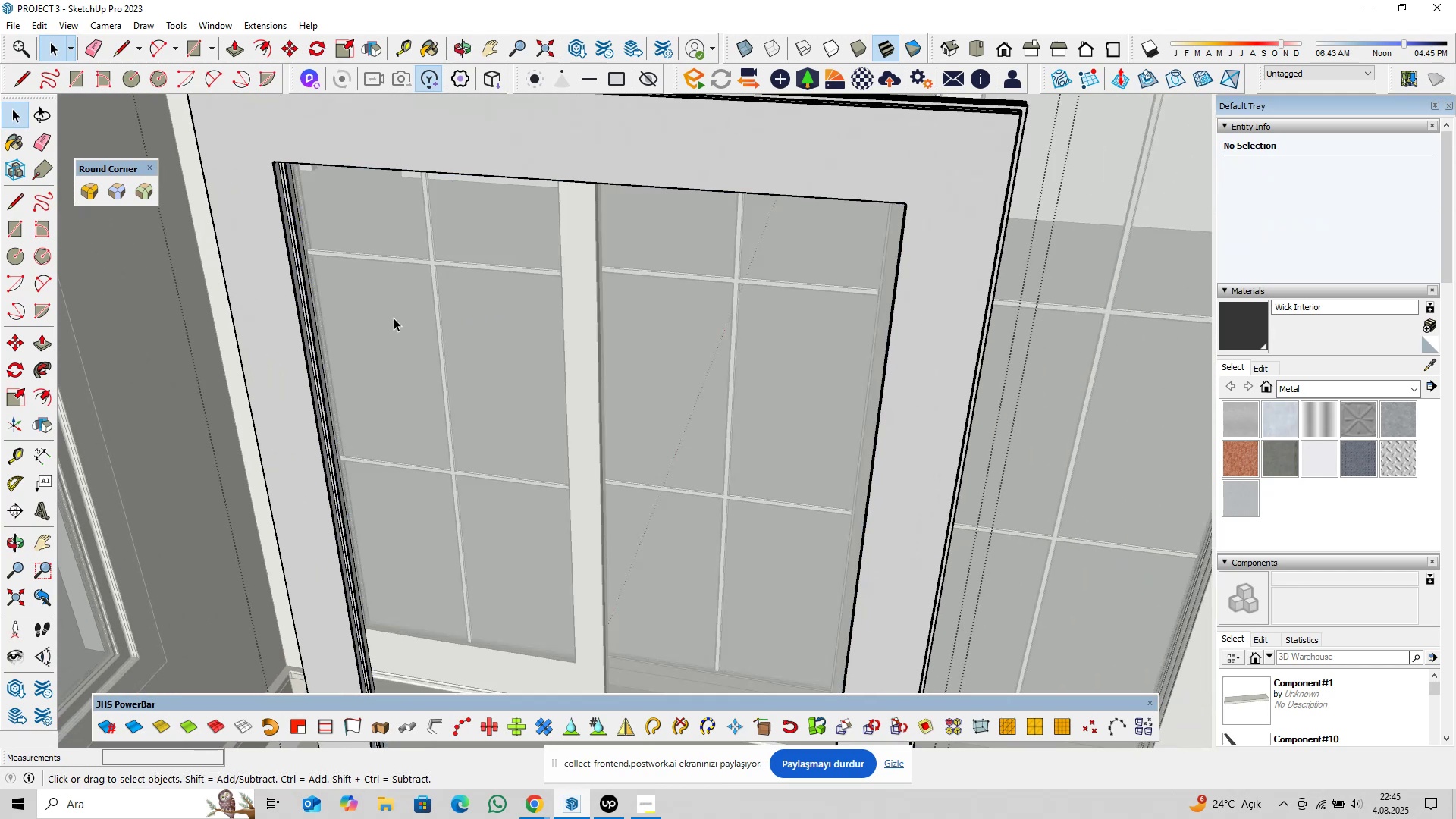 
scroll: coordinate [302, 323], scroll_direction: down, amount: 5.0
 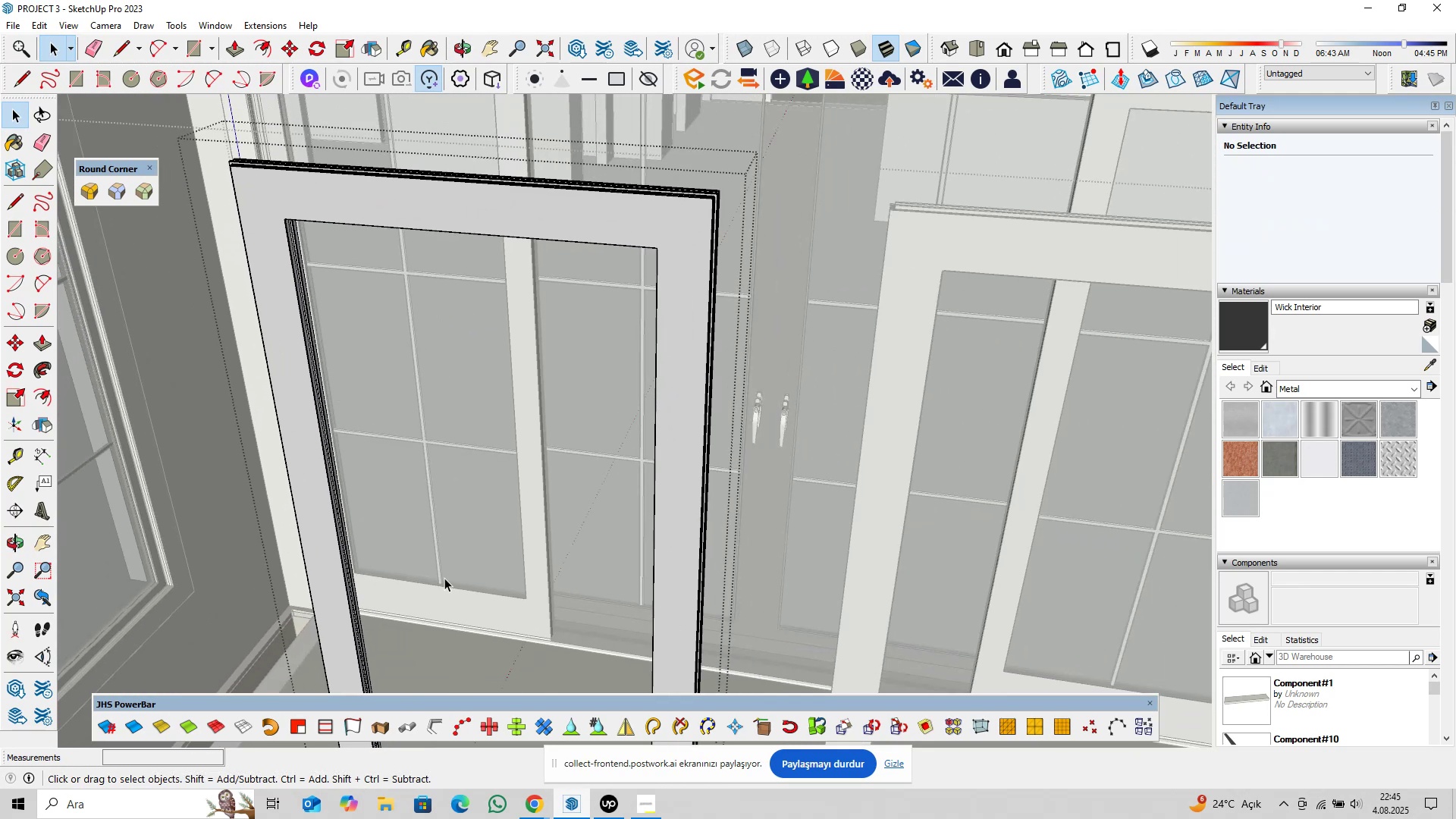 
hold_key(key=ShiftLeft, duration=0.65)
 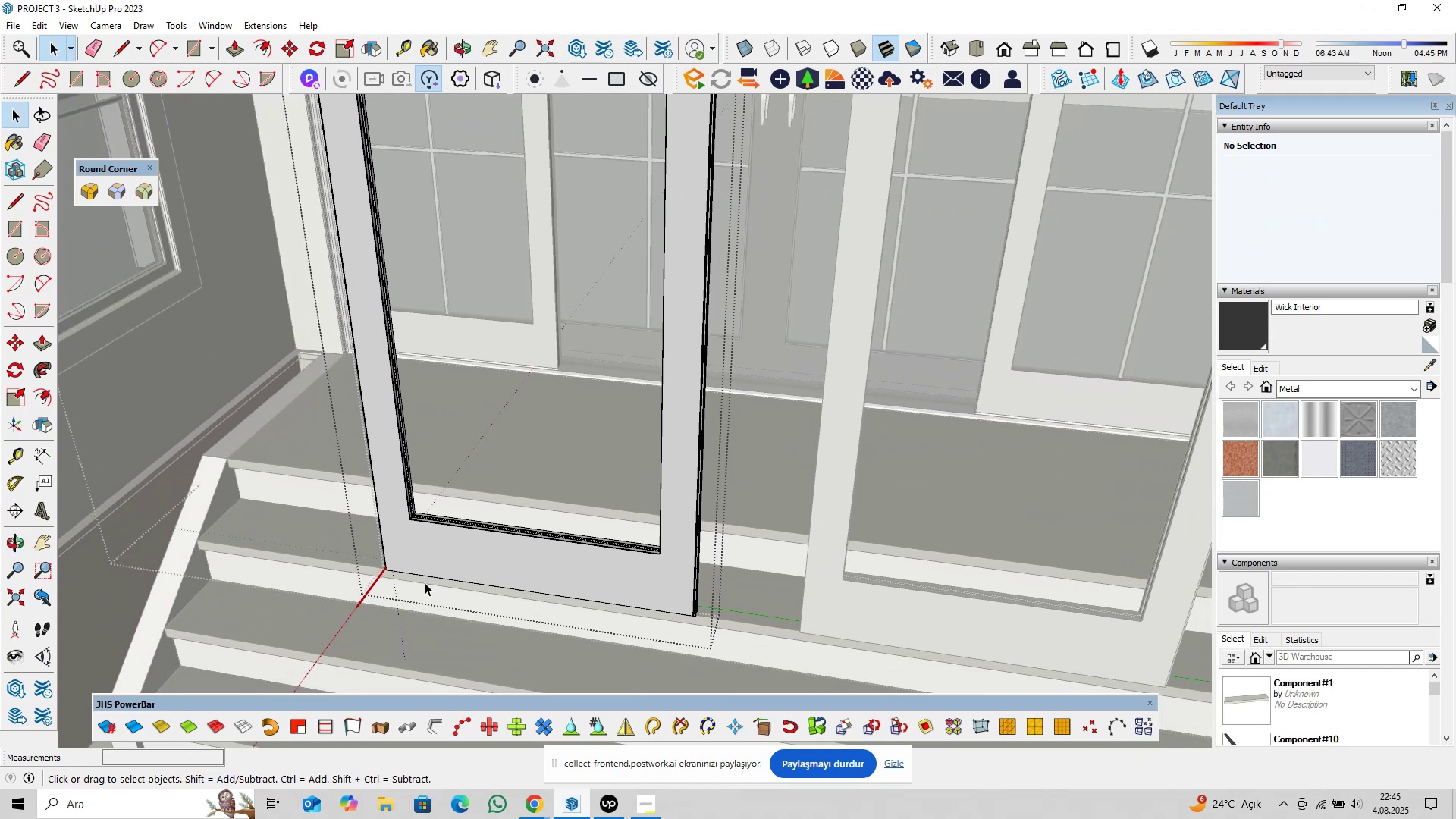 
scroll: coordinate [472, 438], scroll_direction: up, amount: 19.0
 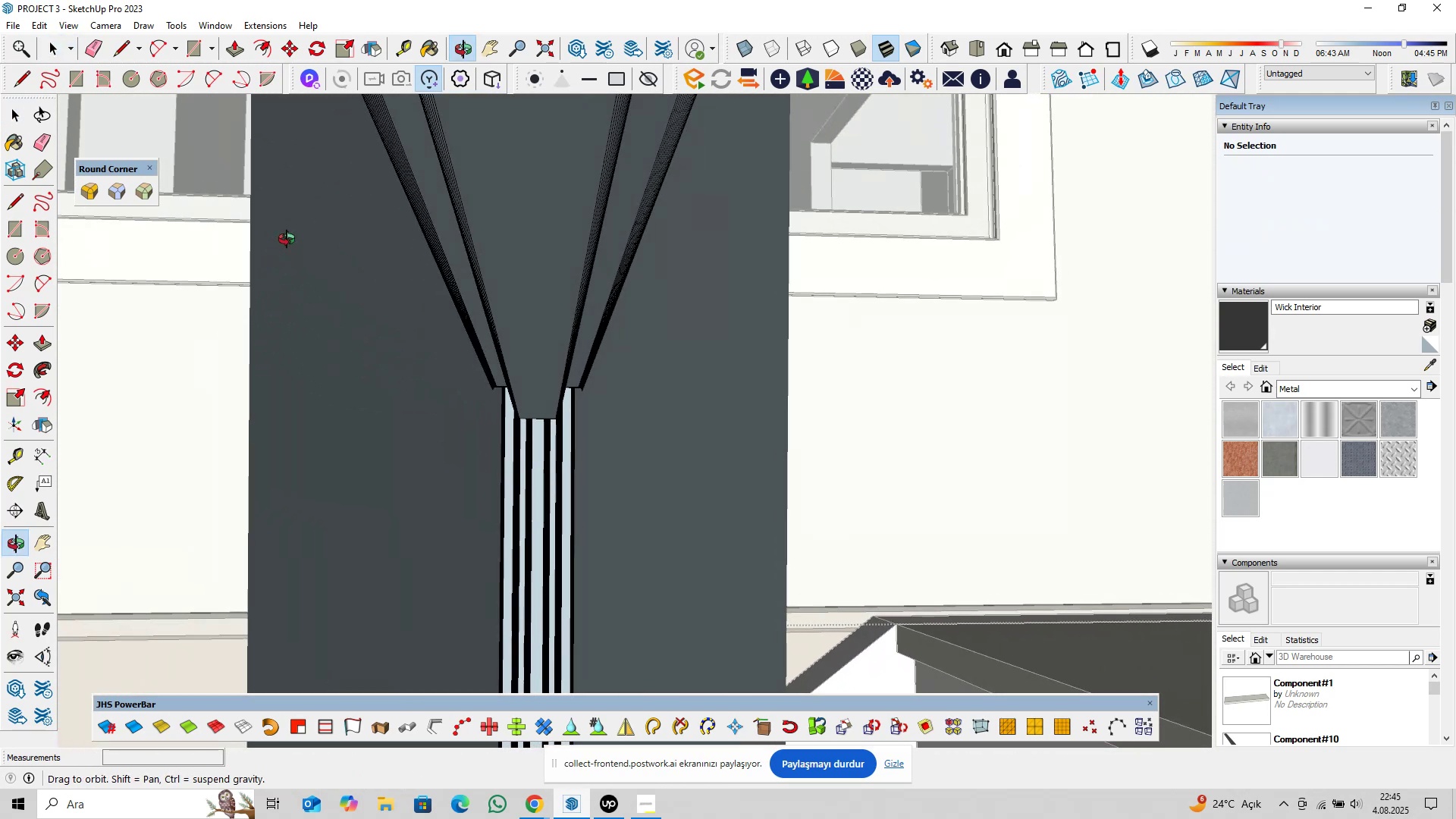 
hold_key(key=ShiftLeft, duration=0.36)
 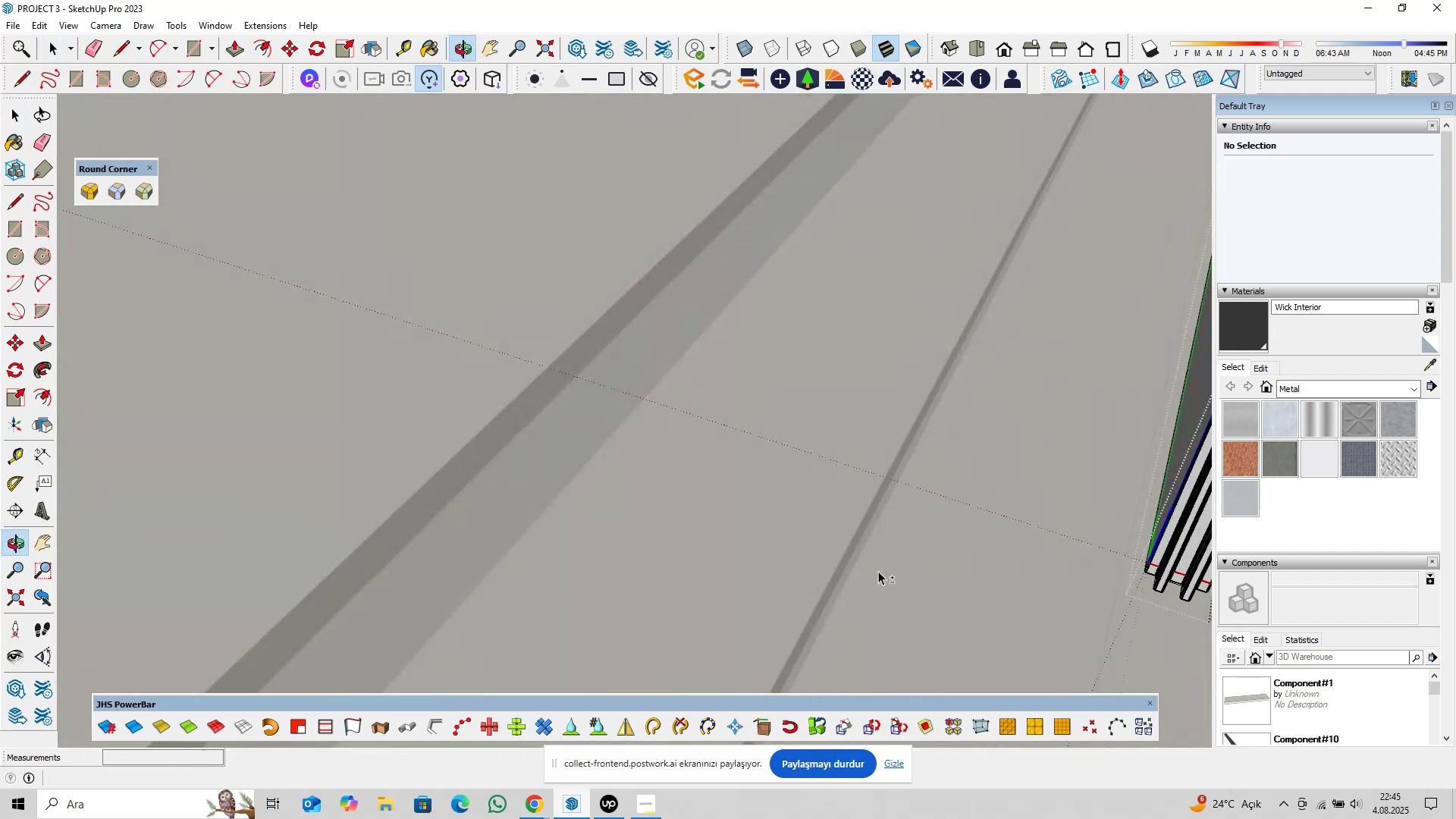 
hold_key(key=ShiftLeft, duration=0.48)
 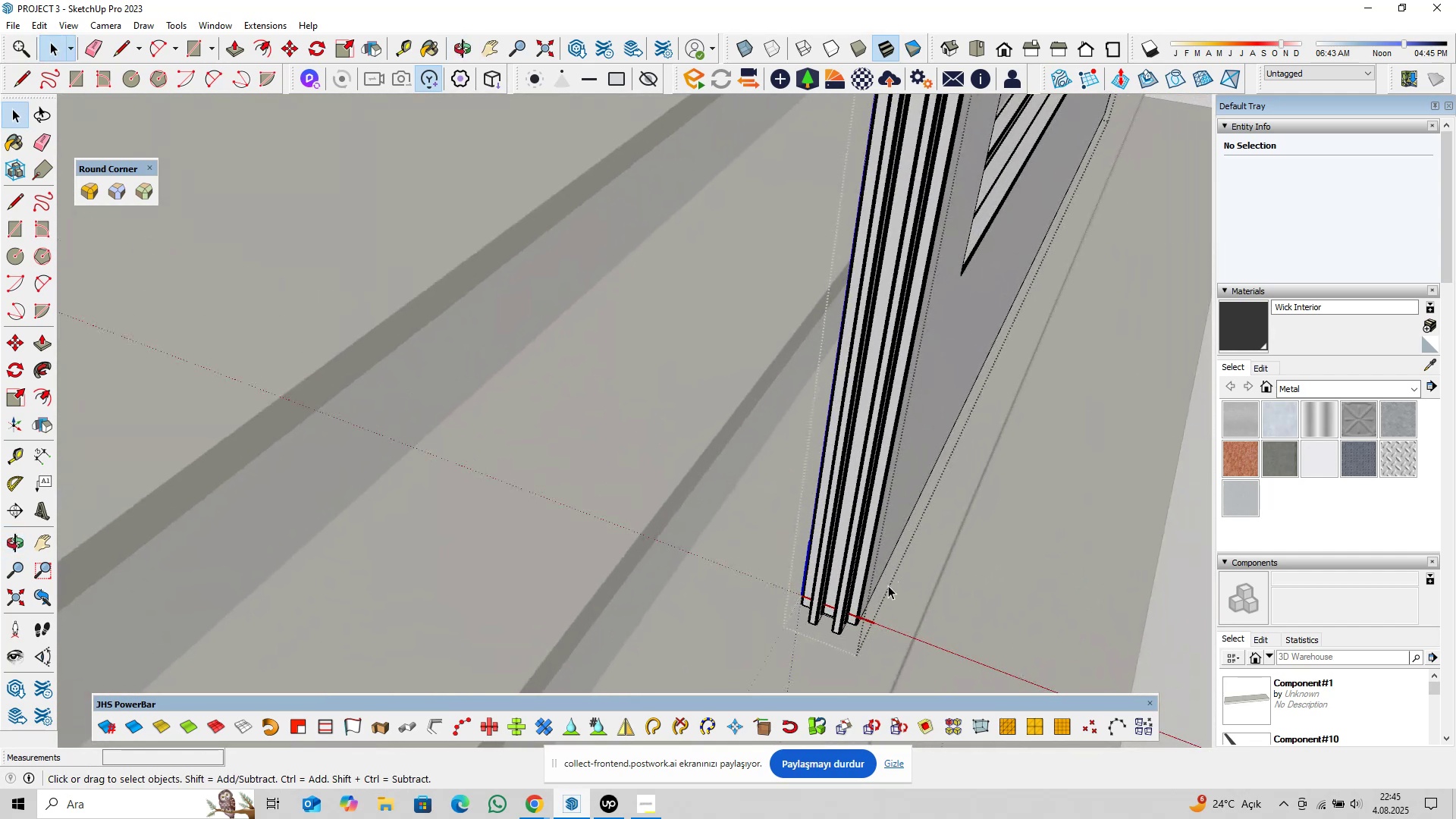 
scroll: coordinate [837, 613], scroll_direction: up, amount: 5.0
 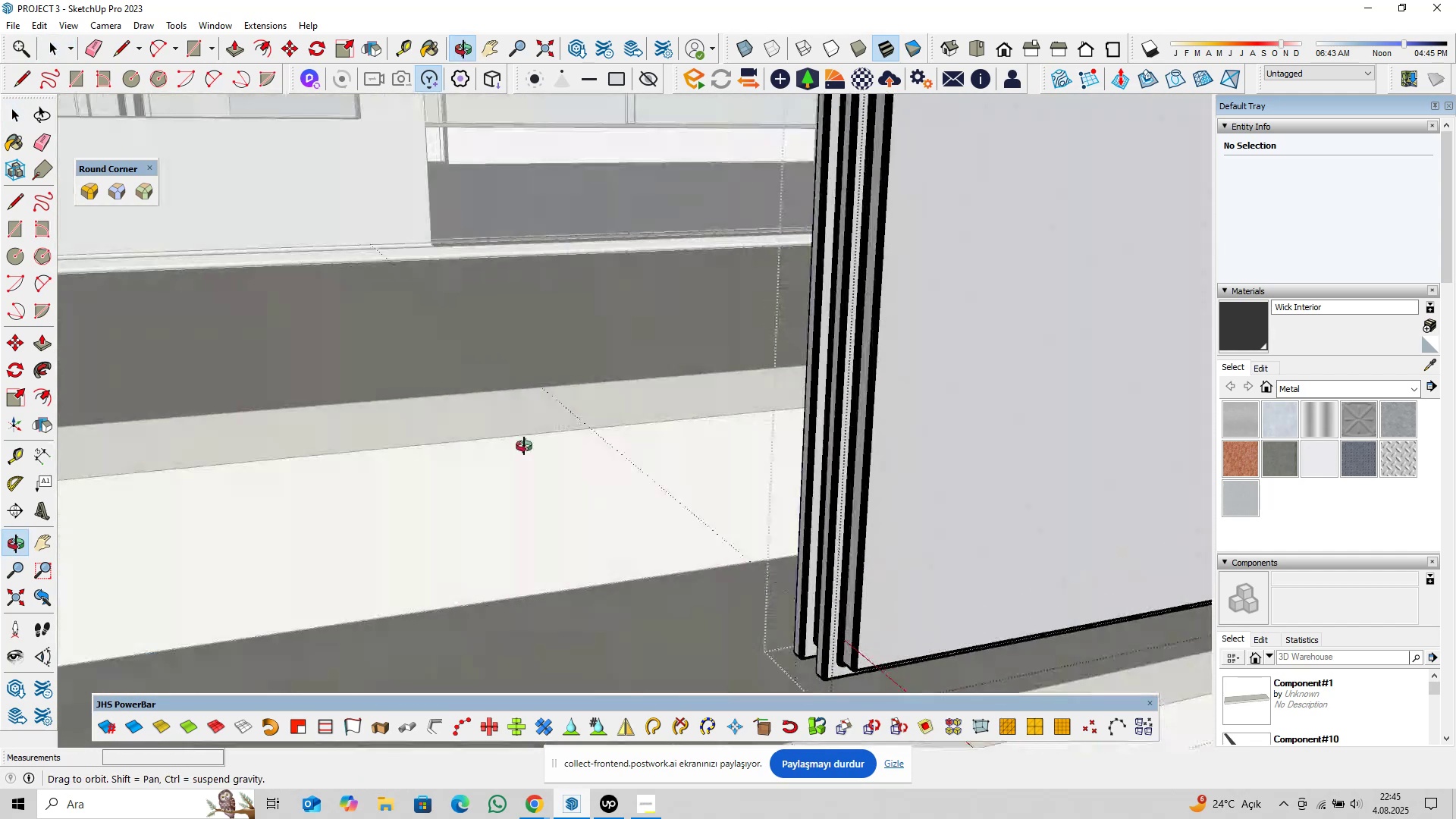 
scroll: coordinate [617, 502], scroll_direction: down, amount: 19.0
 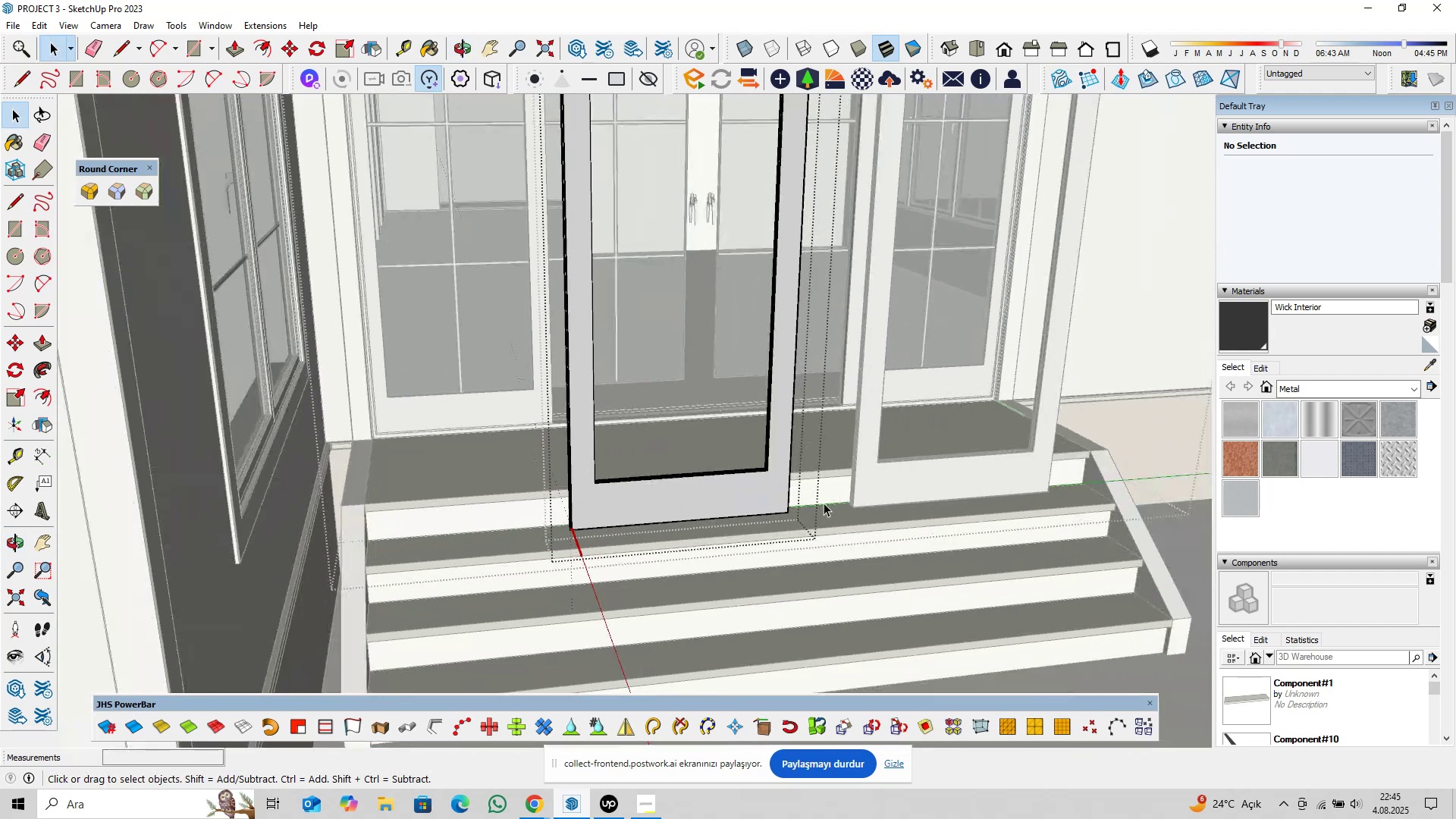 
hold_key(key=ShiftLeft, duration=0.32)
 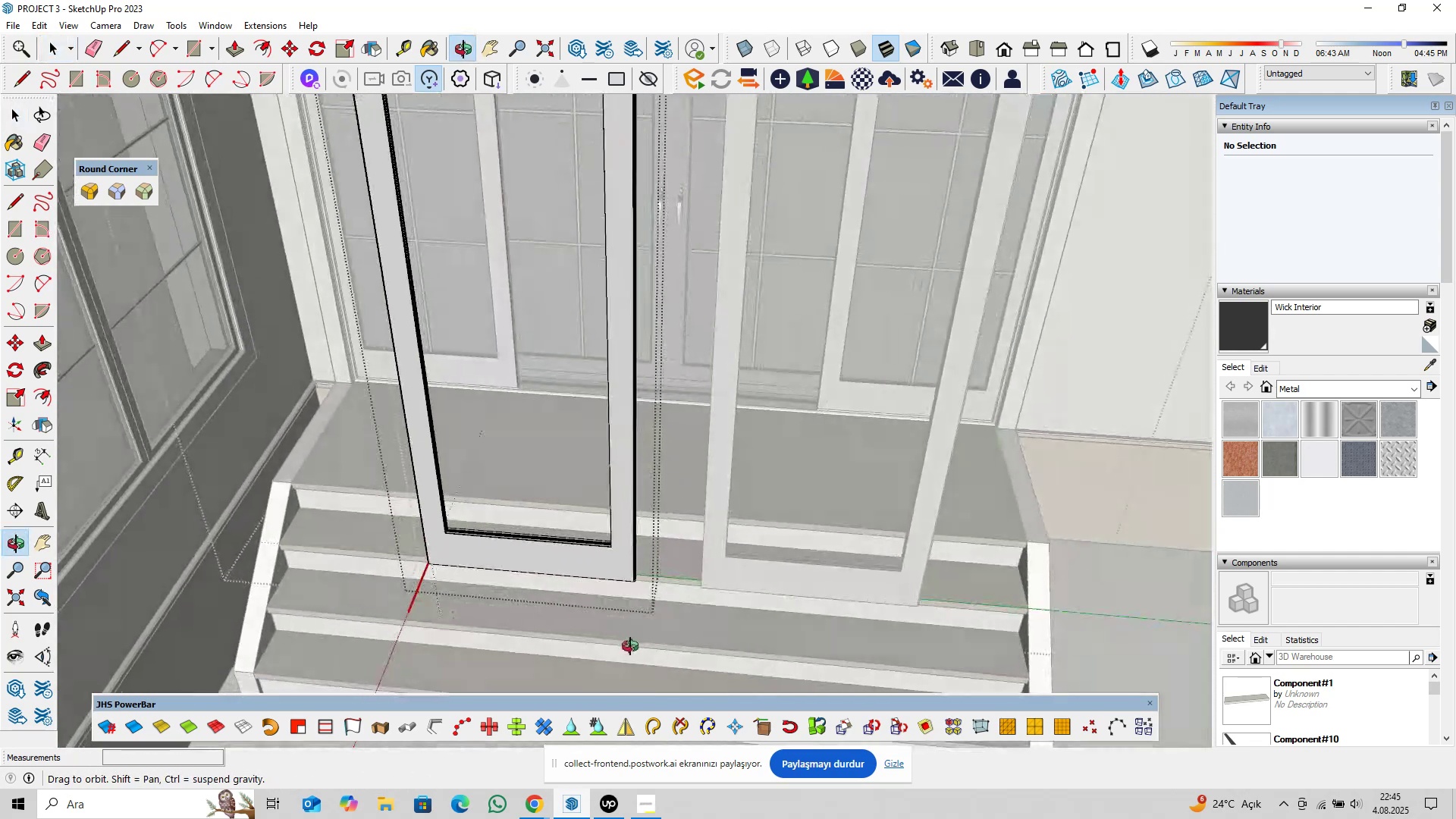 
hold_key(key=ShiftLeft, duration=0.33)
 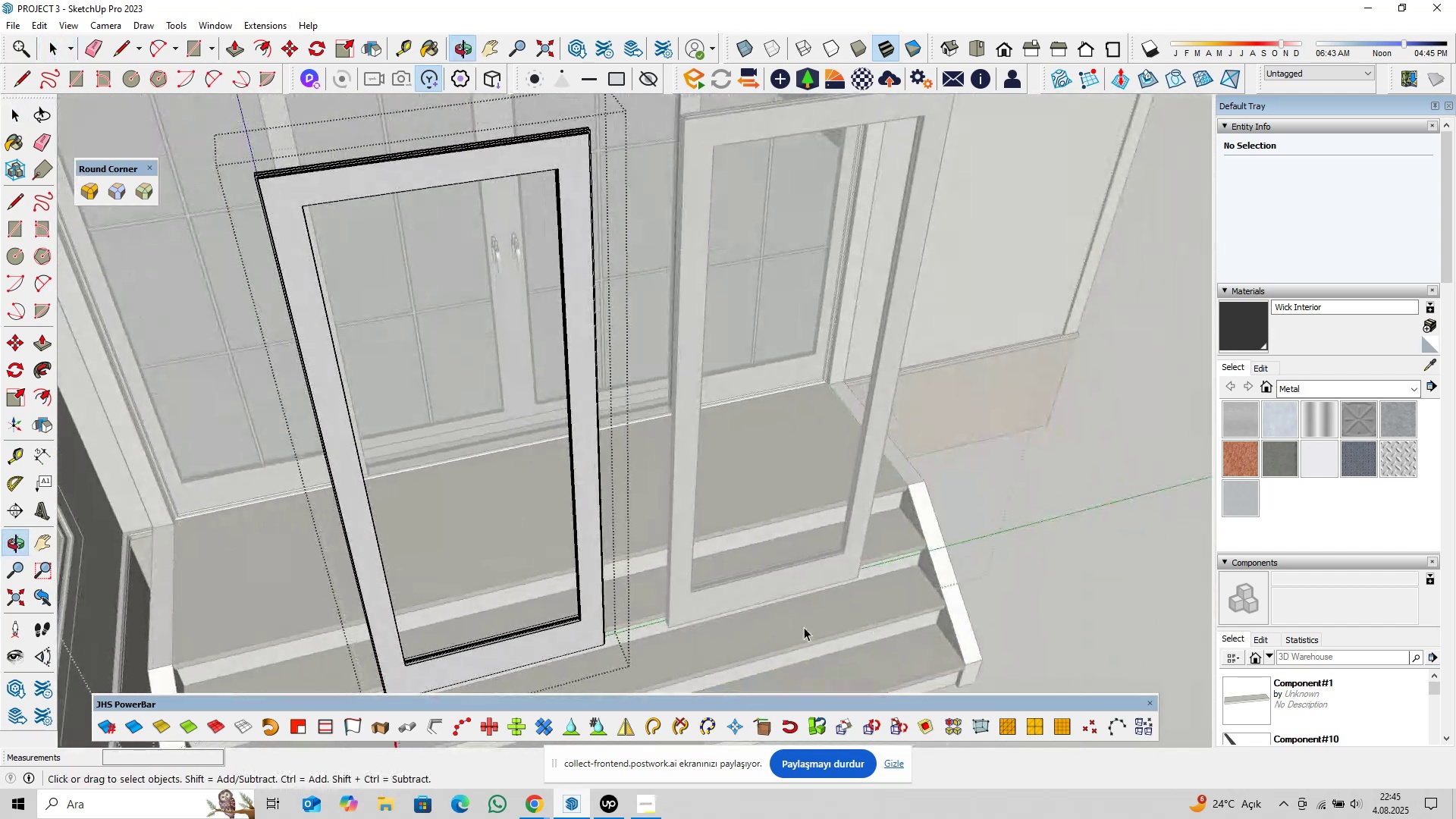 
scroll: coordinate [686, 611], scroll_direction: up, amount: 4.0
 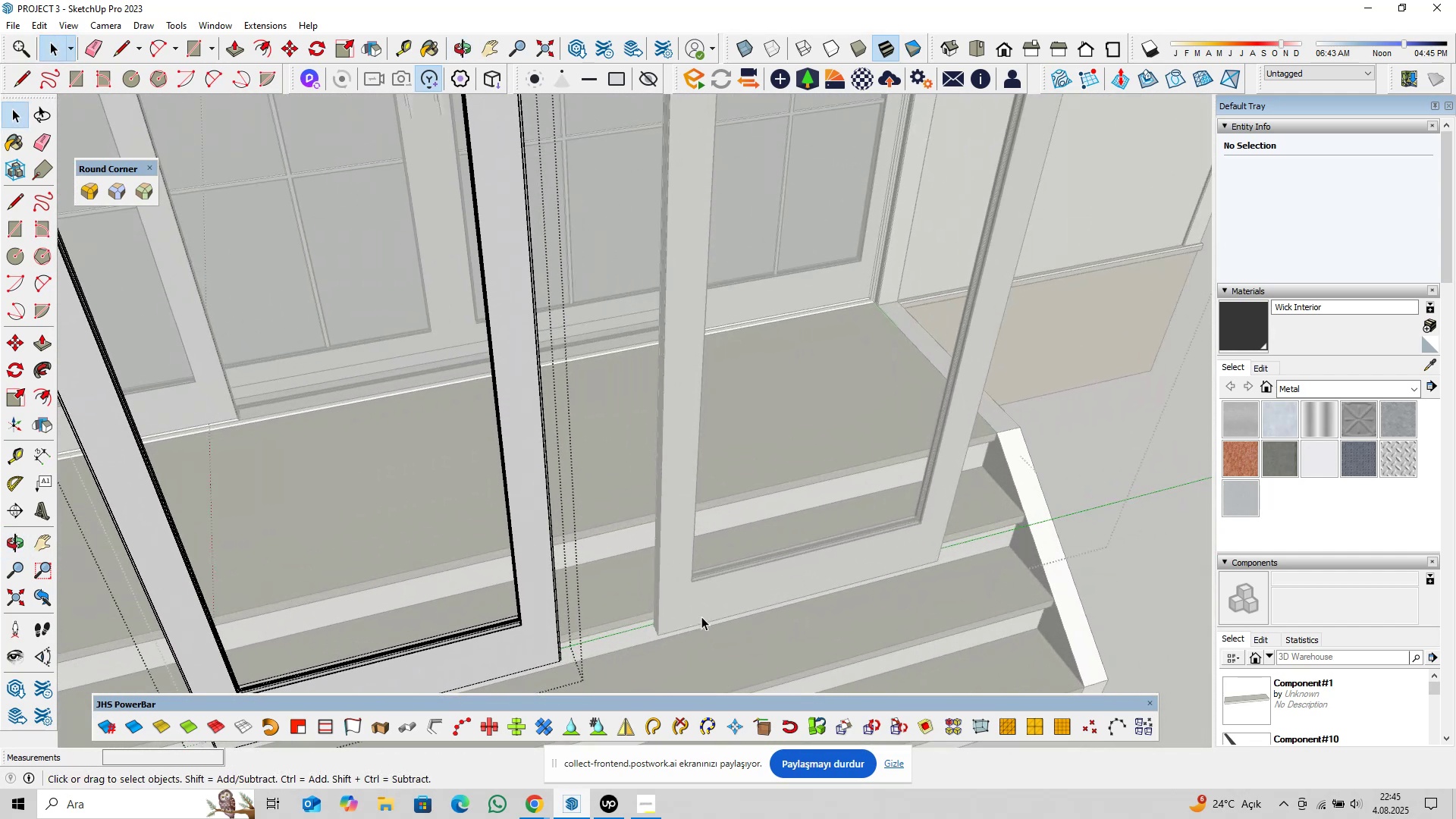 
key(Escape)
 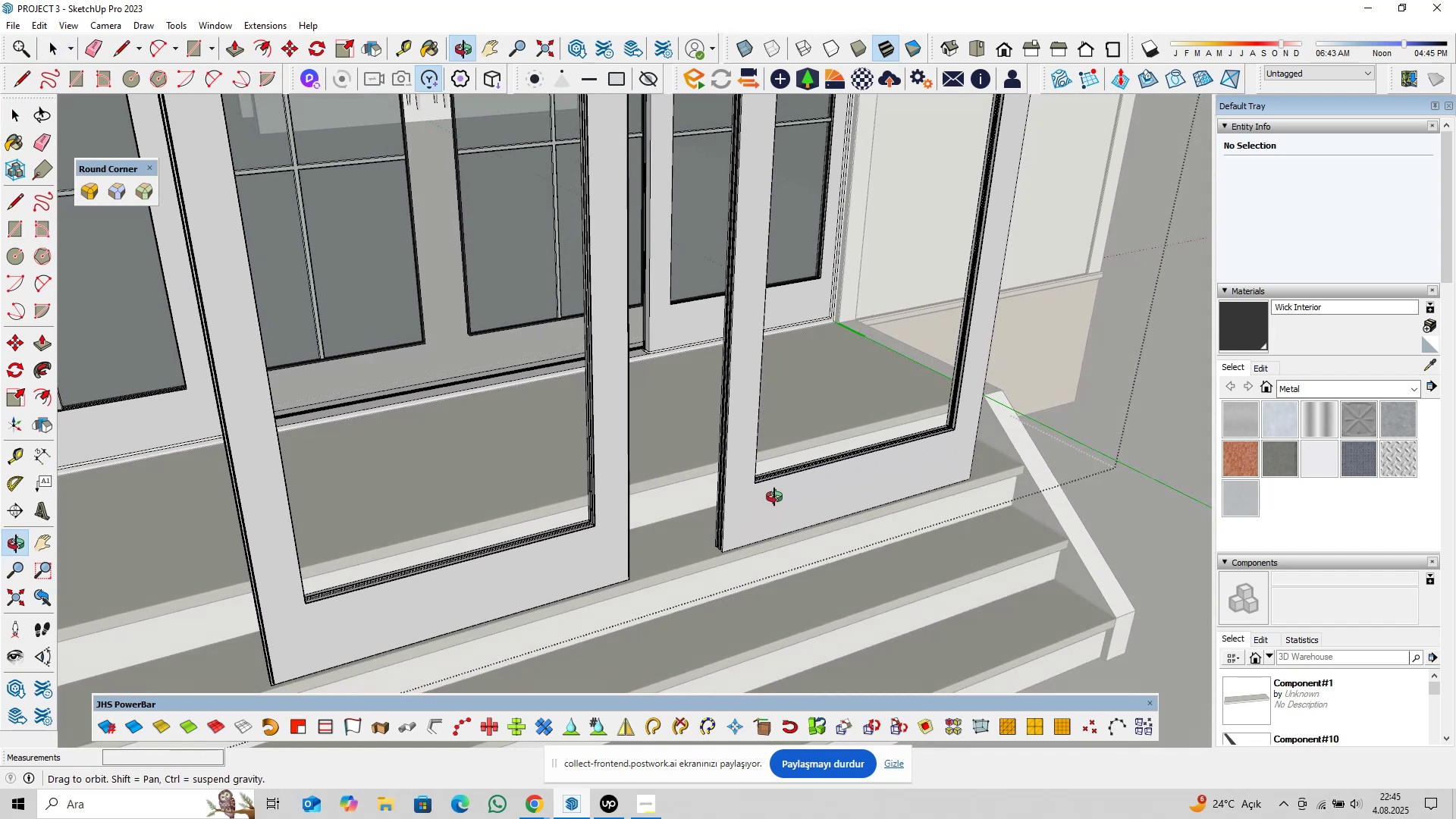 
scroll: coordinate [715, 575], scroll_direction: up, amount: 18.0
 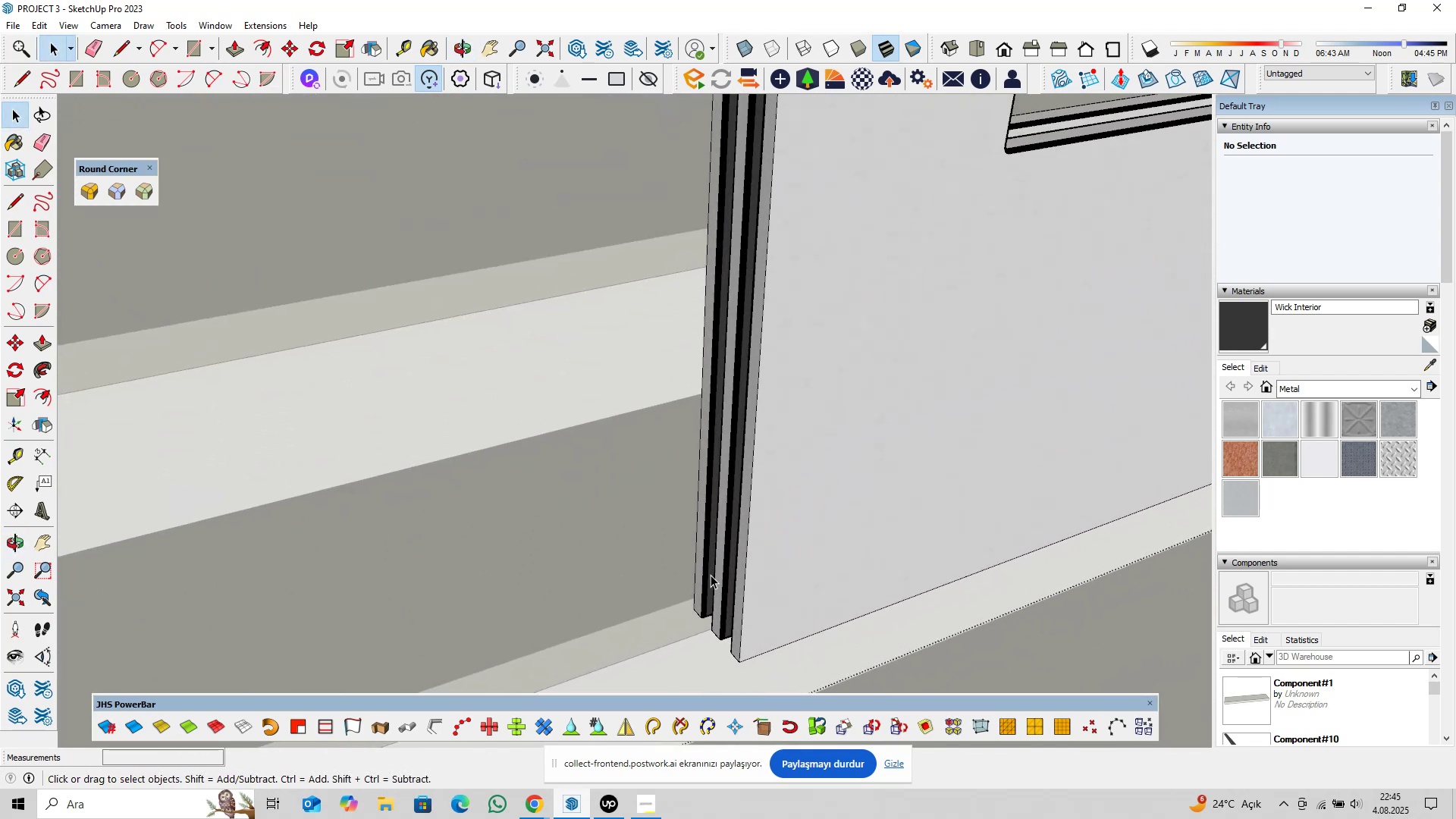 
left_click([711, 575])
 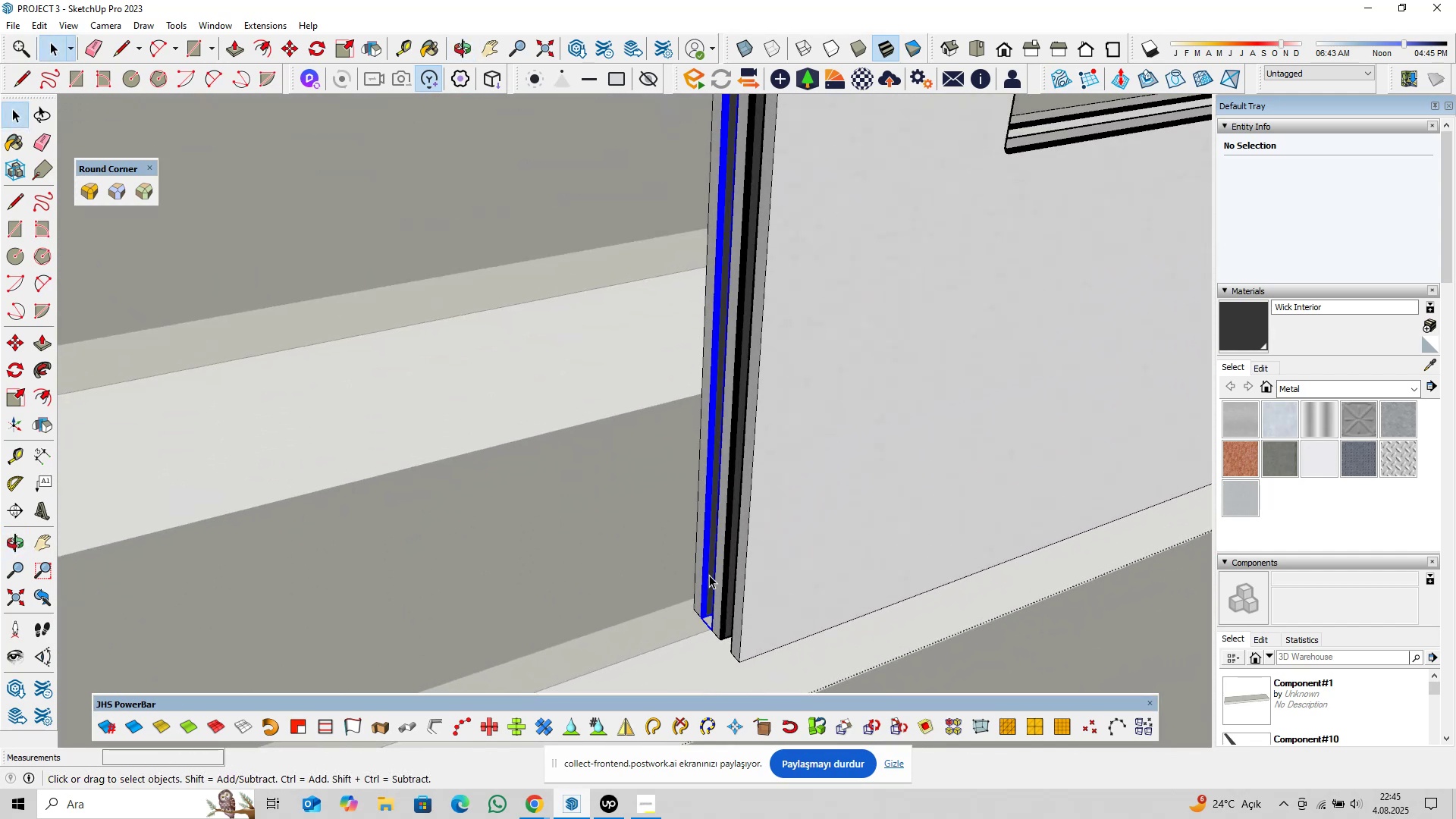 
key(Shift+ShiftLeft)
 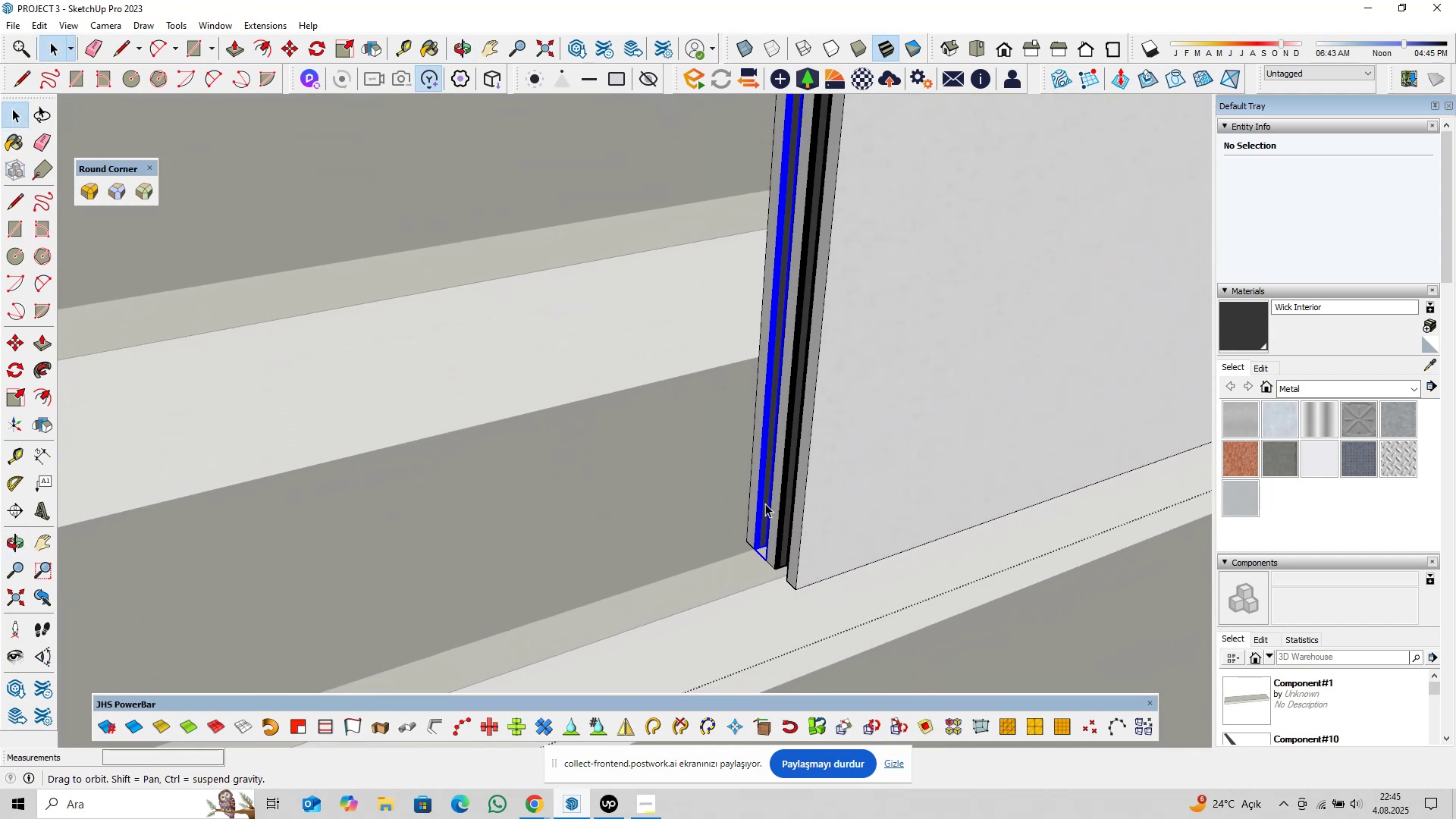 
scroll: coordinate [776, 545], scroll_direction: up, amount: 3.0
 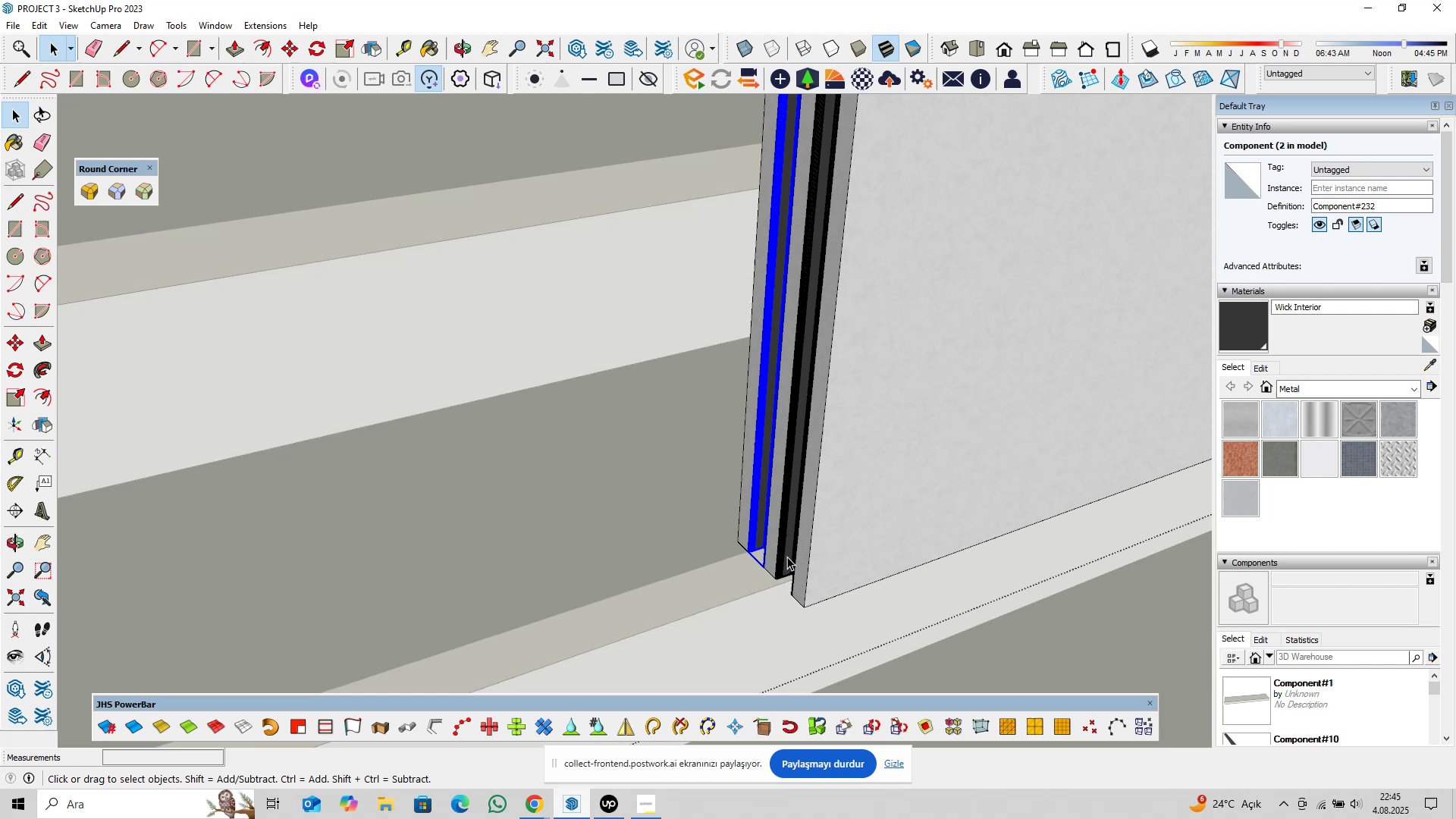 
hold_key(key=ControlLeft, duration=0.34)
left_click([789, 554])
 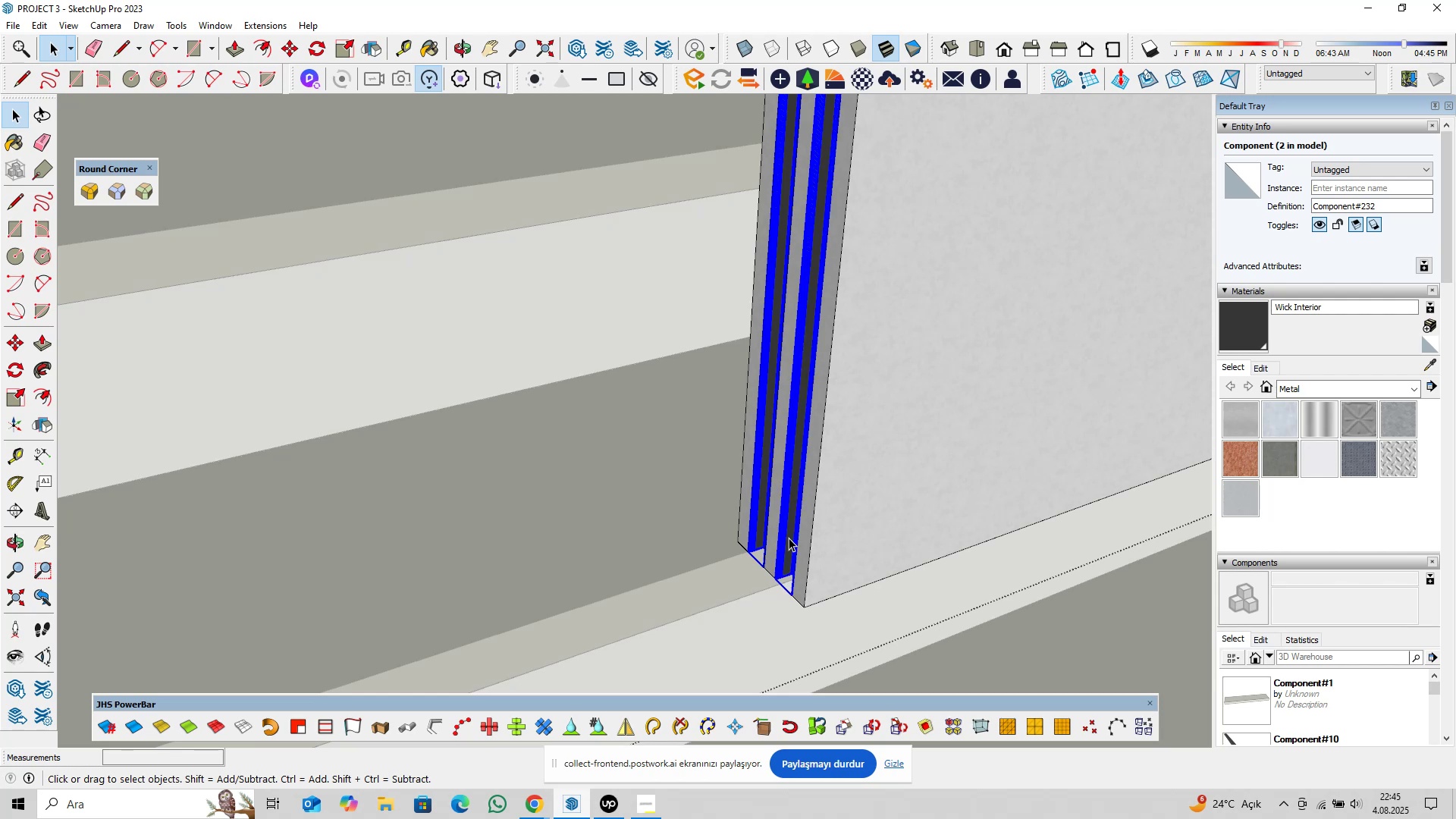 
scroll: coordinate [796, 515], scroll_direction: down, amount: 5.0
 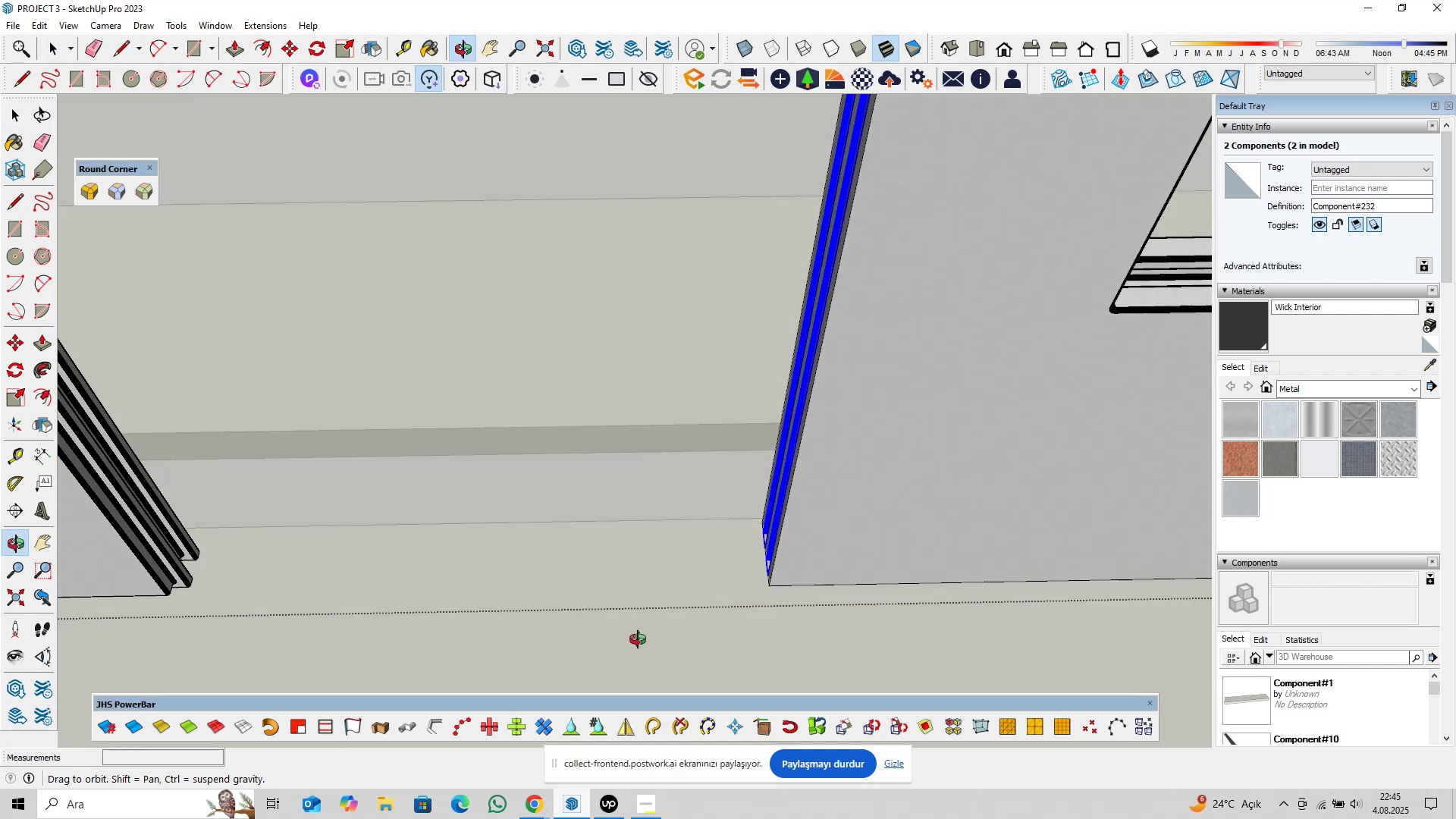 
hold_key(key=ShiftLeft, duration=0.46)
 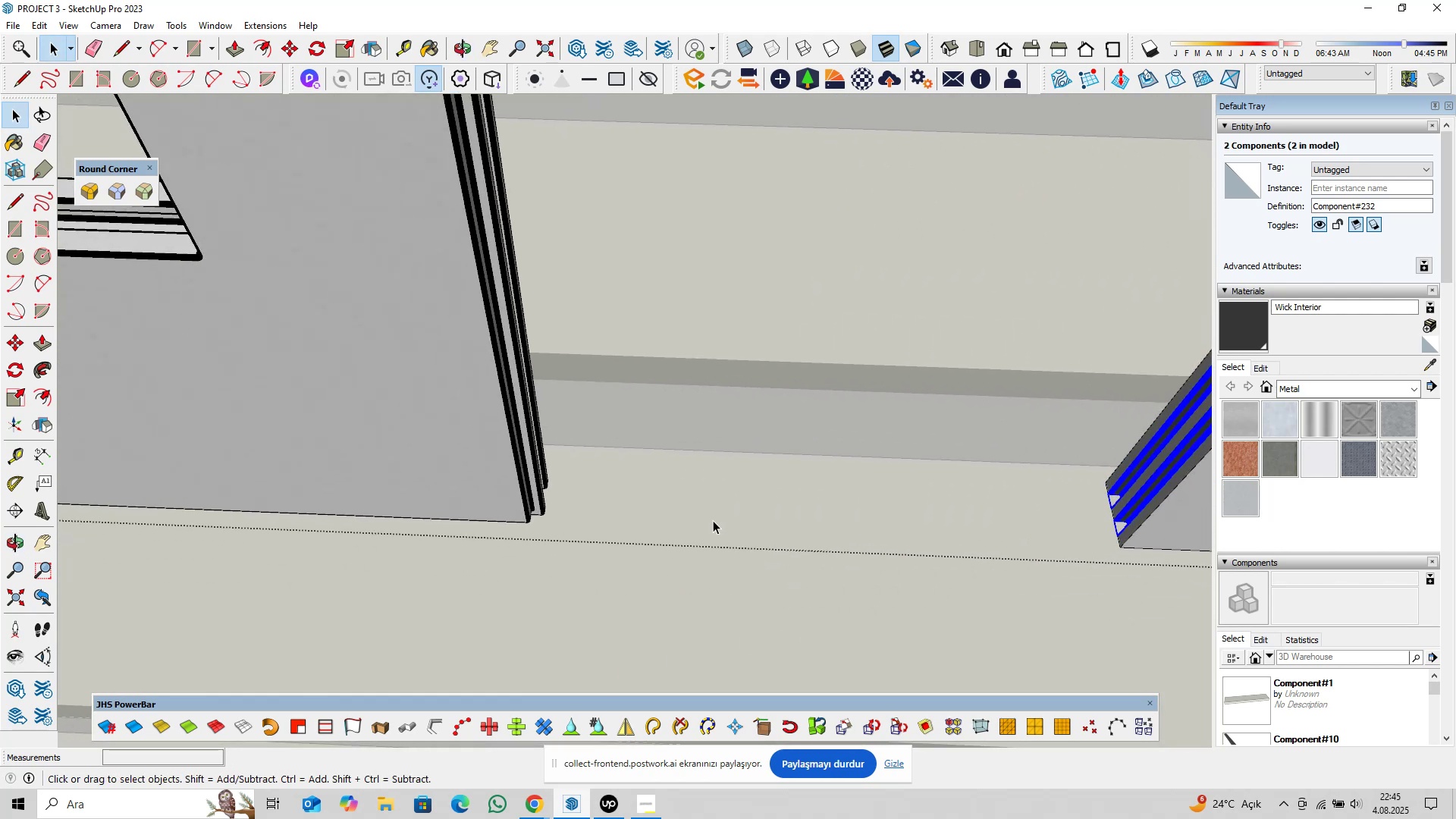 
key(M)
 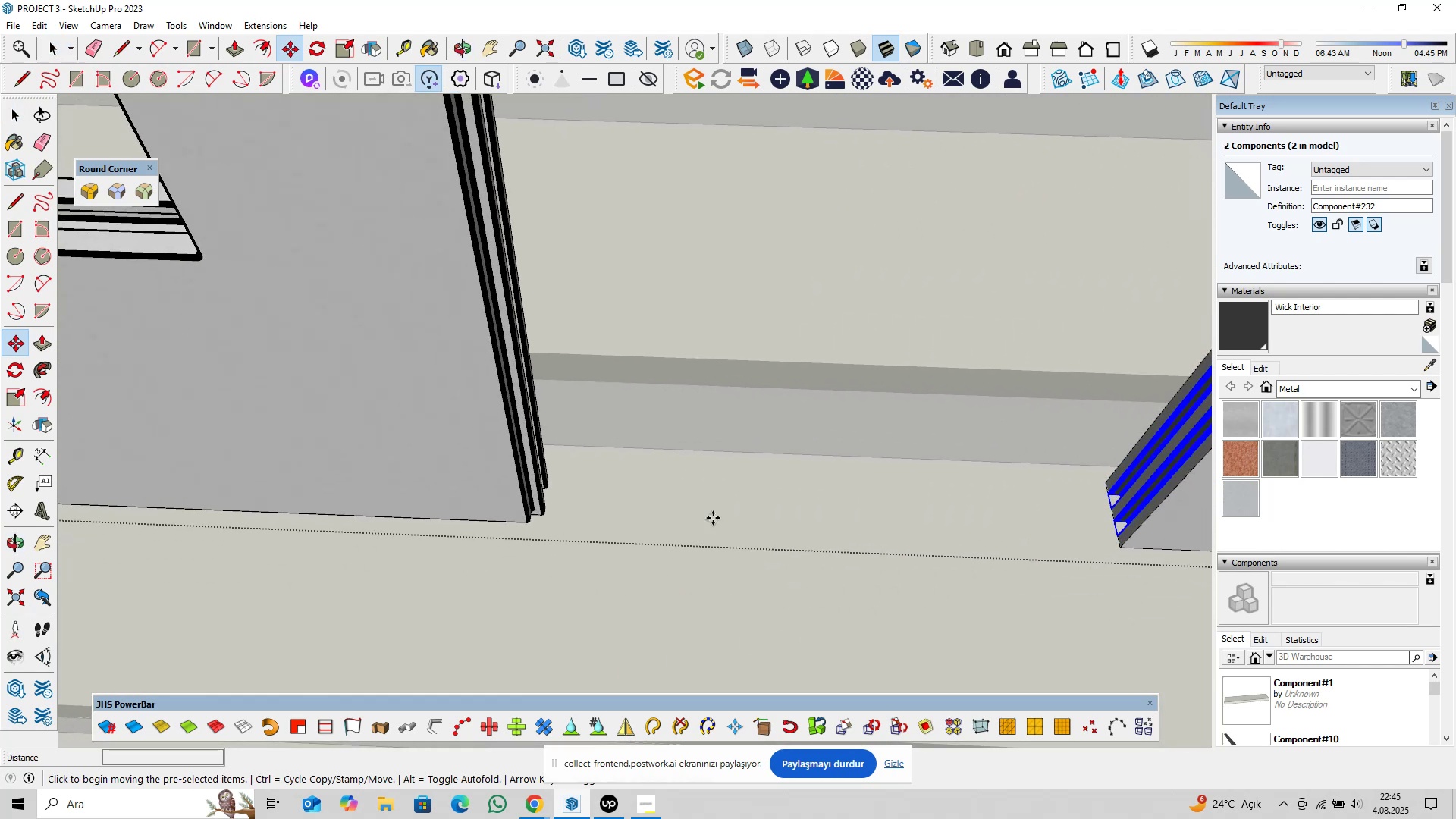 
left_click([713, 518])
 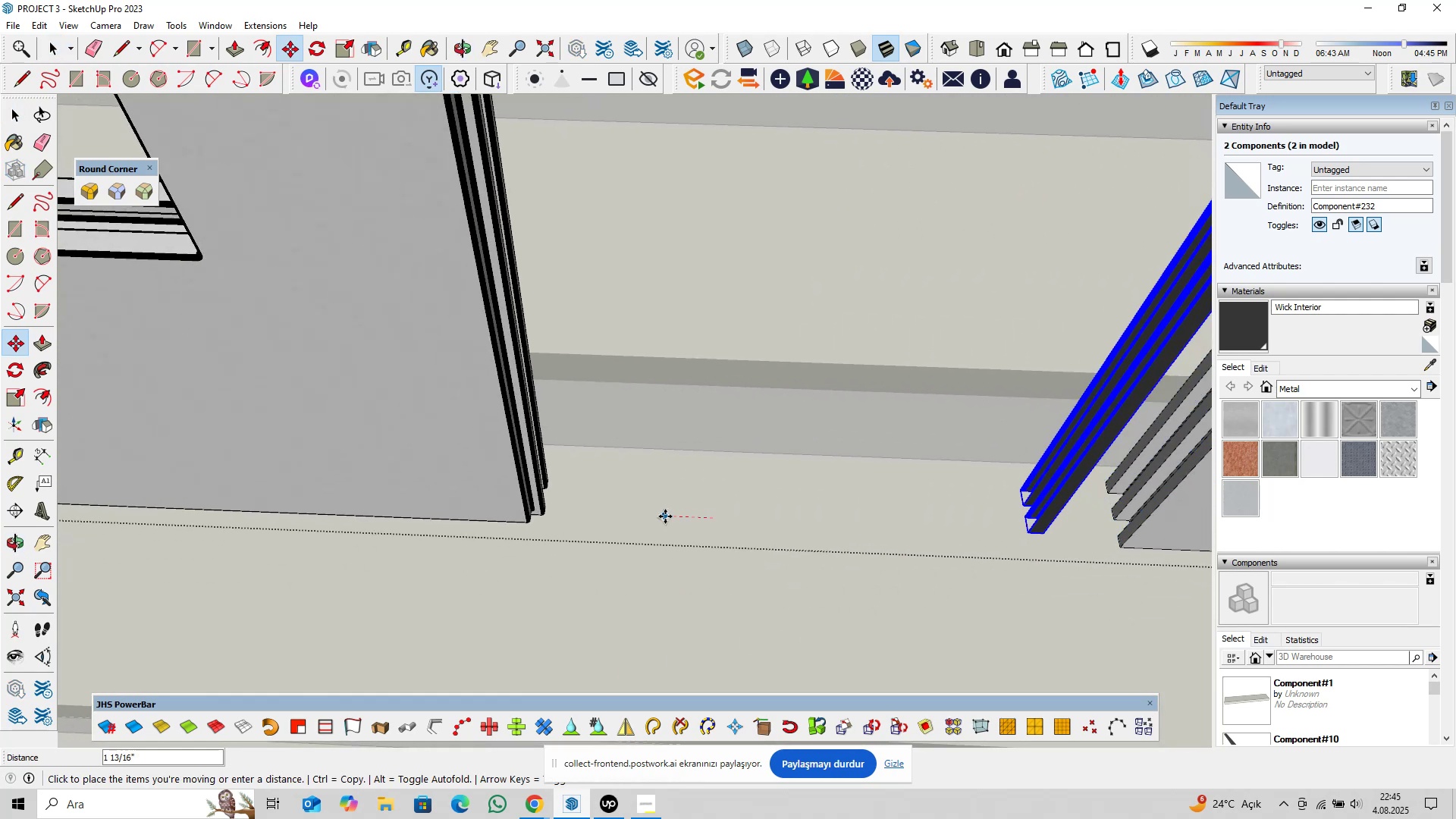 
type(1@)
 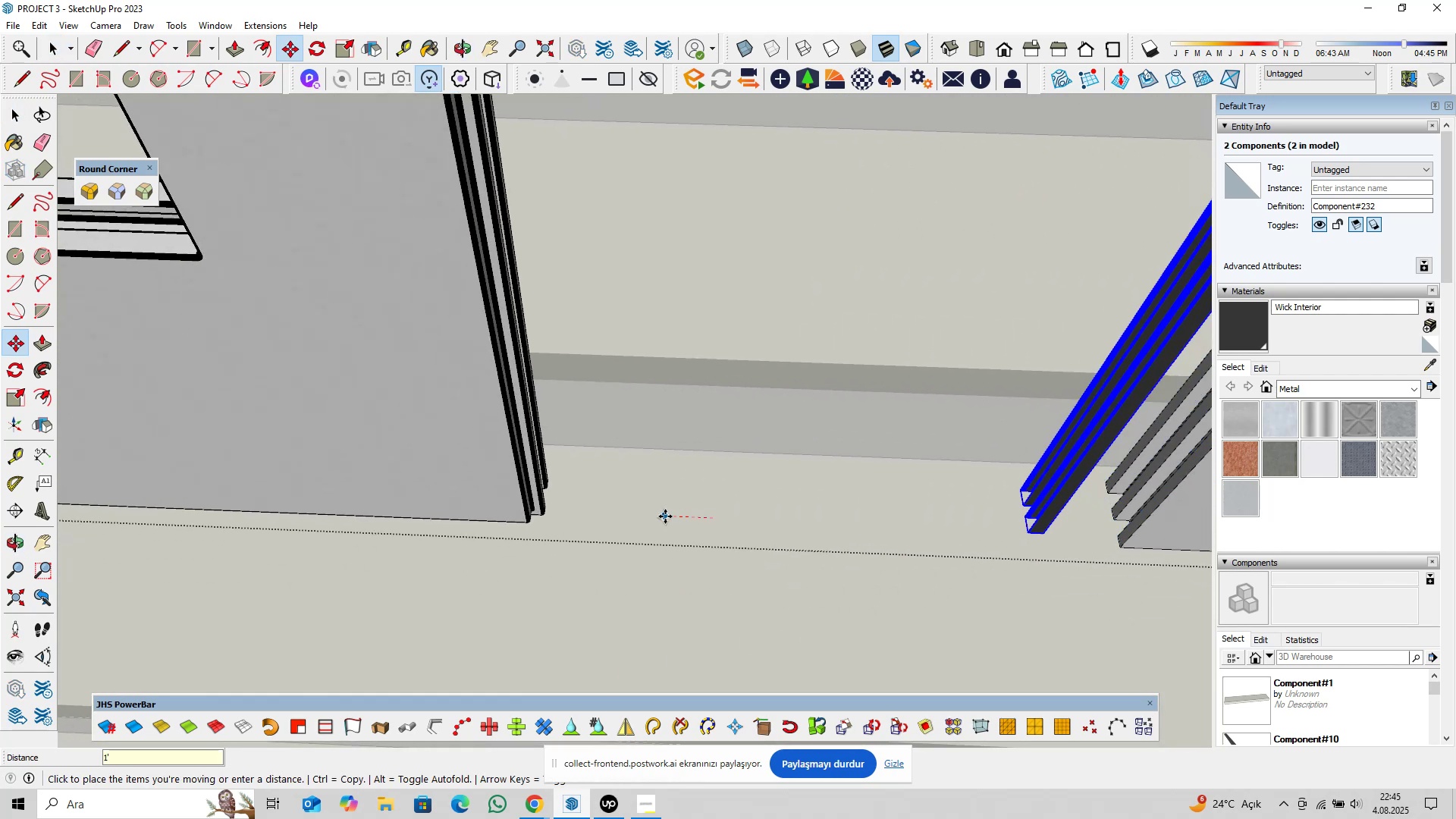 
 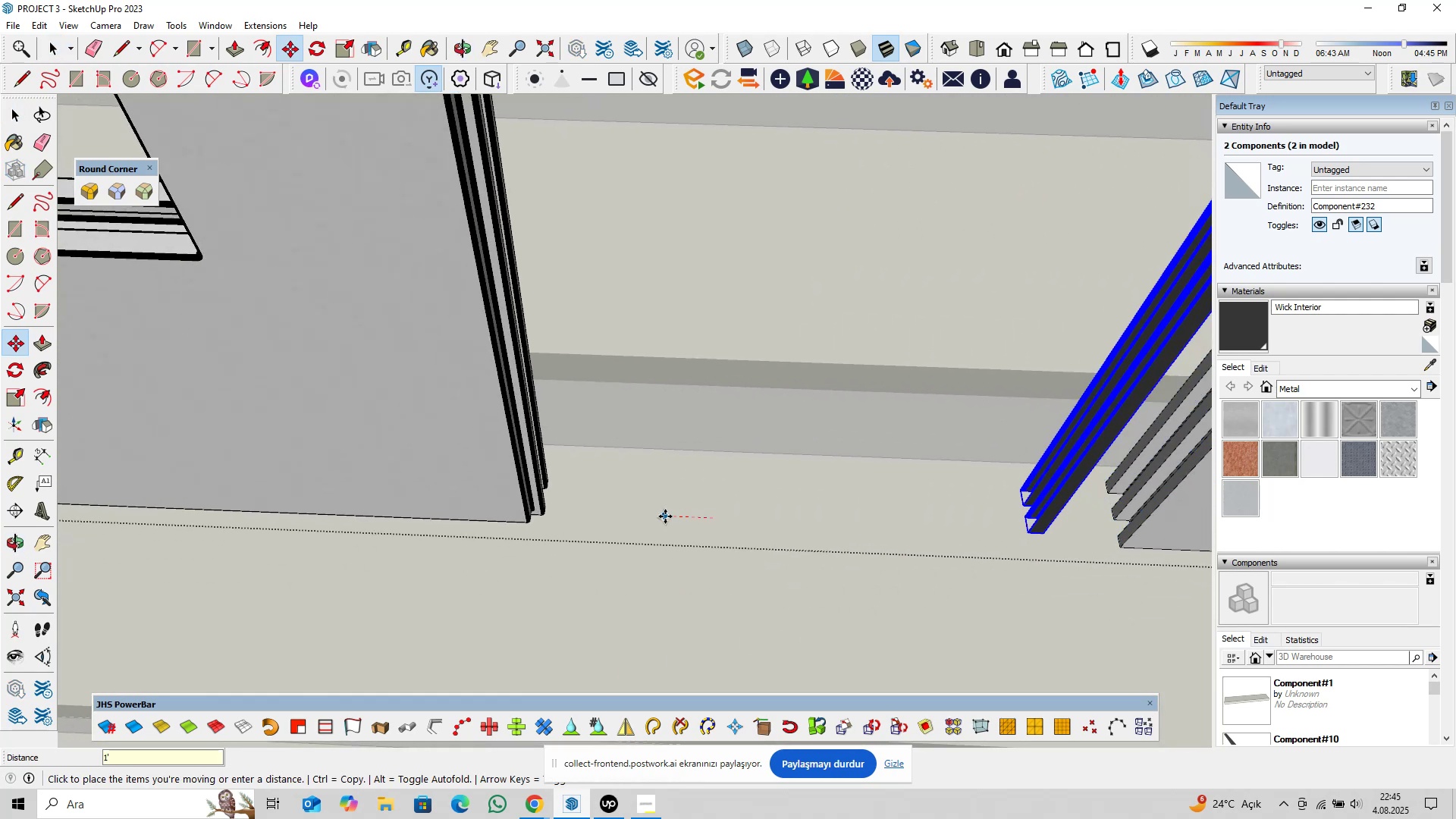 
key(Enter)
 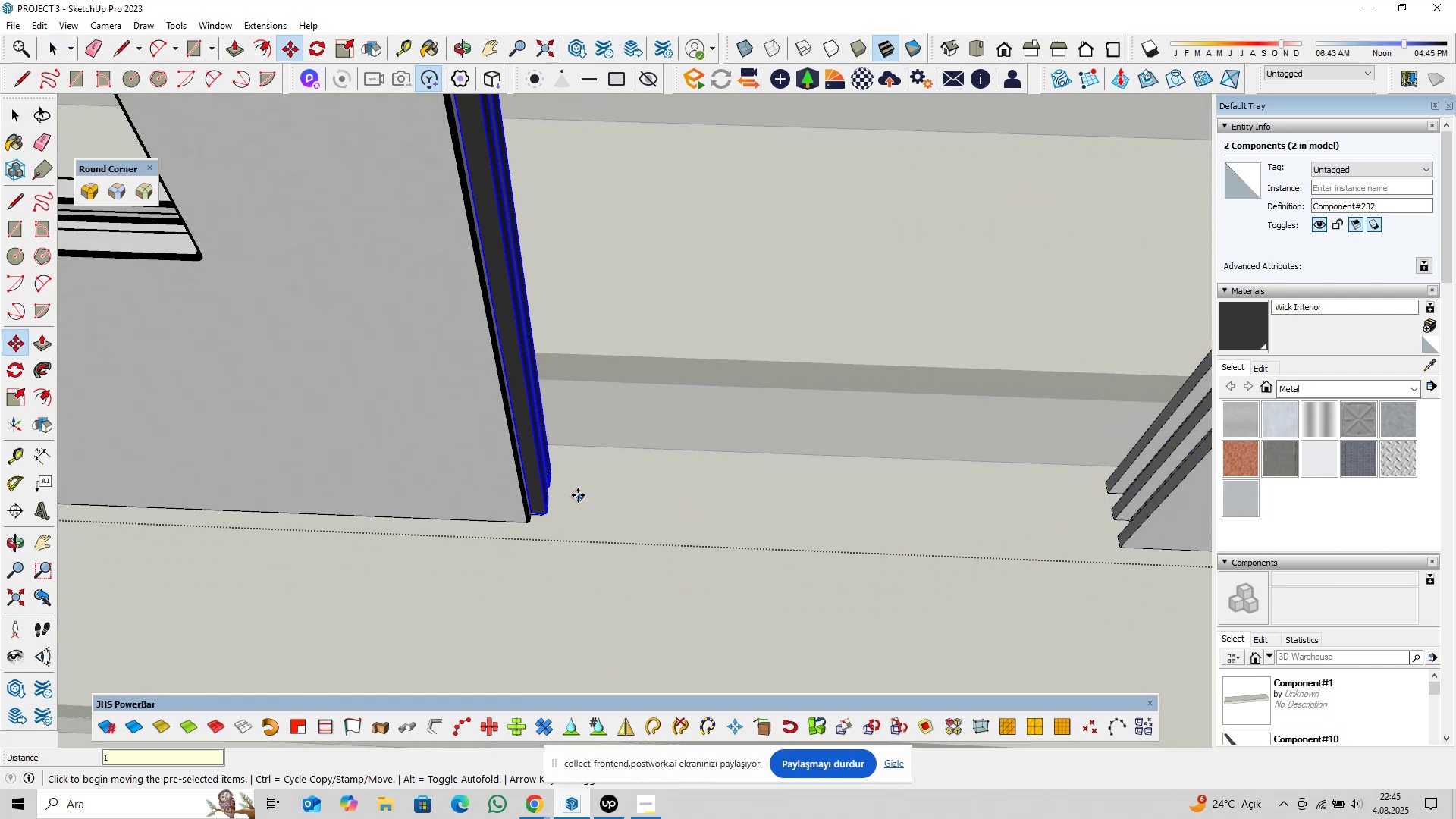 
scroll: coordinate [527, 465], scroll_direction: up, amount: 3.0
 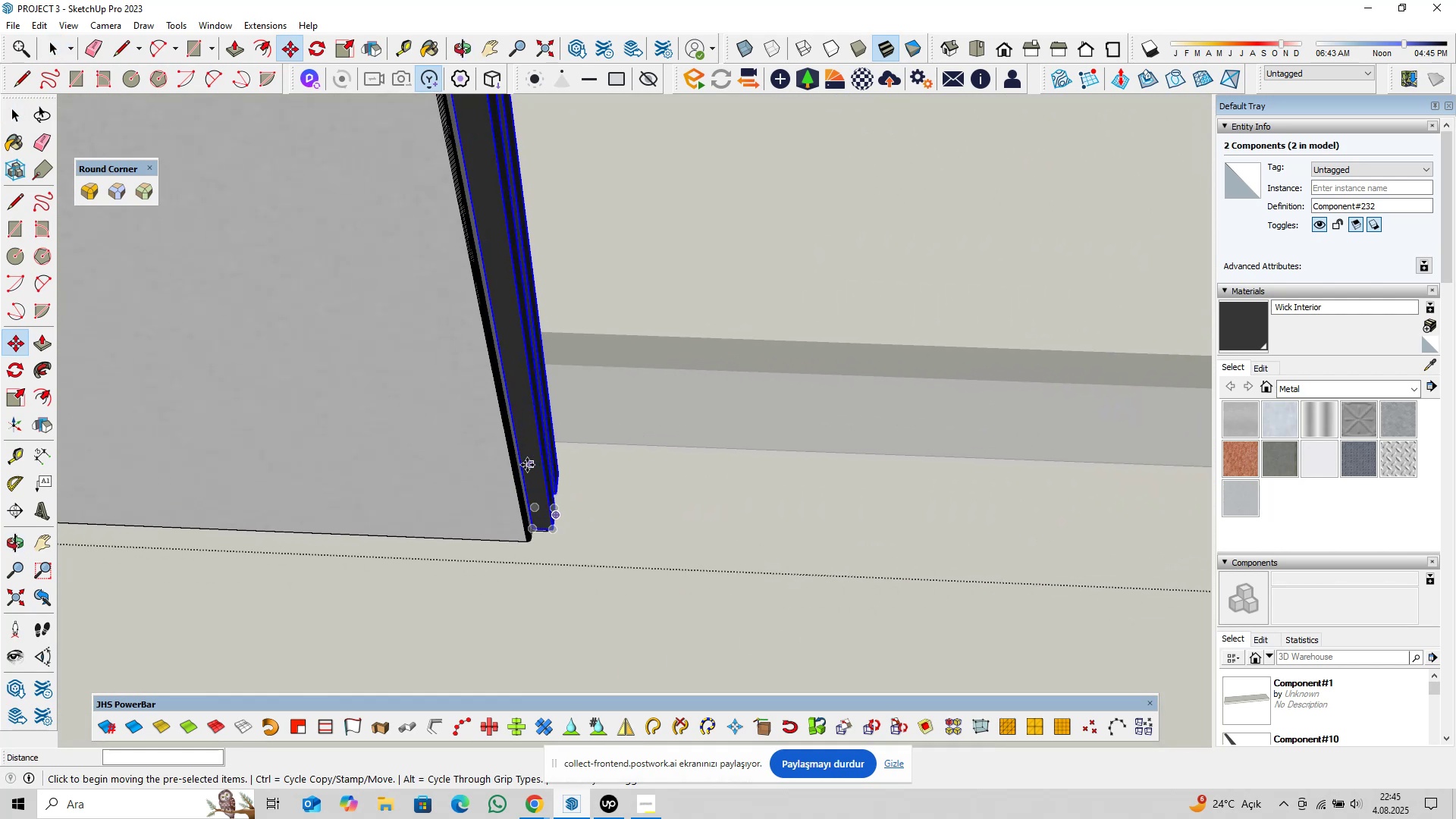 
key(Space)
 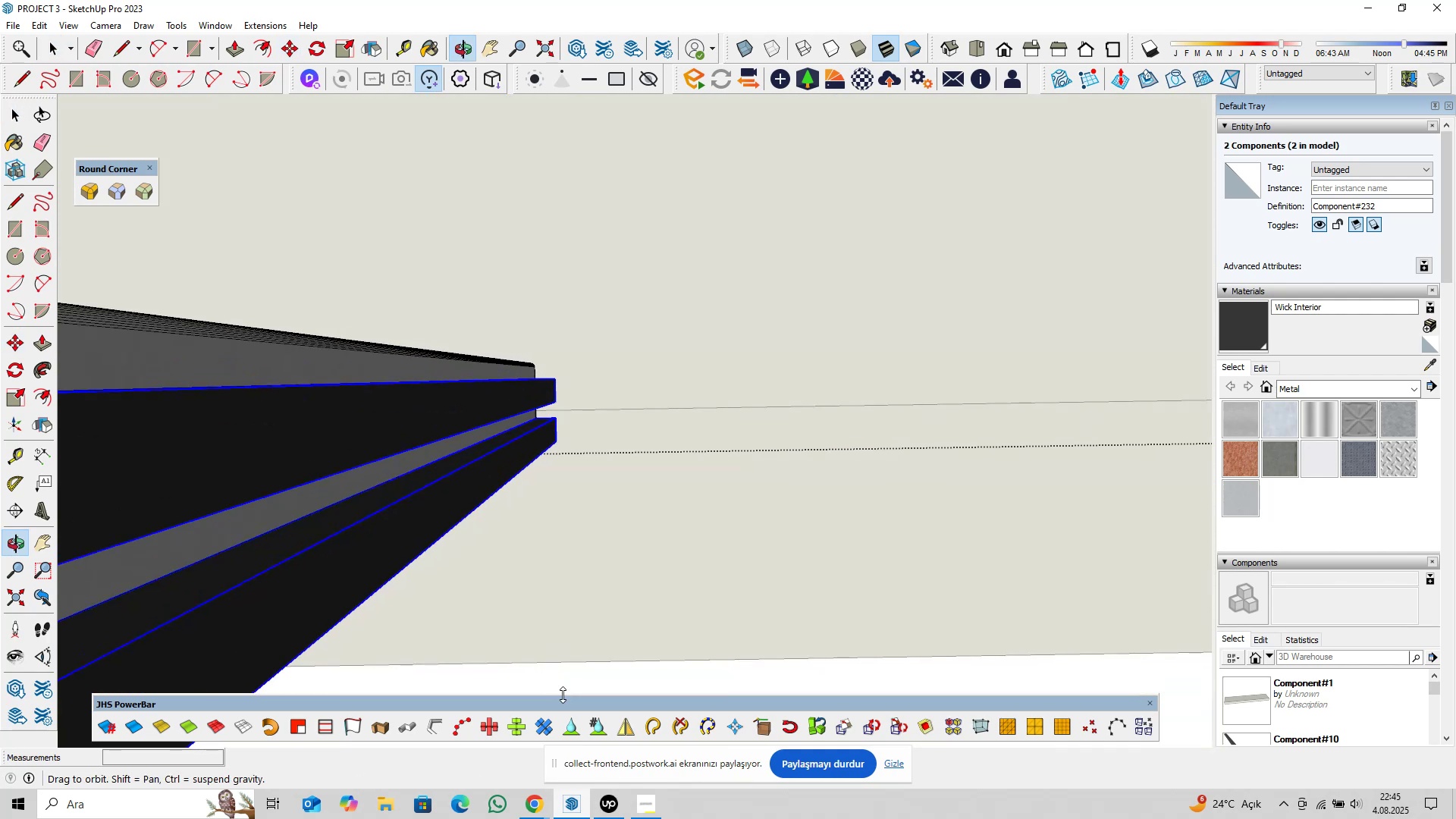 
hold_key(key=ShiftLeft, duration=1.52)
 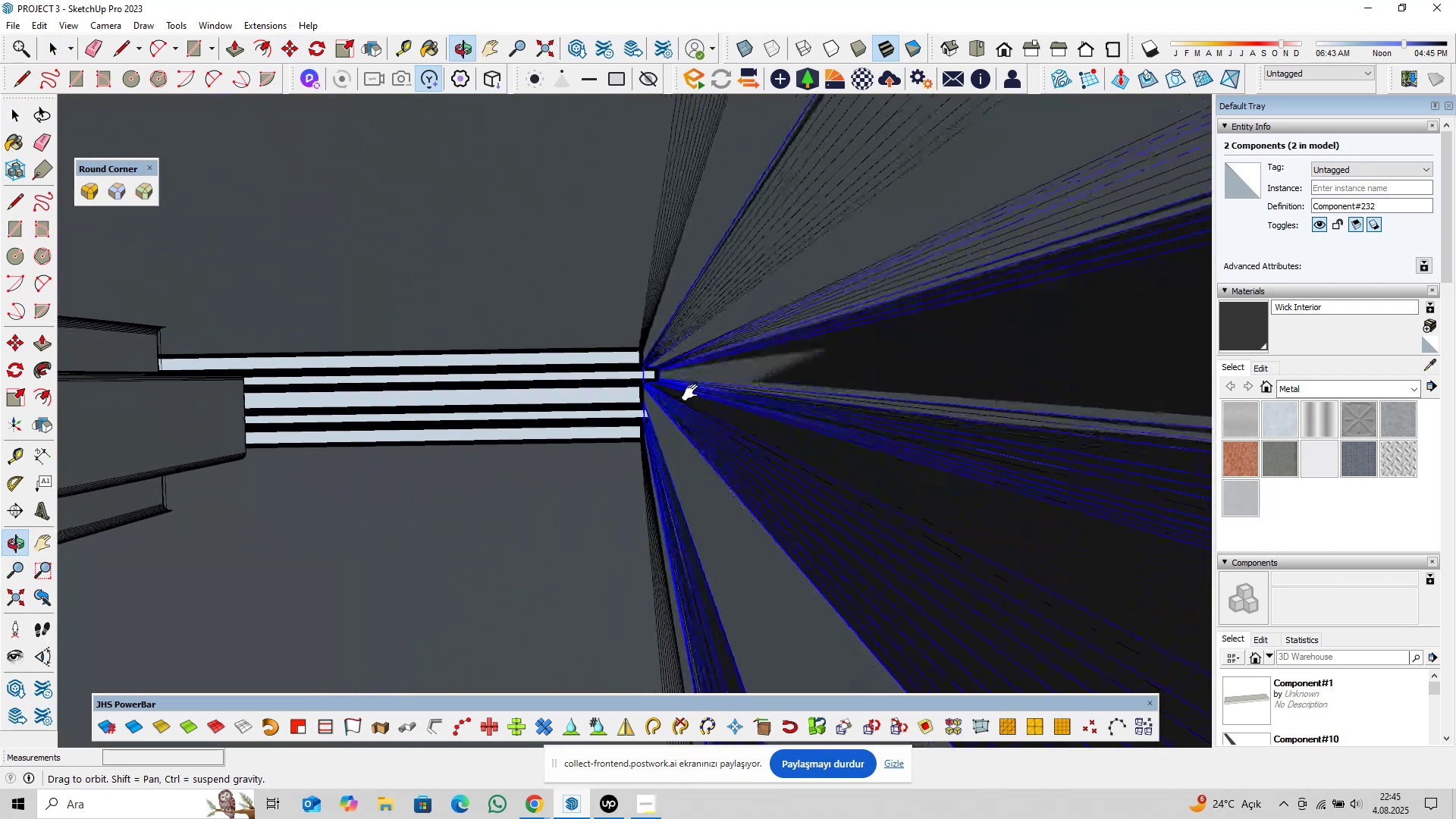 
hold_key(key=ShiftLeft, duration=0.79)
 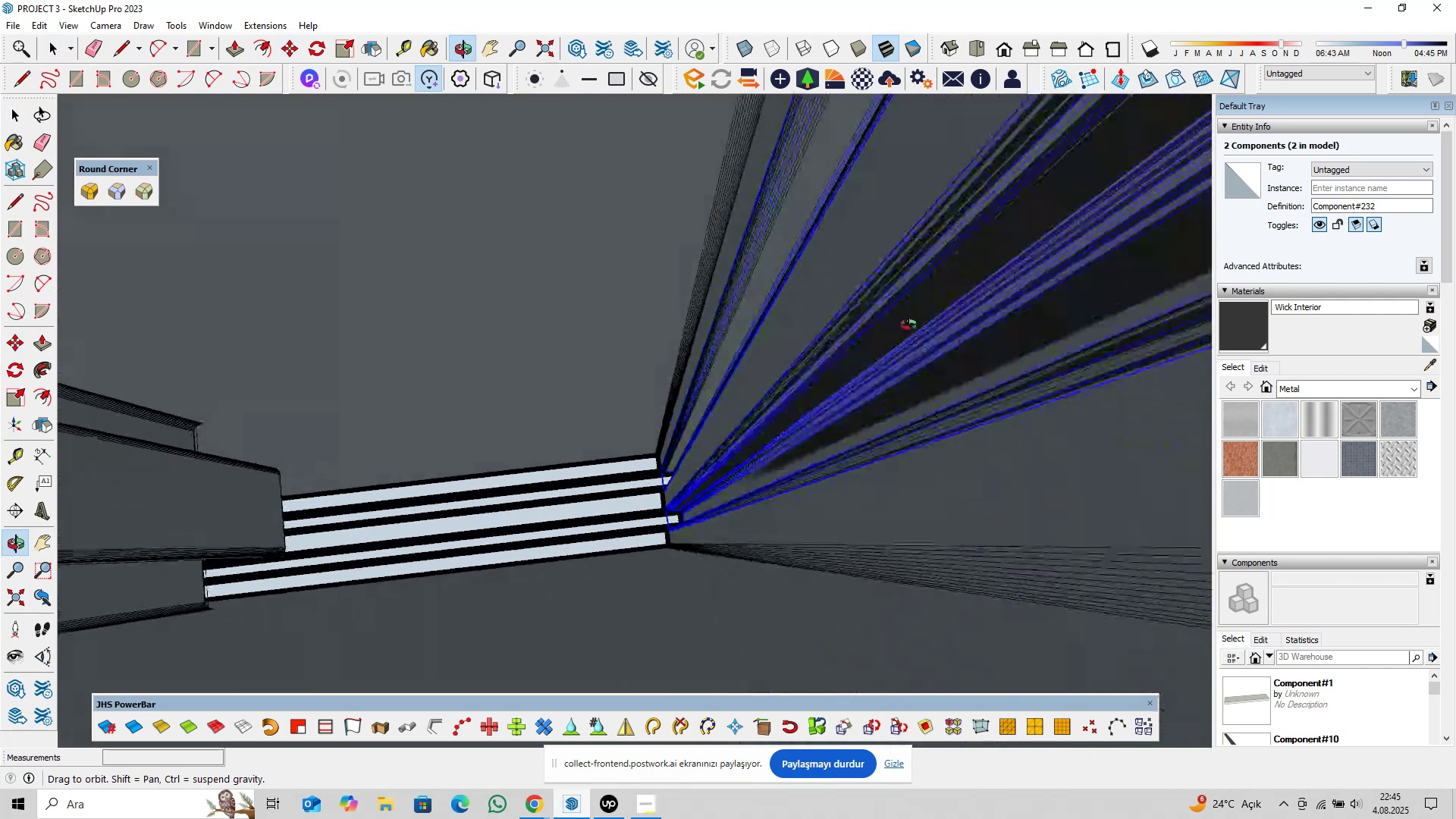 
hold_key(key=ShiftLeft, duration=1.5)
 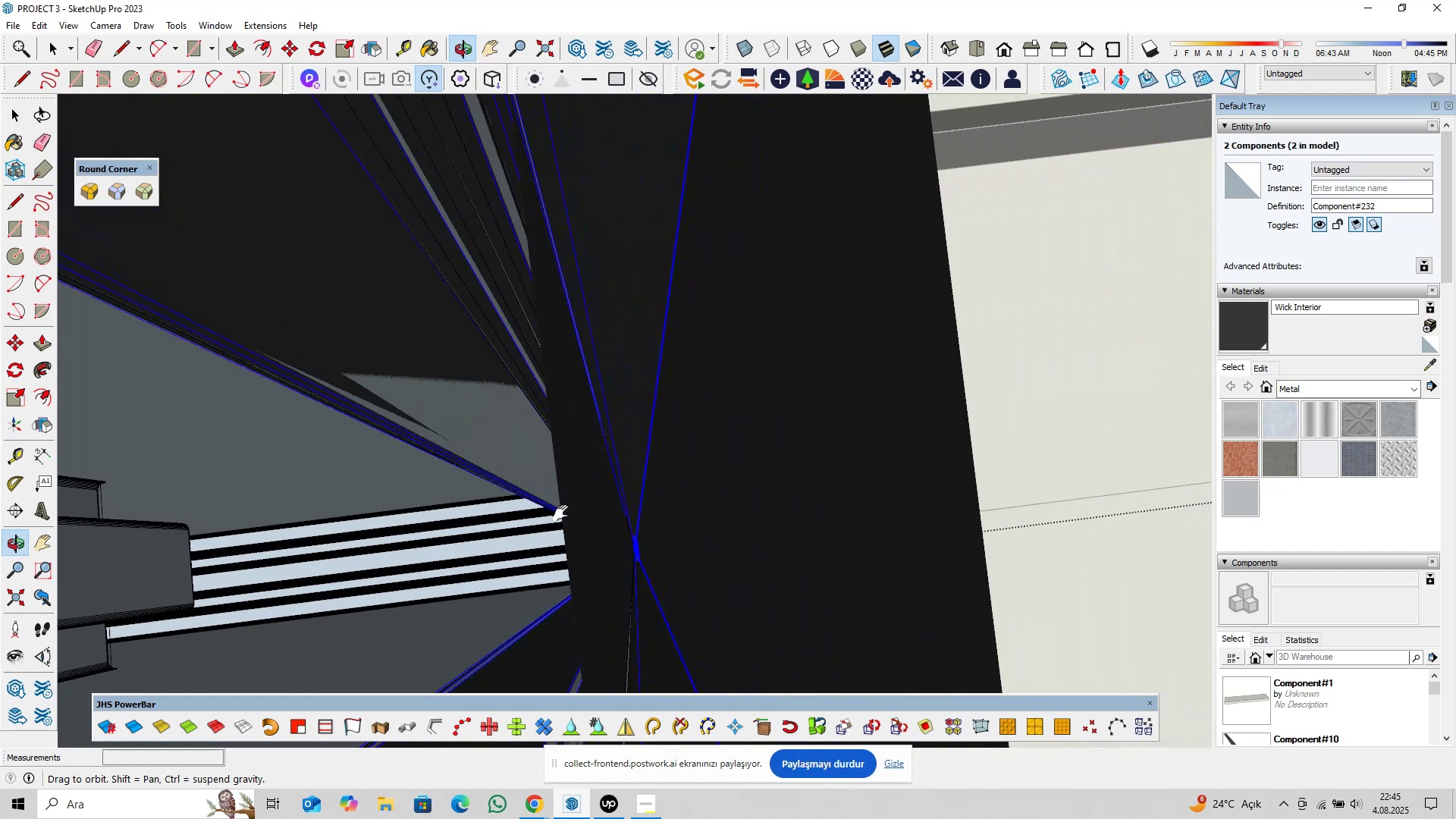 
hold_key(key=ShiftLeft, duration=1.51)
 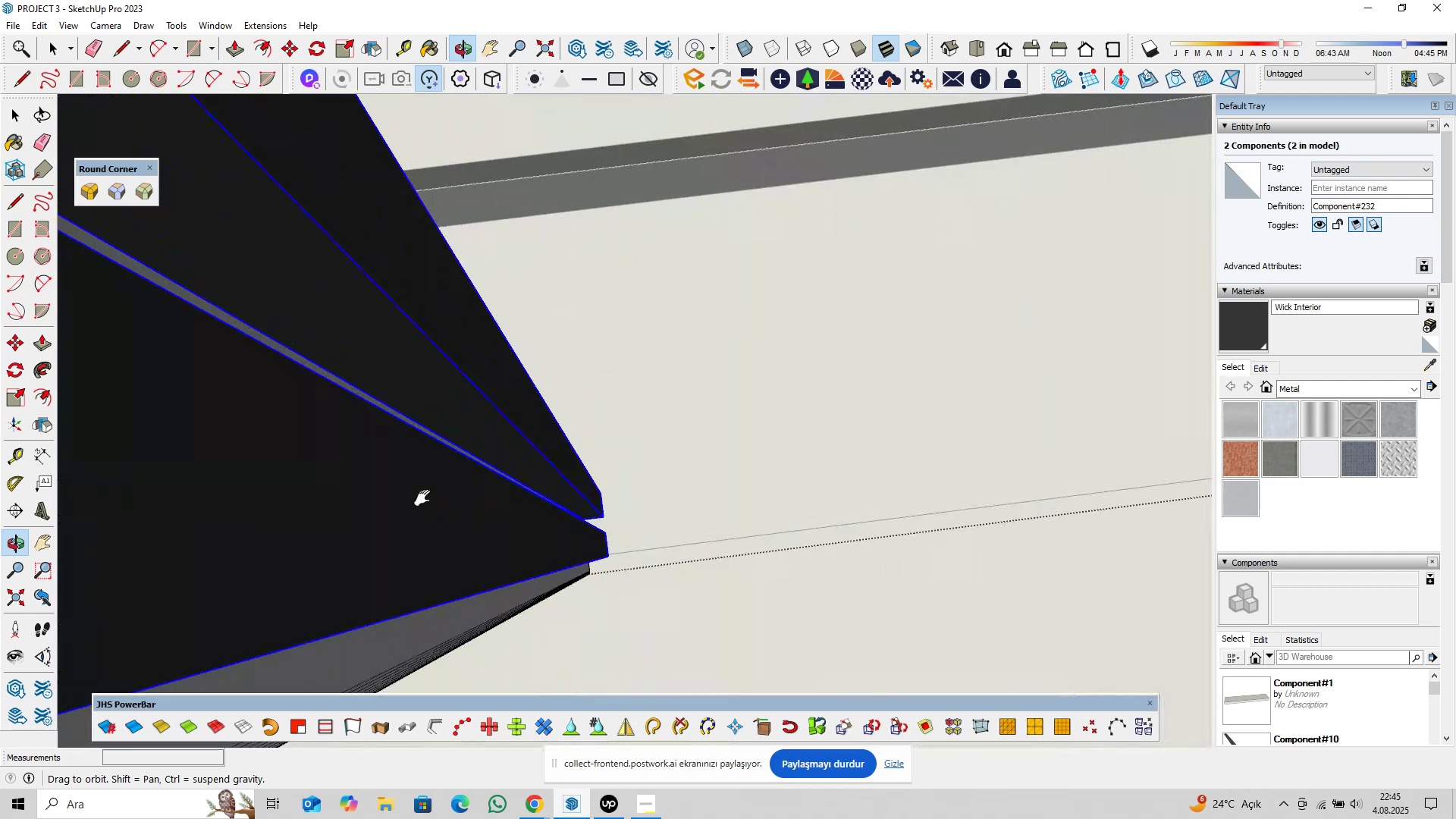 
hold_key(key=ShiftLeft, duration=0.52)
 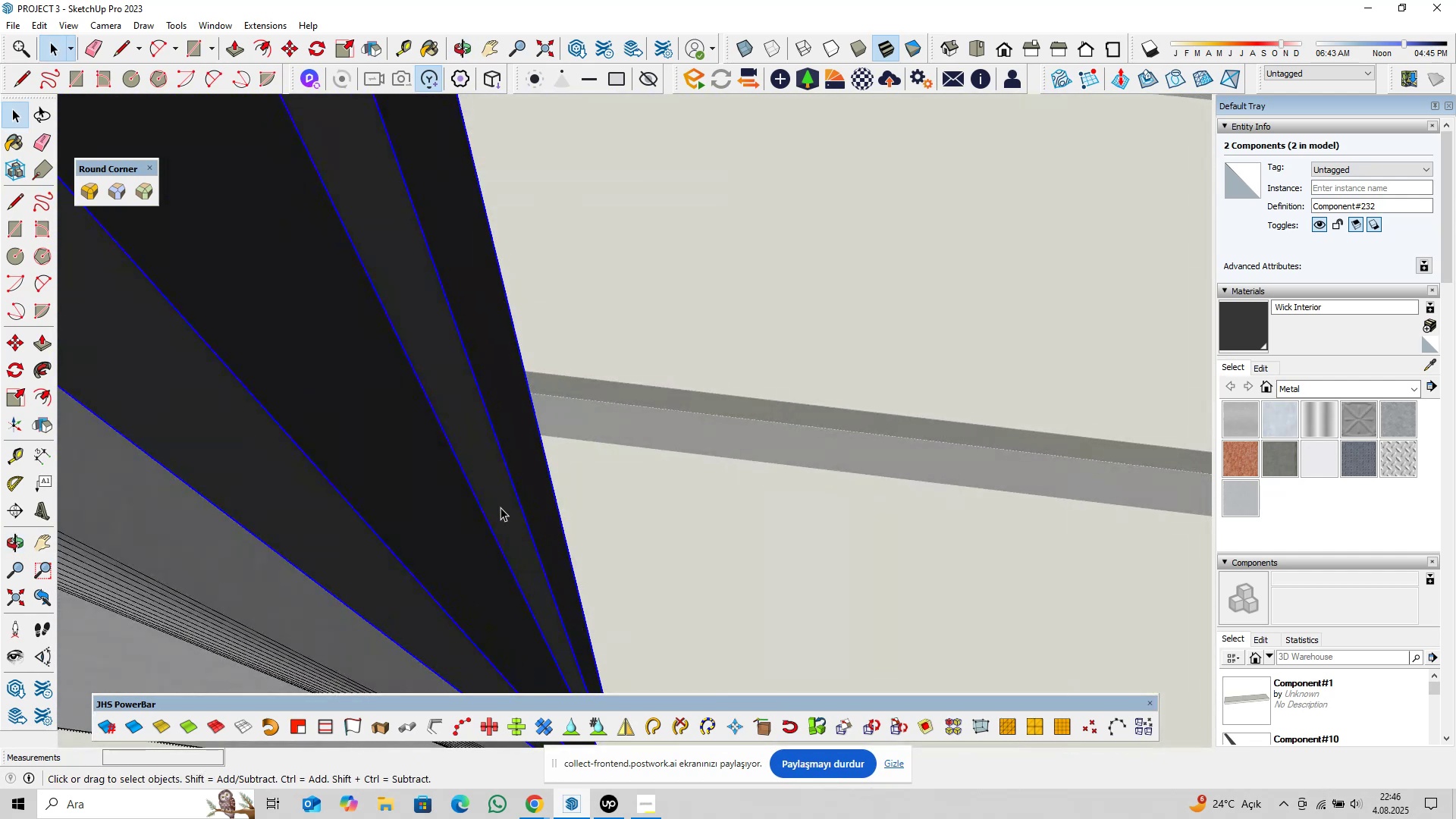 
scroll: coordinate [613, 533], scroll_direction: down, amount: 32.0
 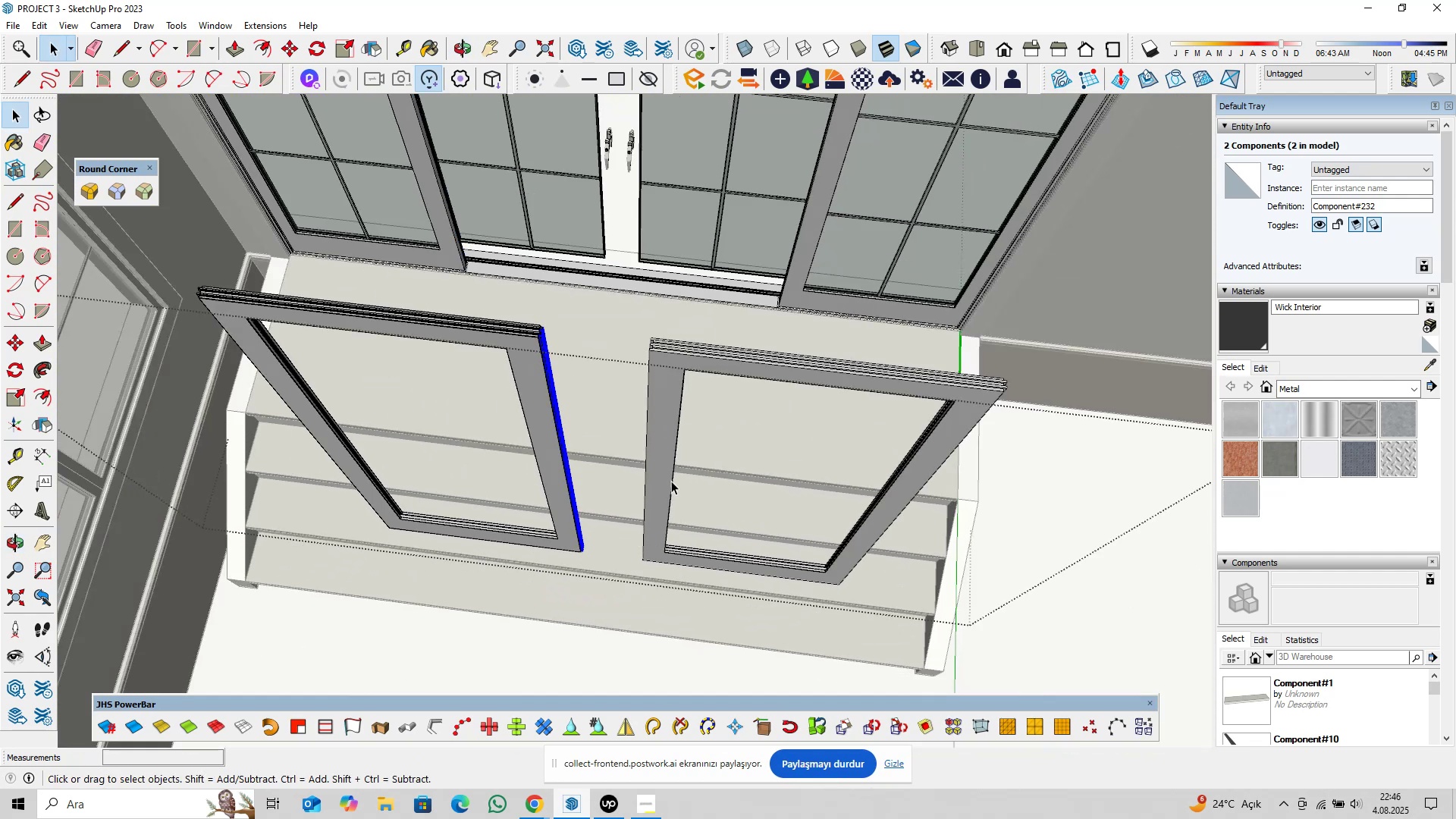 
hold_key(key=ShiftLeft, duration=0.37)
 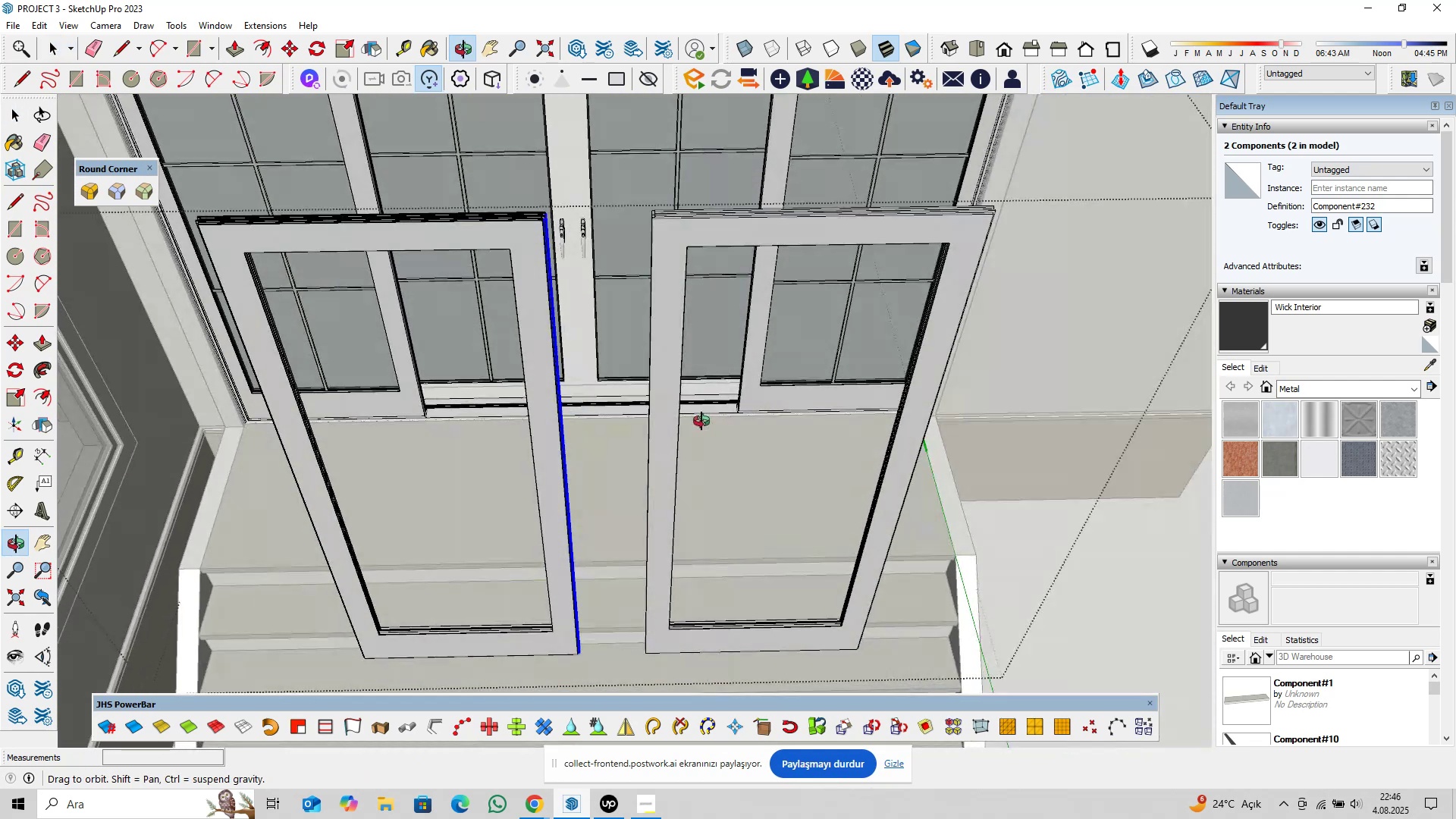 
hold_key(key=ShiftLeft, duration=0.41)
 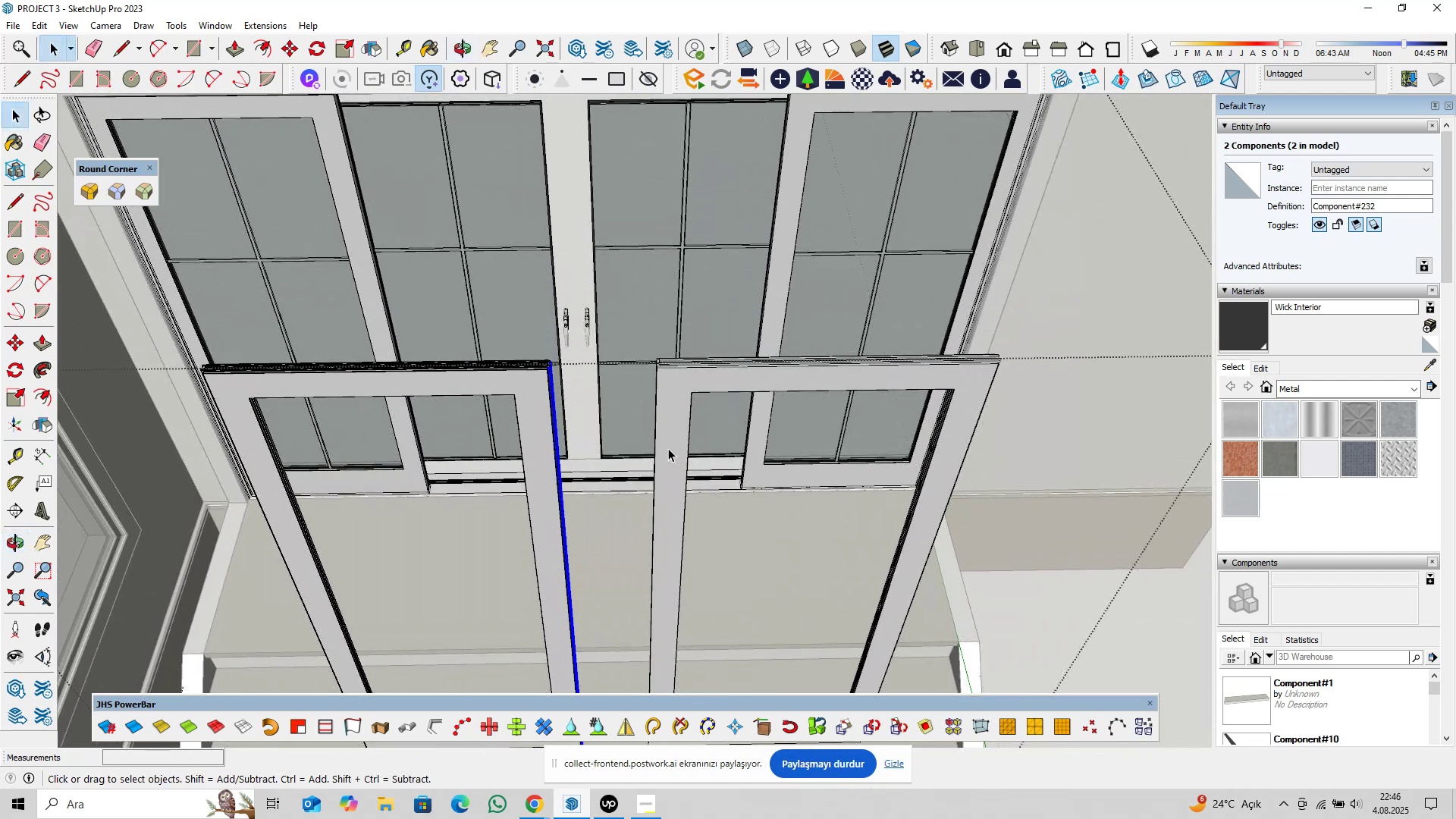 
key(Control+S)
 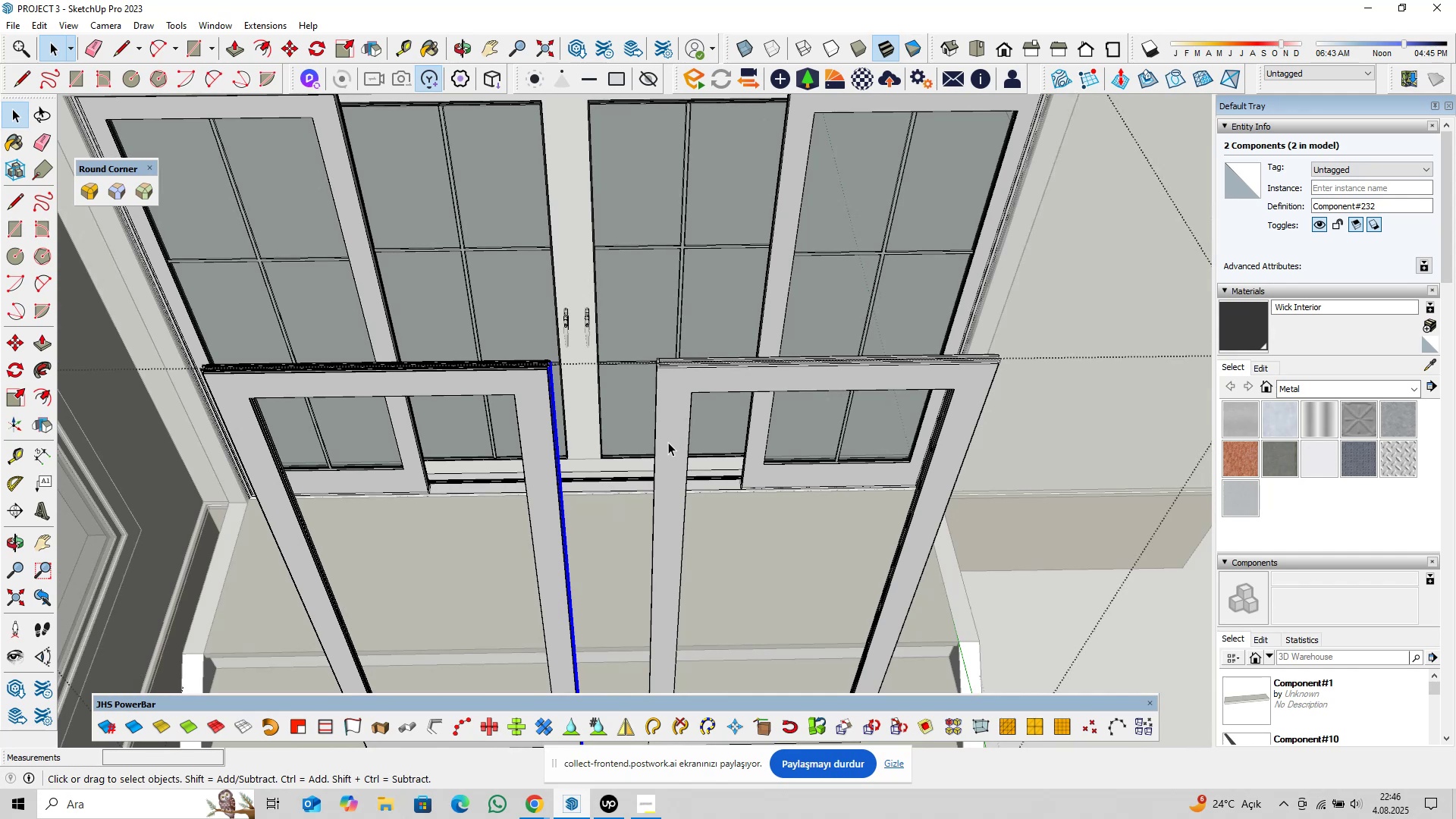 
wait(10.74)
 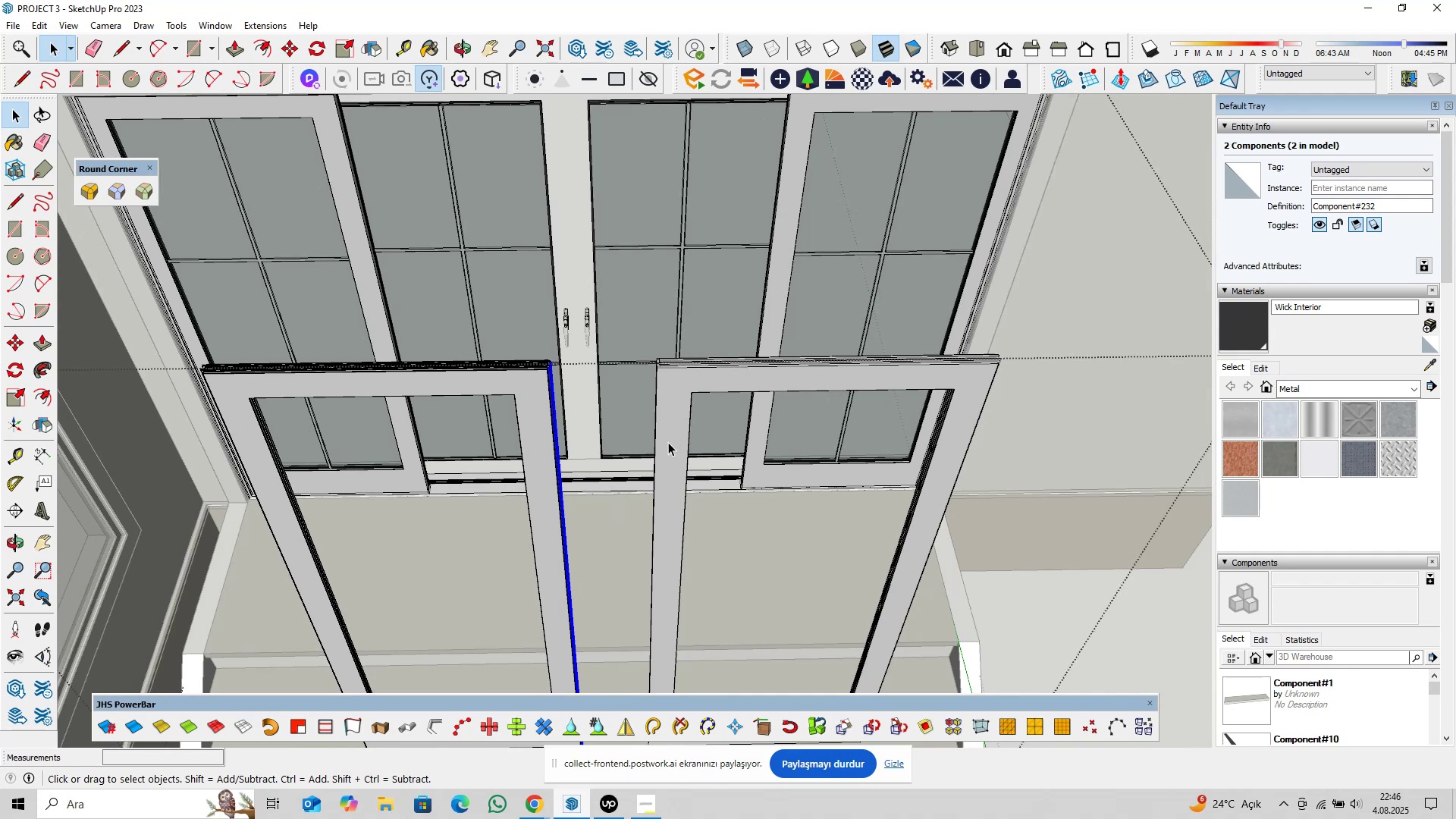 
hold_key(key=ShiftLeft, duration=0.49)
 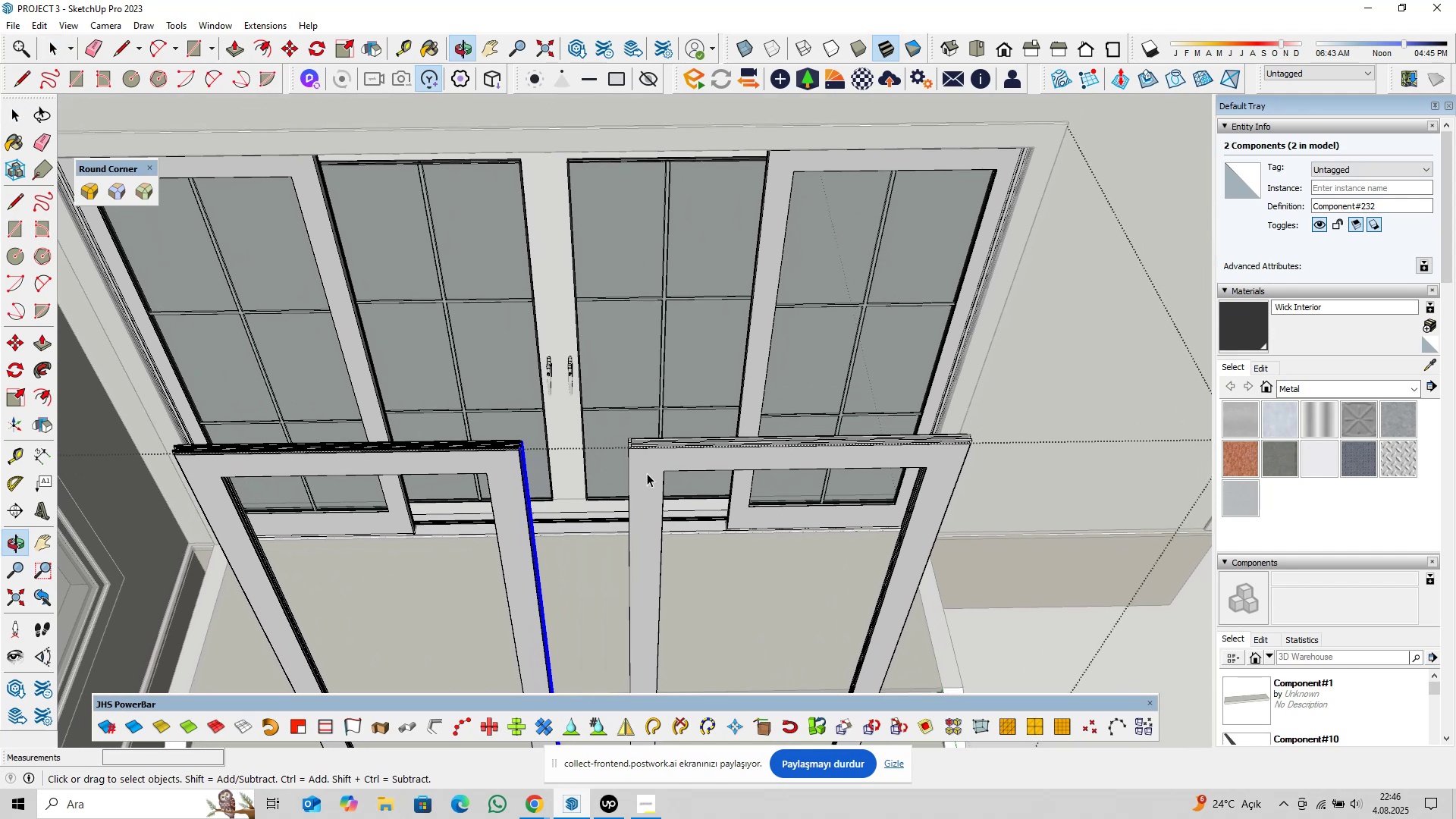 
scroll: coordinate [636, 454], scroll_direction: up, amount: 8.0
 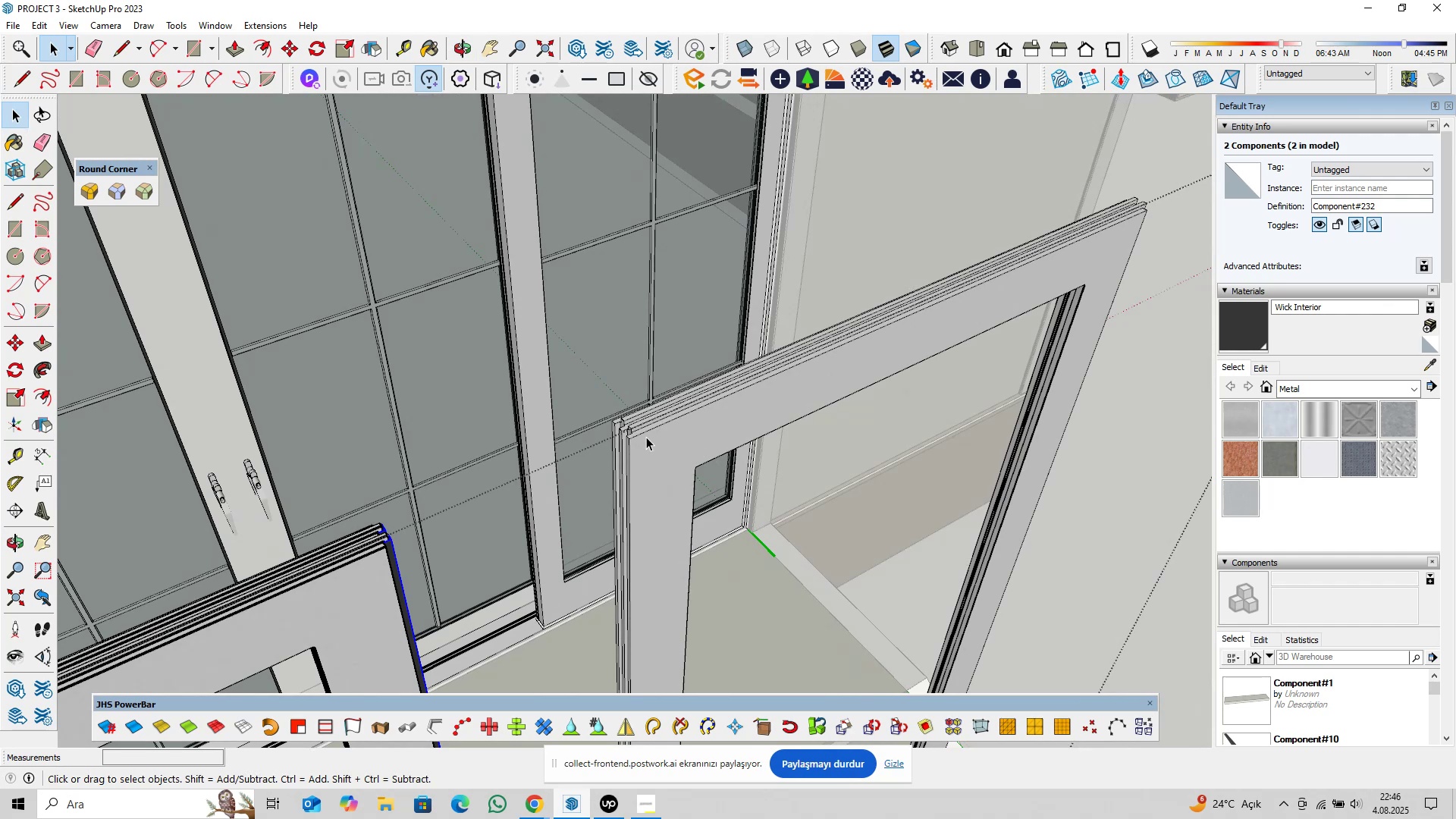 
wait(5.84)
 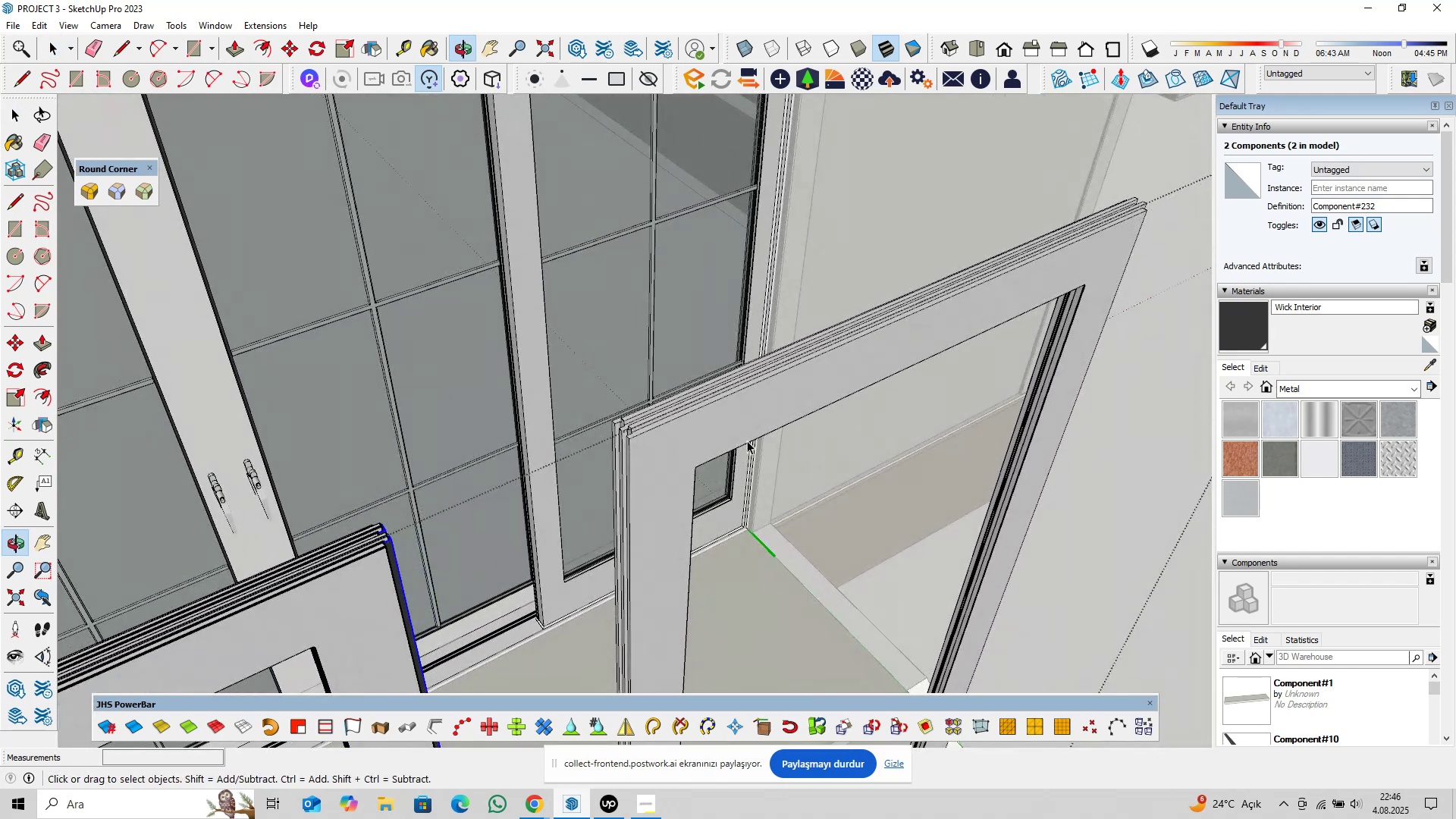 
scroll: coordinate [635, 437], scroll_direction: up, amount: 8.0
 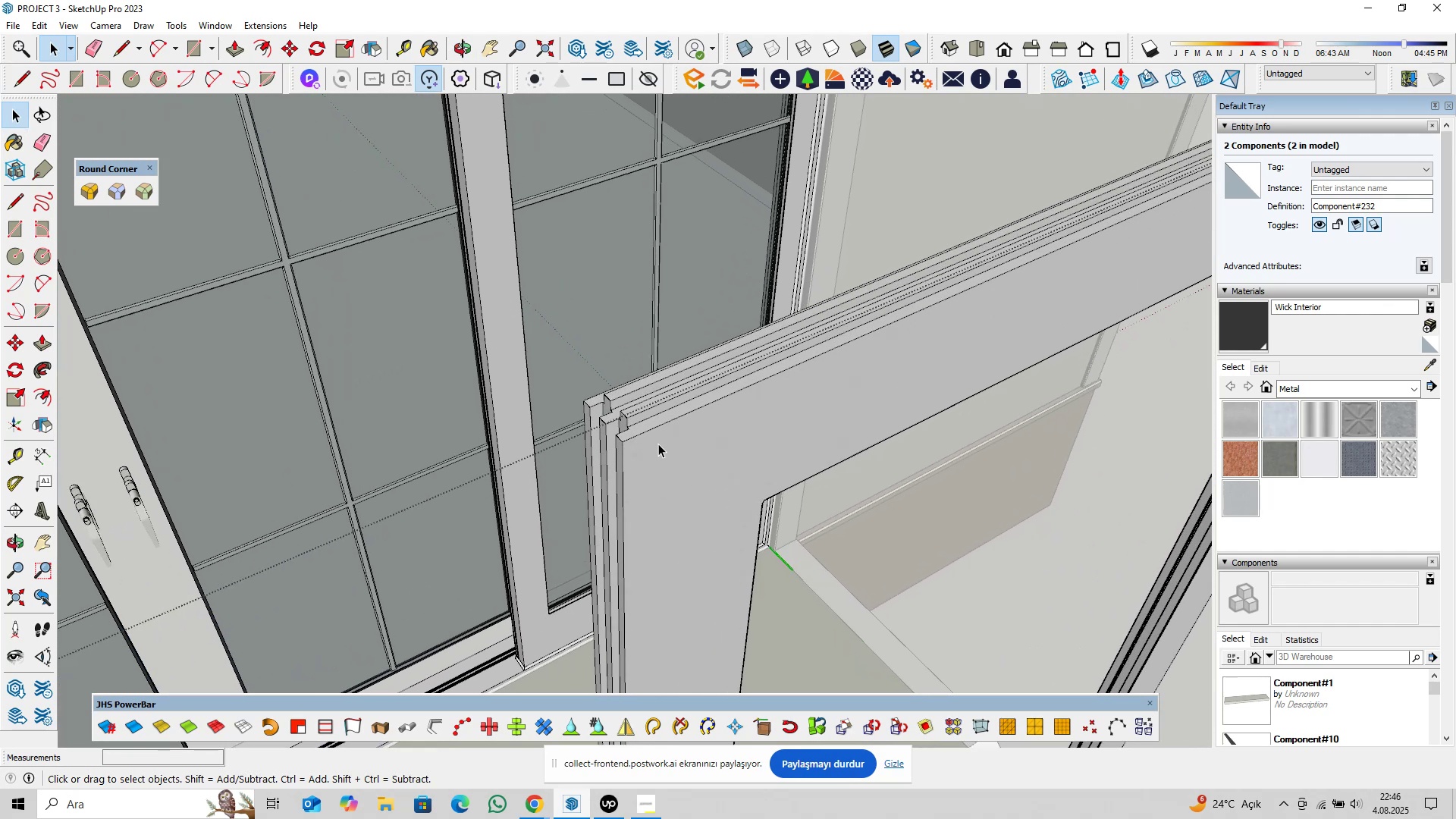 
left_click([658, 444])
 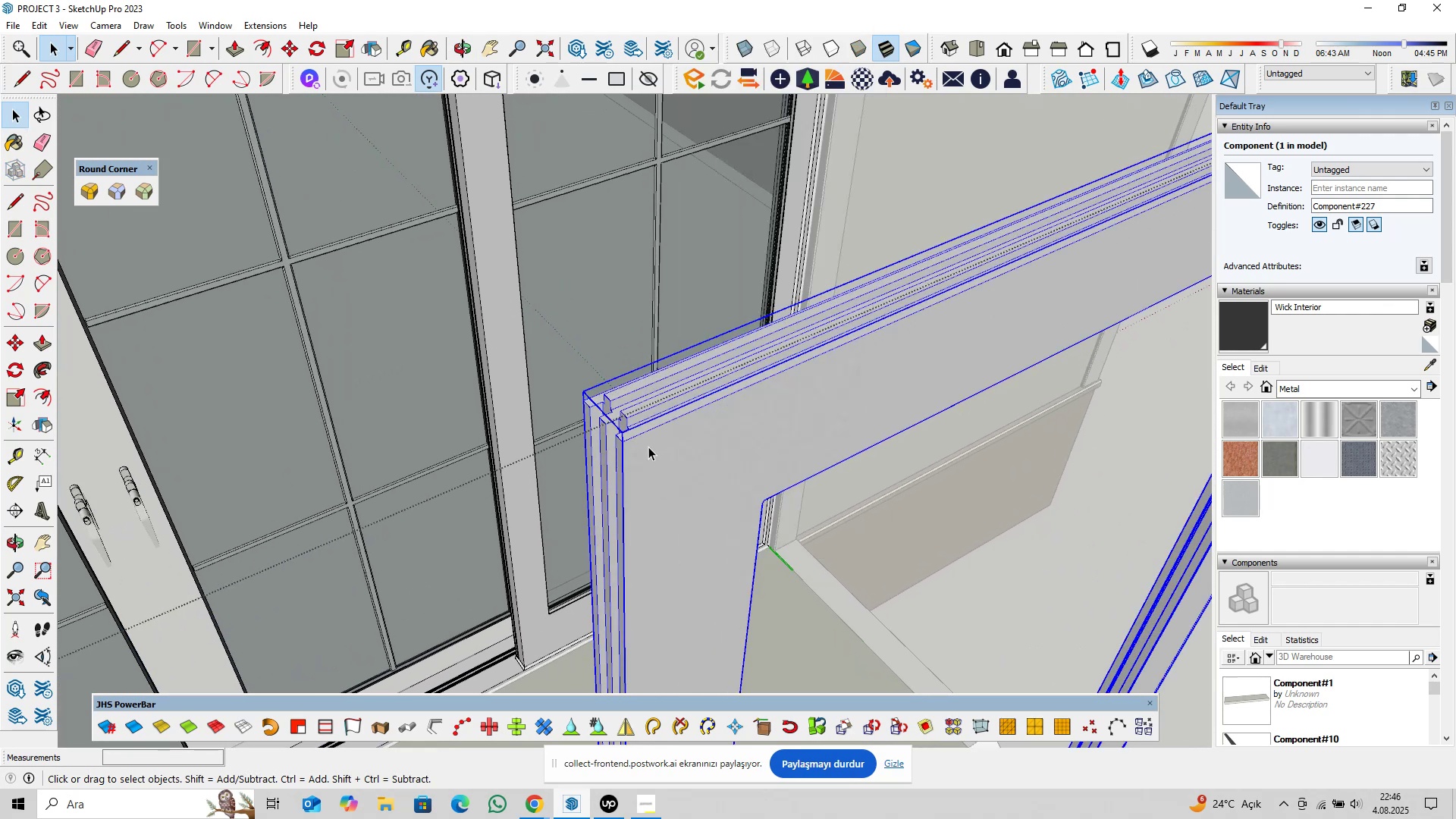 
double_click([682, 444])
 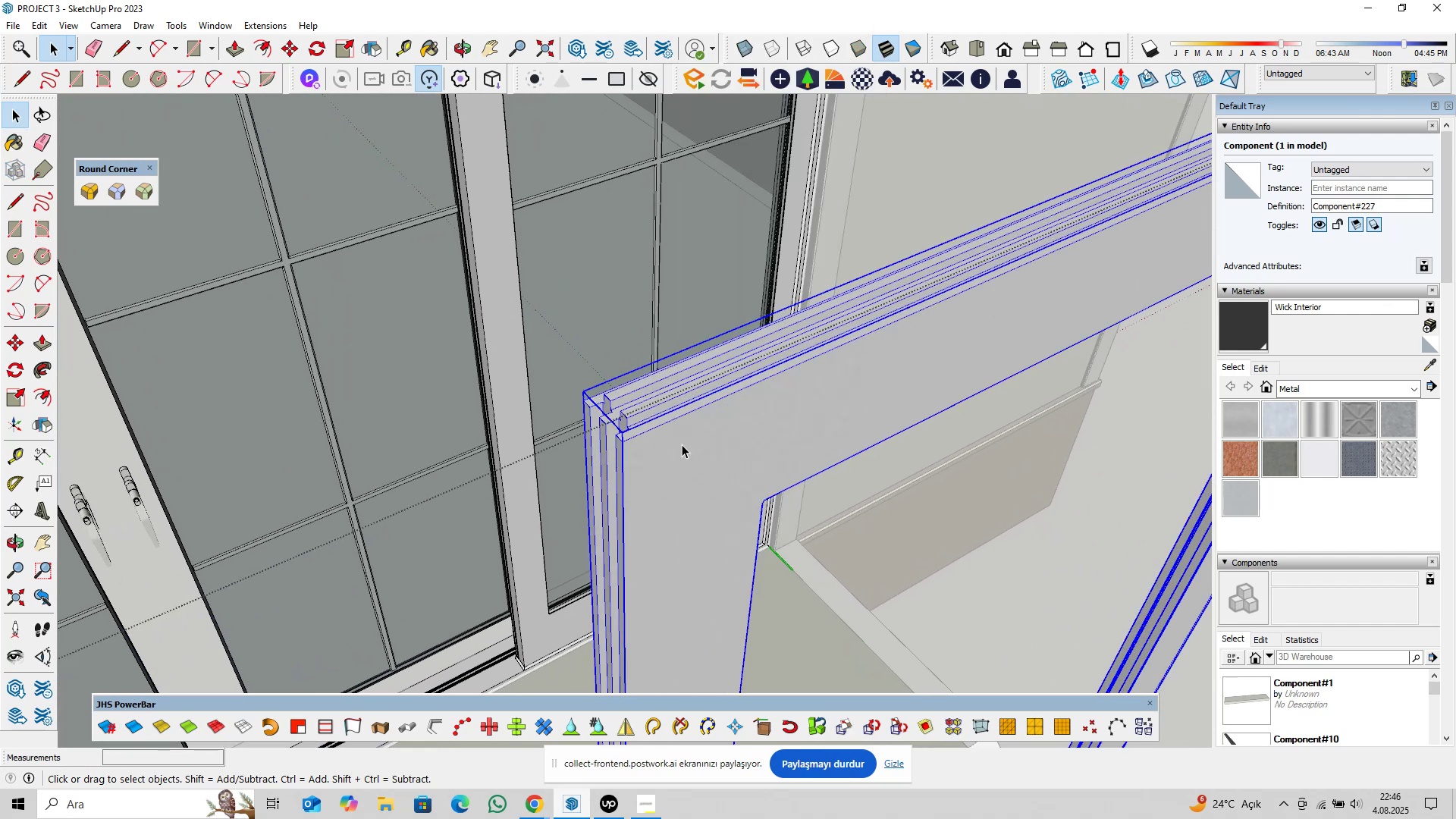 
triple_click([682, 444])
 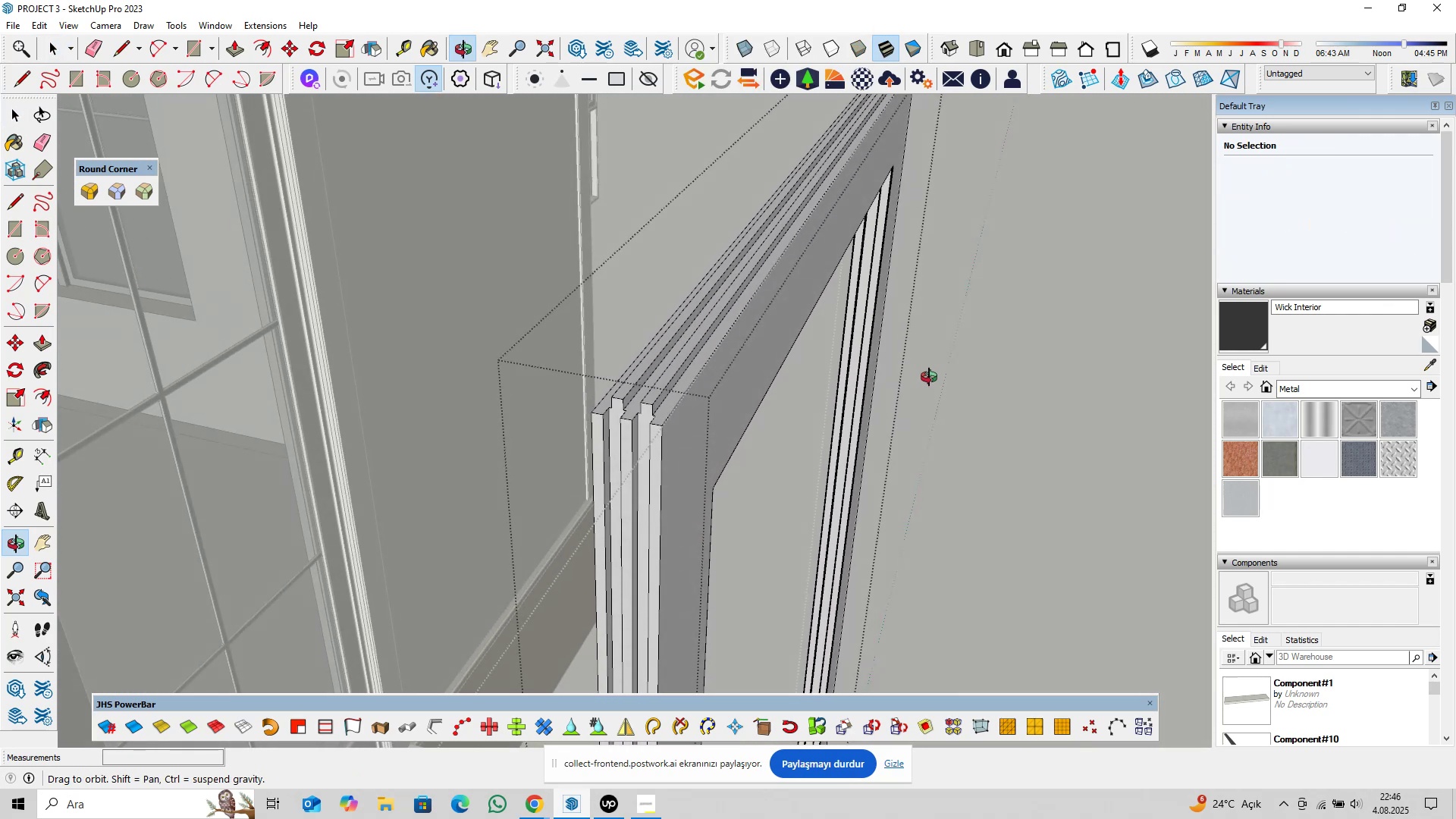 
scroll: coordinate [648, 424], scroll_direction: up, amount: 9.0
 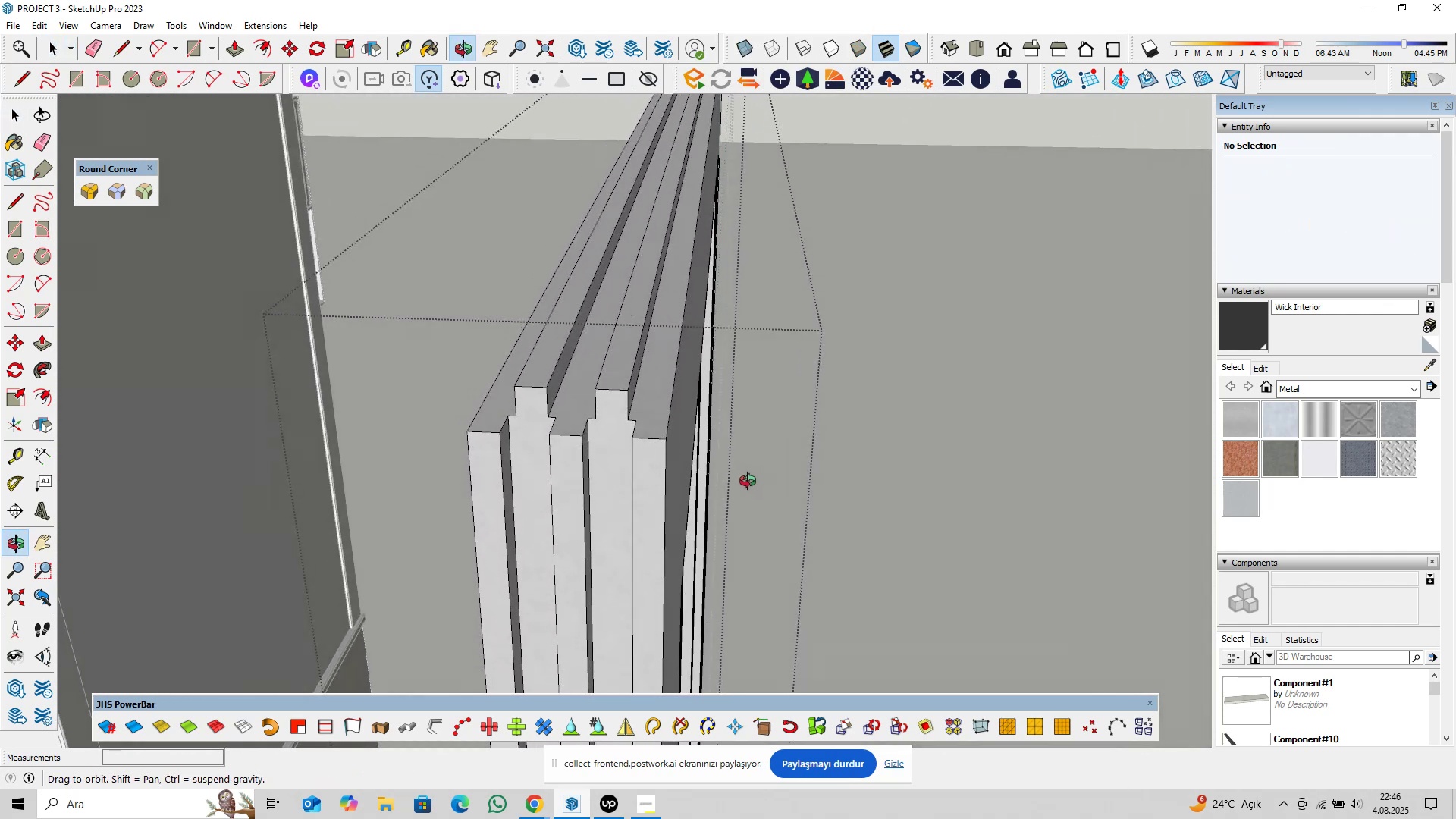 
scroll: coordinate [618, 441], scroll_direction: down, amount: 20.0
 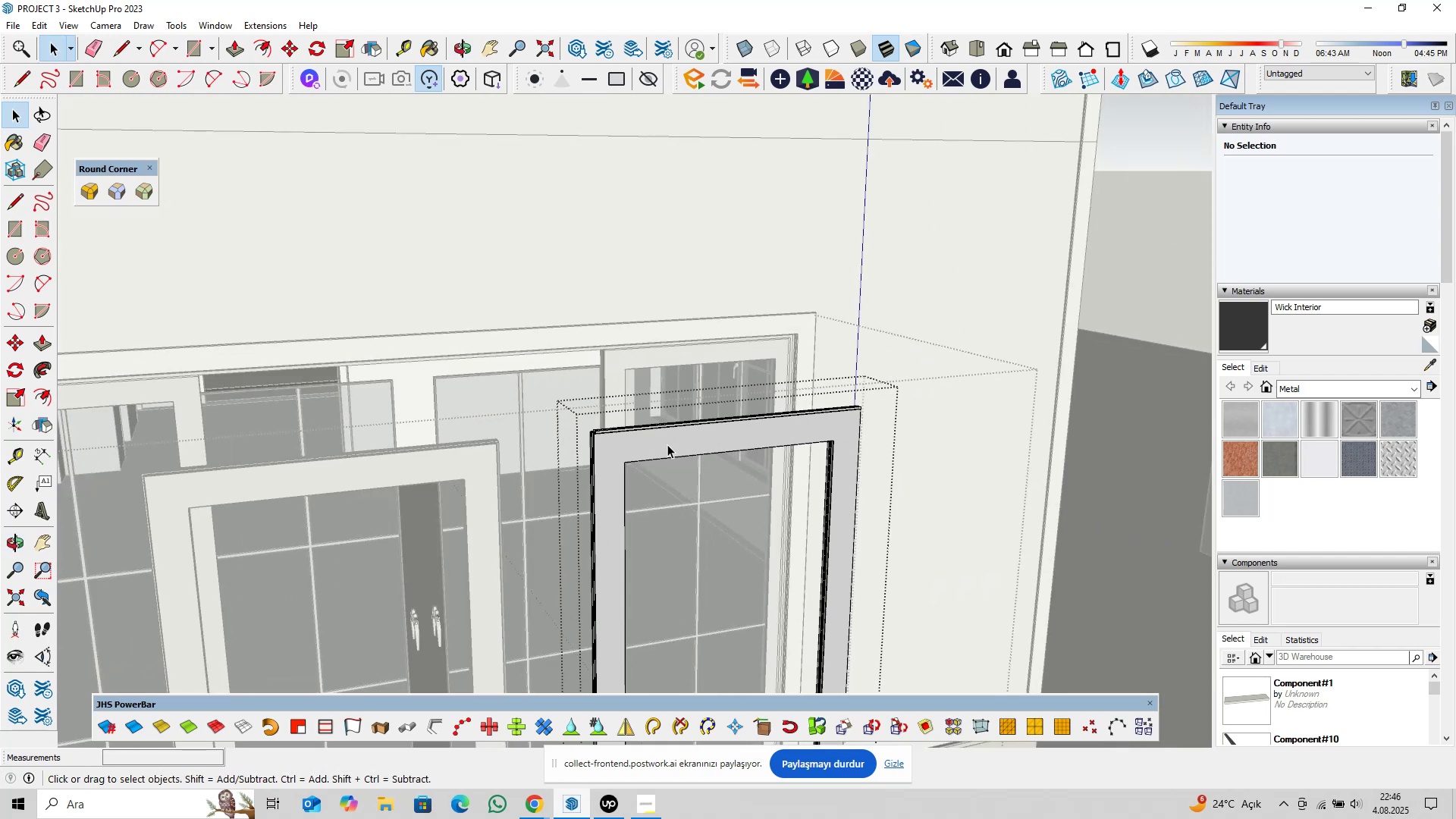 
key(Shift+ShiftLeft)
 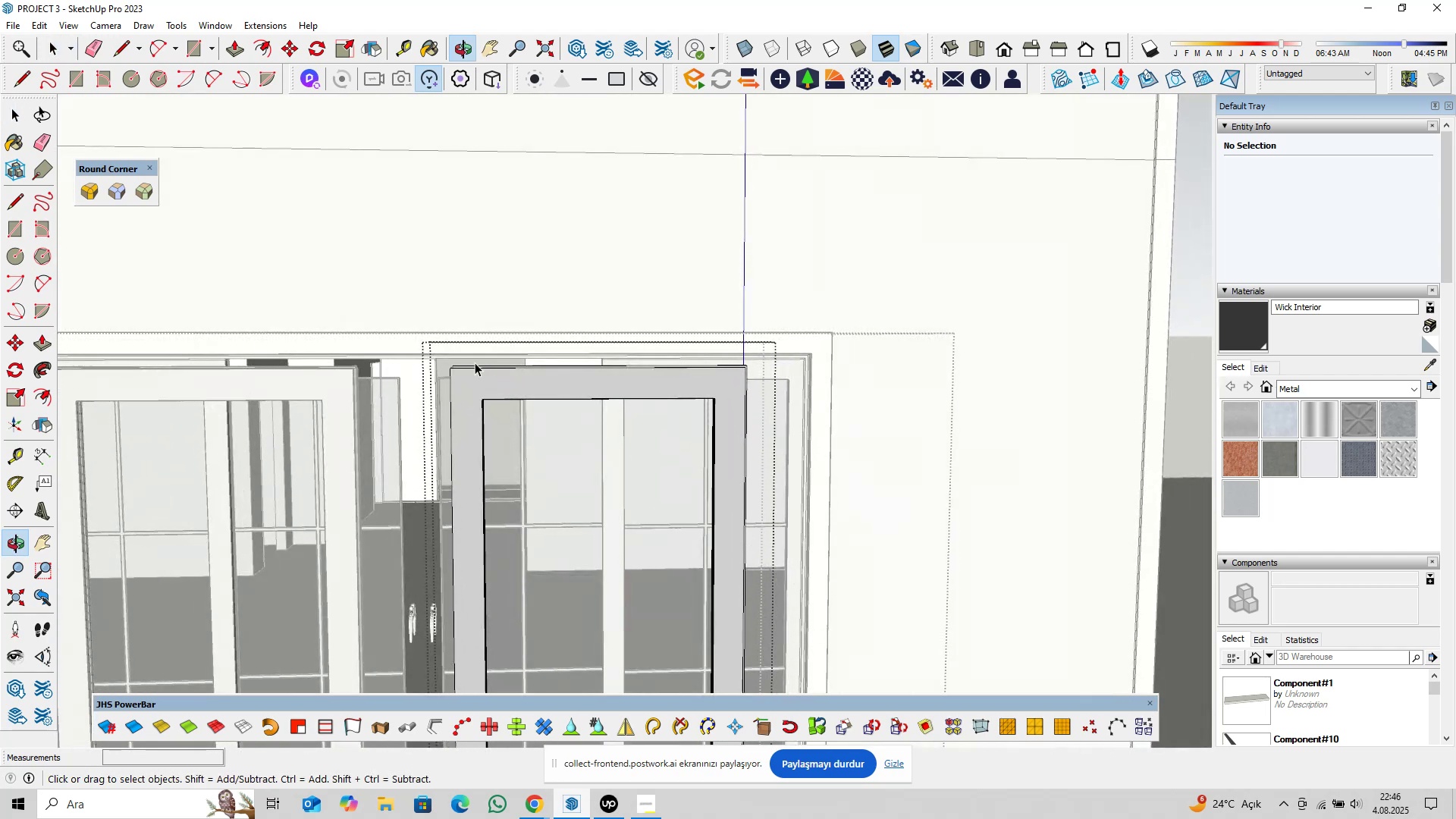 
left_click_drag(start_coordinate=[408, 325], to_coordinate=[825, 381])
 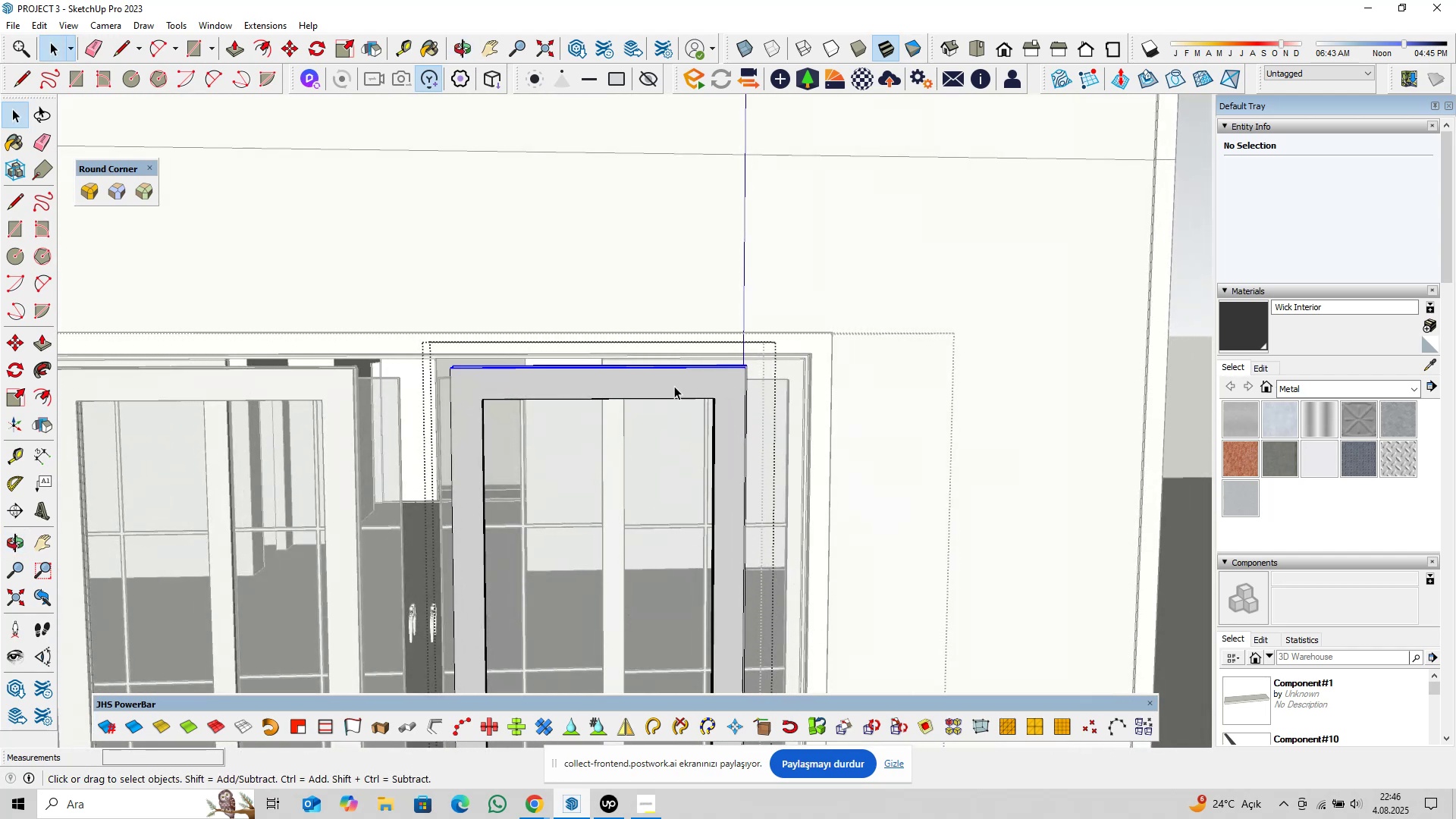 
scroll: coordinate [663, 387], scroll_direction: down, amount: 4.0
 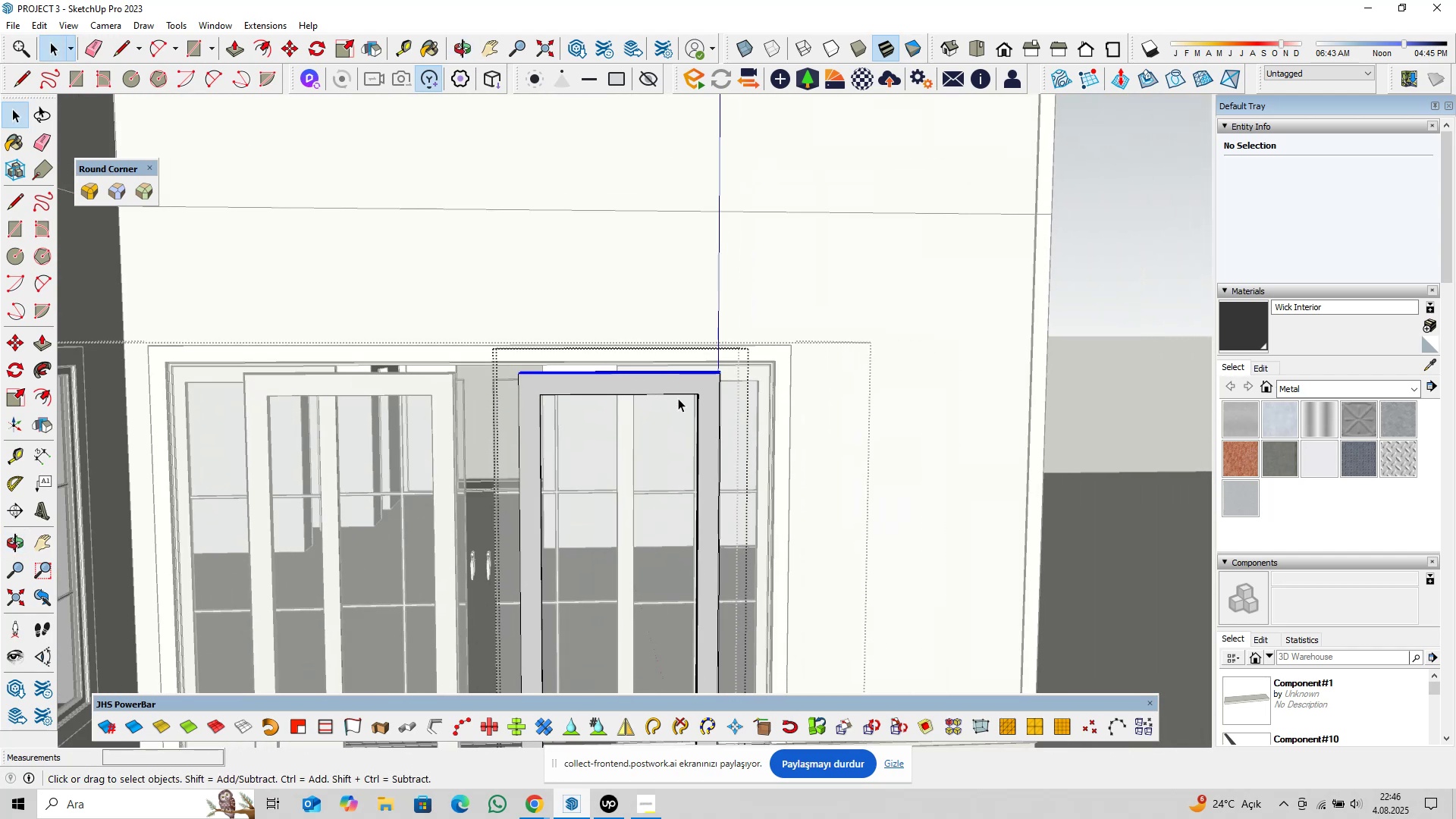 
hold_key(key=ShiftLeft, duration=0.35)
 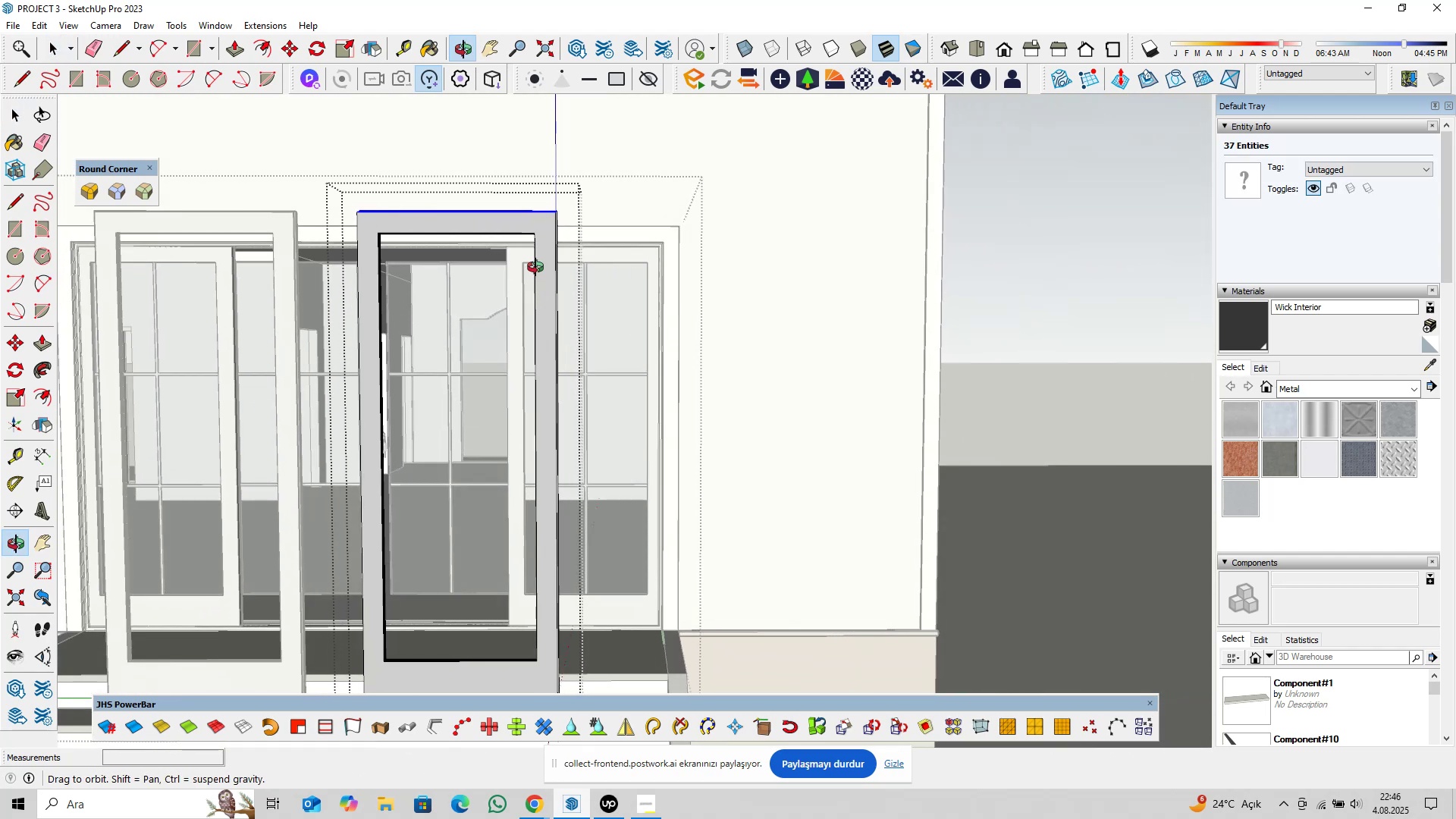 
scroll: coordinate [553, 278], scroll_direction: down, amount: 2.0
 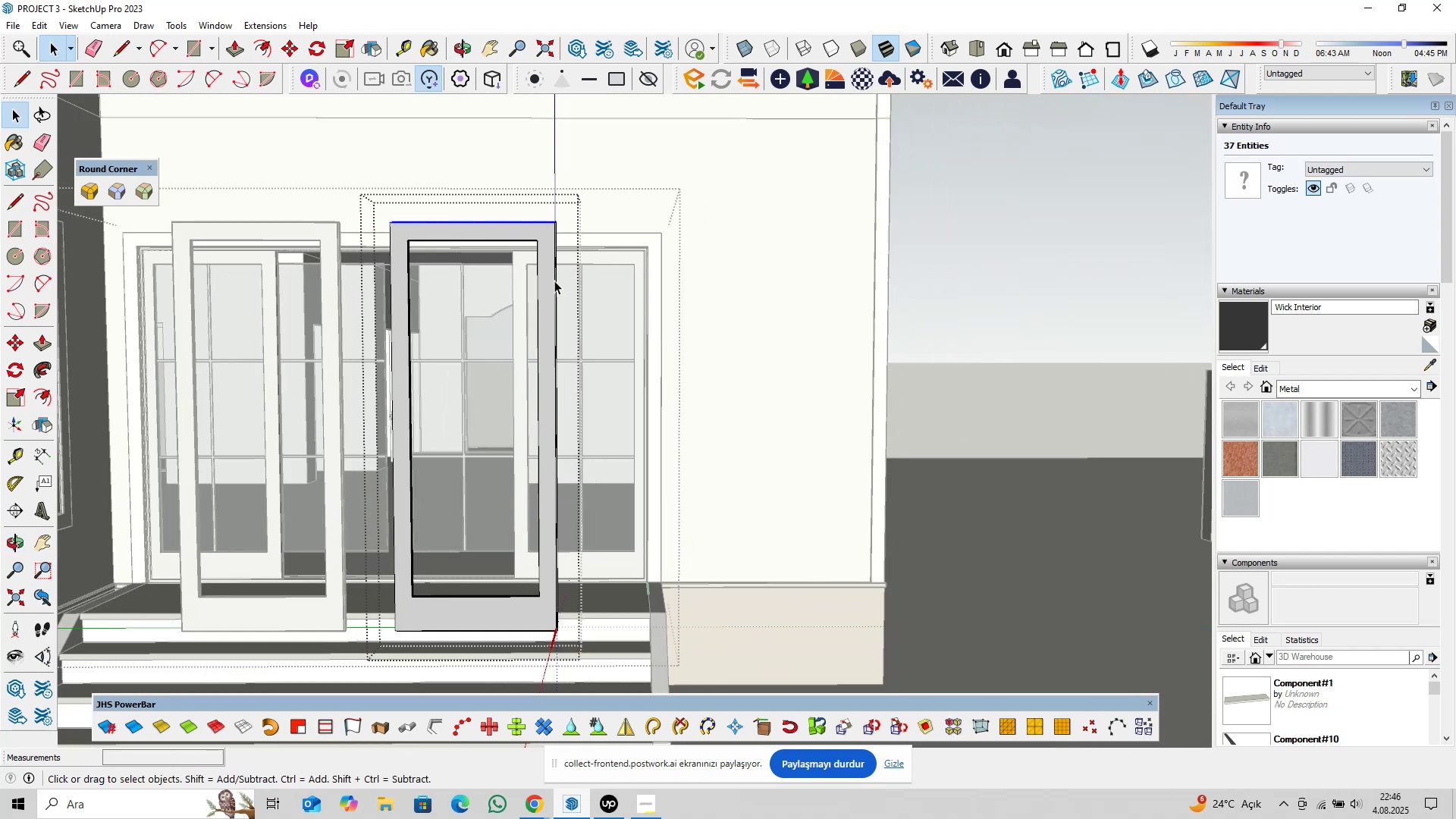 
key(Shift+ShiftLeft)
 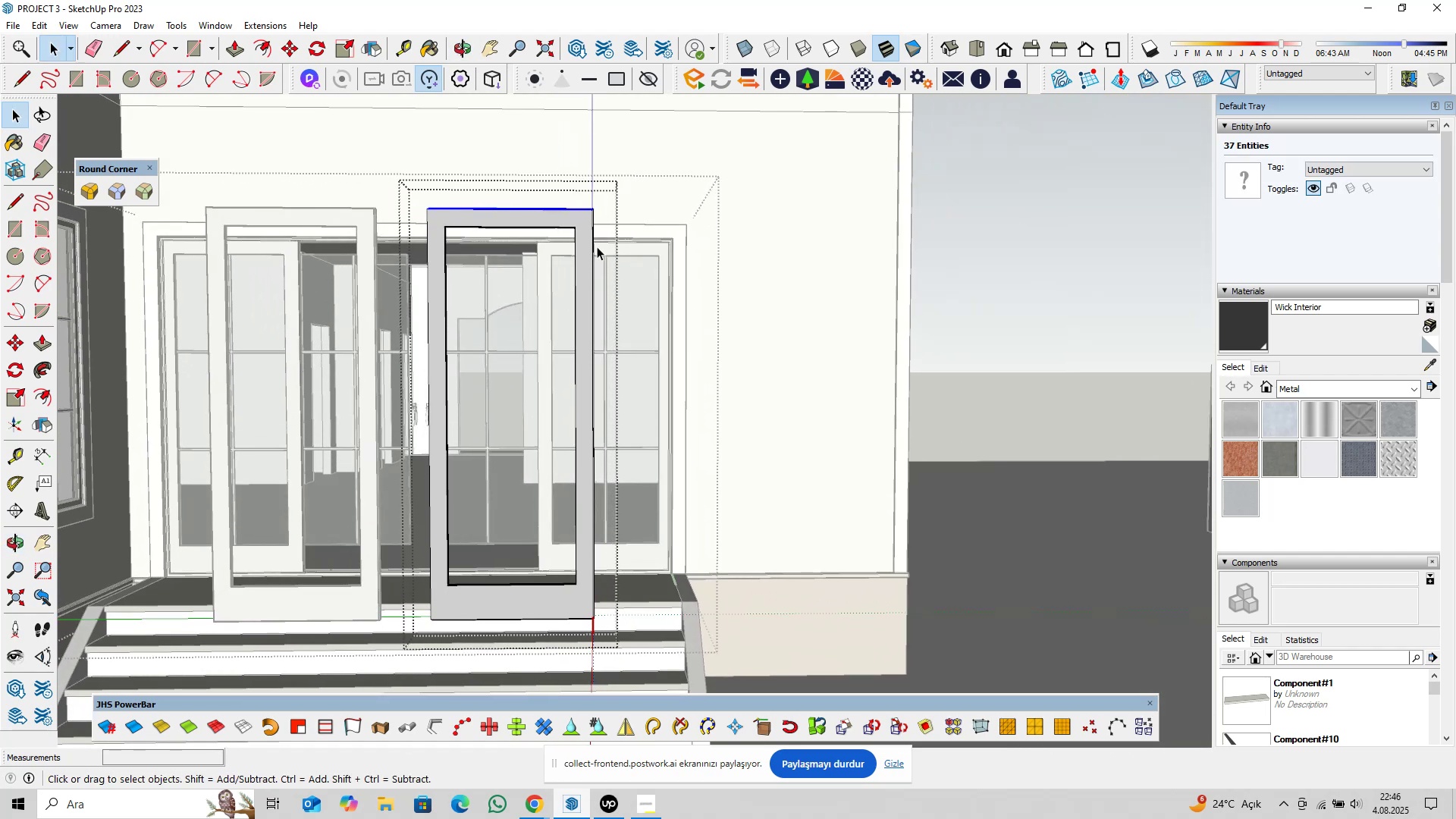 
hold_key(key=ControlLeft, duration=1.48)
left_click_drag(start_coordinate=[583, 189], to_coordinate=[698, 670])
 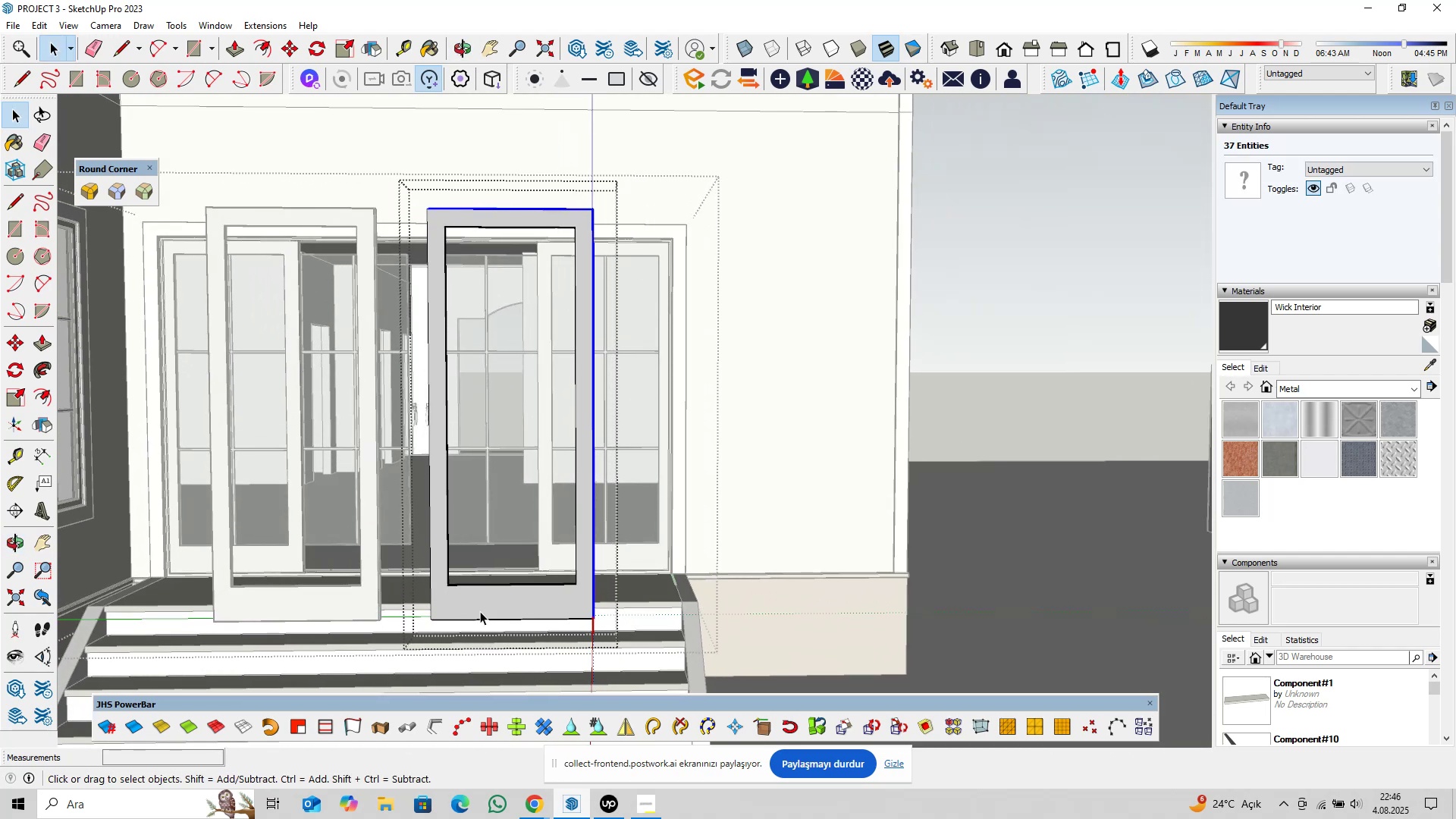 
hold_key(key=ShiftLeft, duration=0.36)
 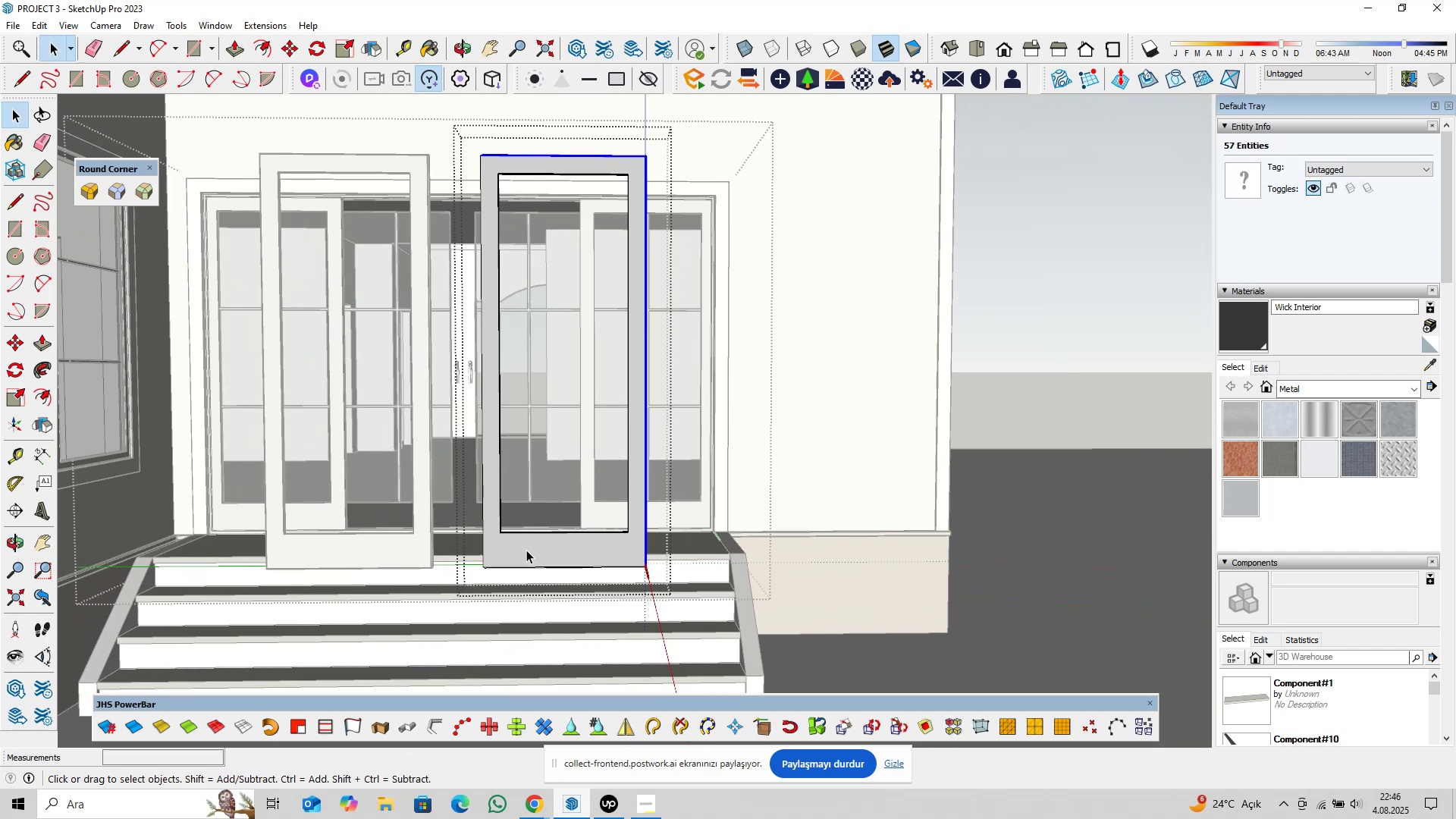 
scroll: coordinate [507, 559], scroll_direction: up, amount: 5.0
 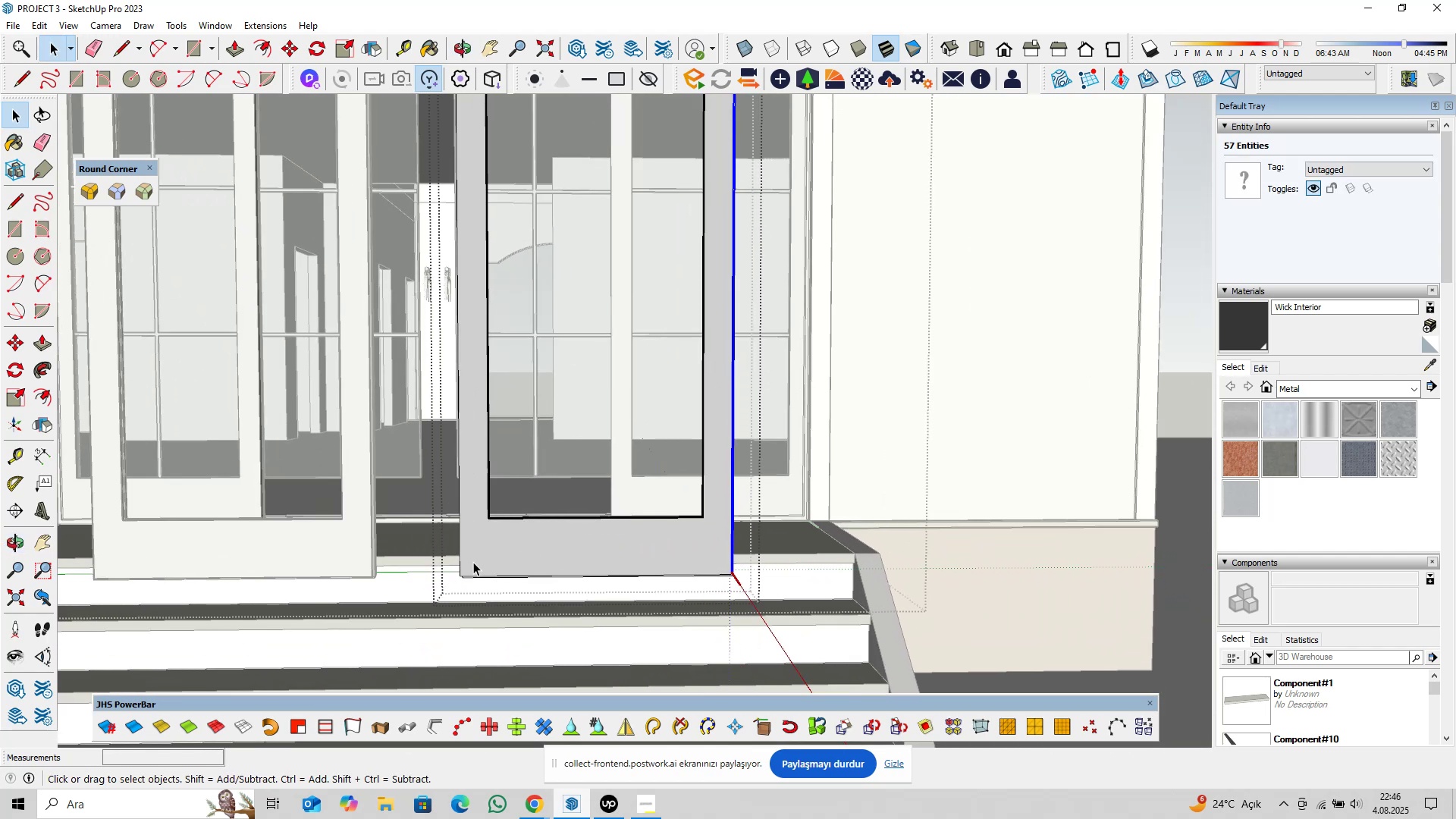 
hold_key(key=ControlLeft, duration=0.84)
left_click_drag(start_coordinate=[438, 555], to_coordinate=[811, 616])
 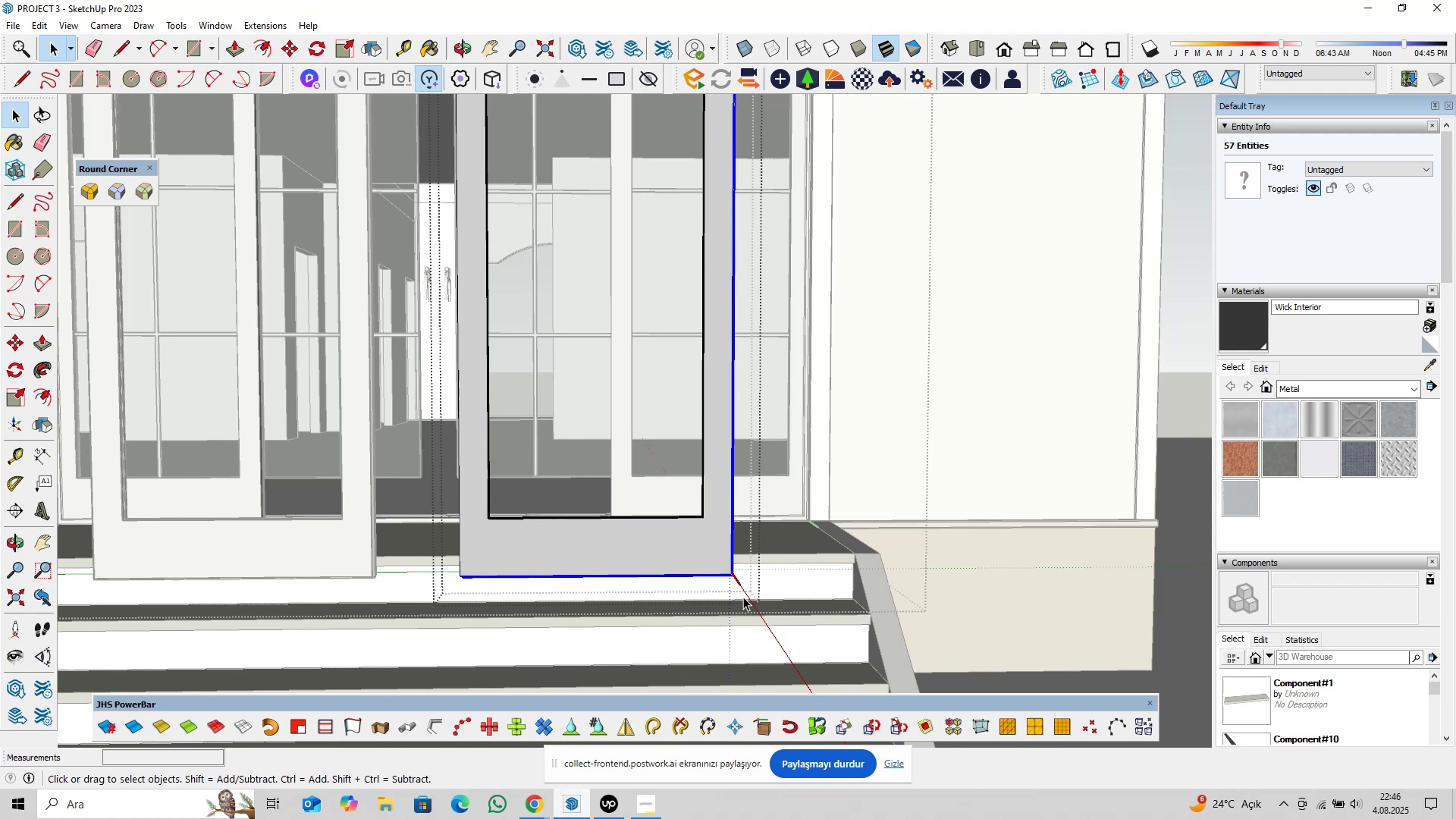 
scroll: coordinate [664, 598], scroll_direction: down, amount: 4.0
 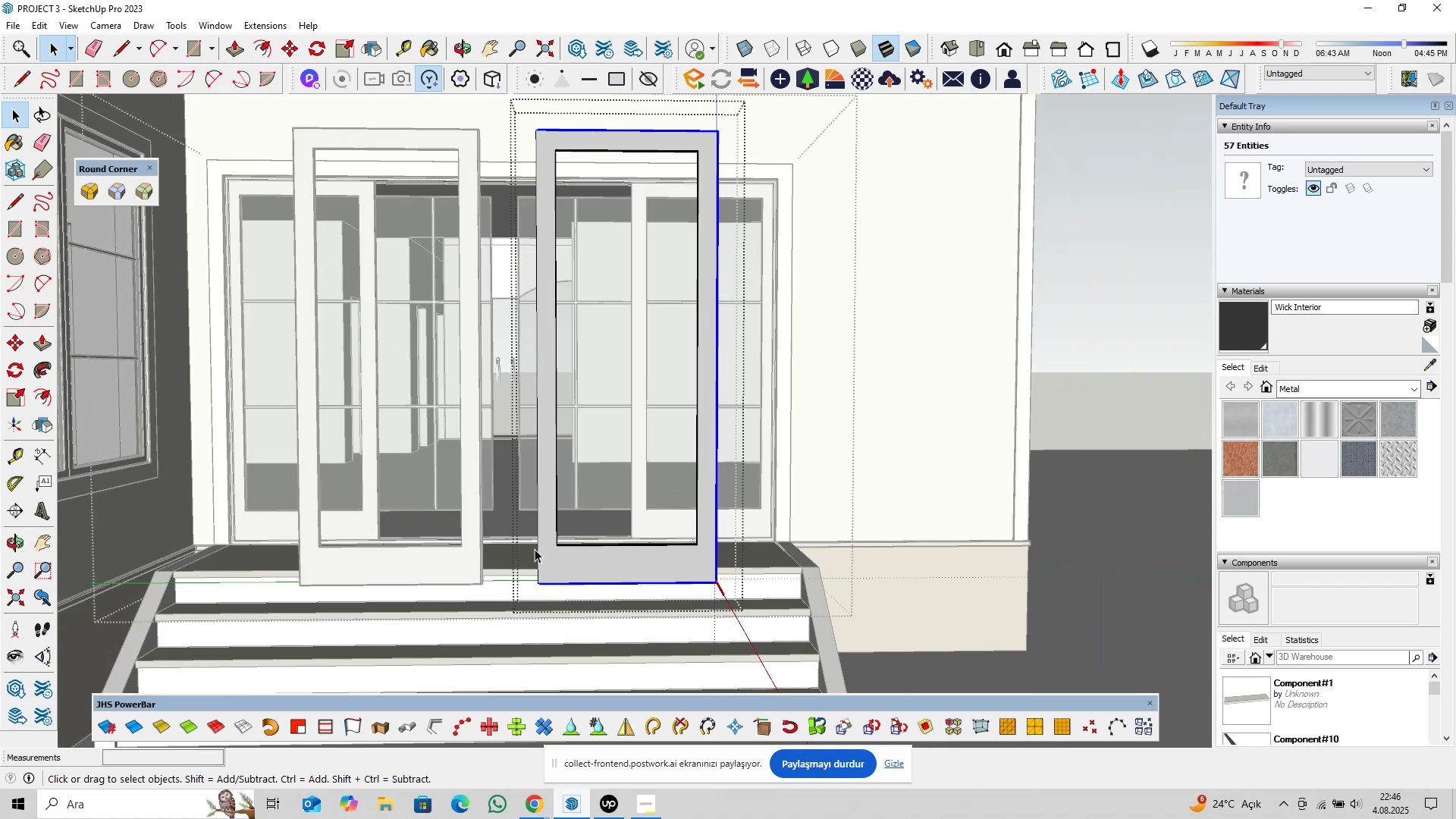 
hold_key(key=ShiftLeft, duration=0.46)
 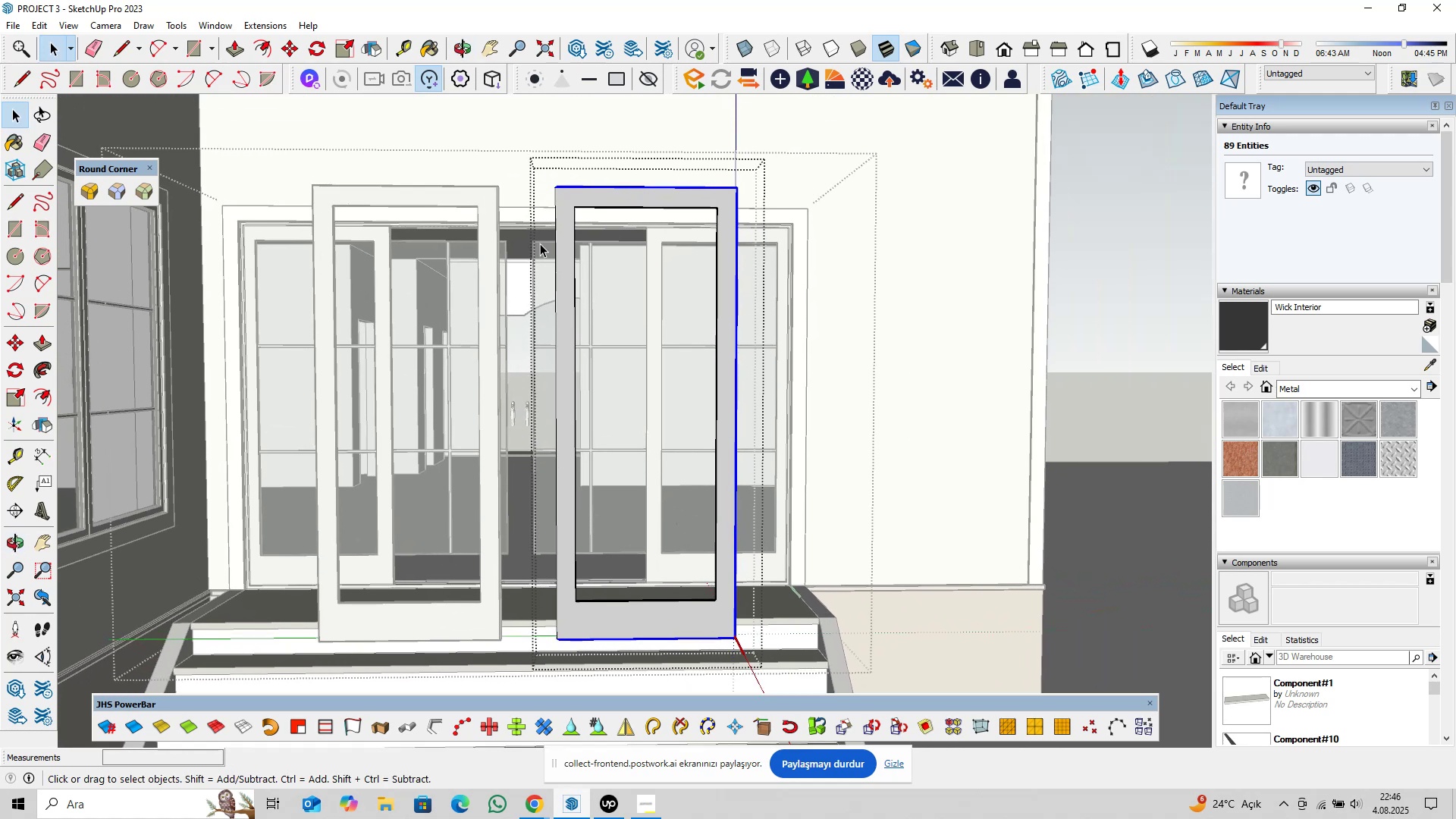 
hold_key(key=ControlLeft, duration=1.5)
left_click_drag(start_coordinate=[511, 149], to_coordinate=[565, 670])
 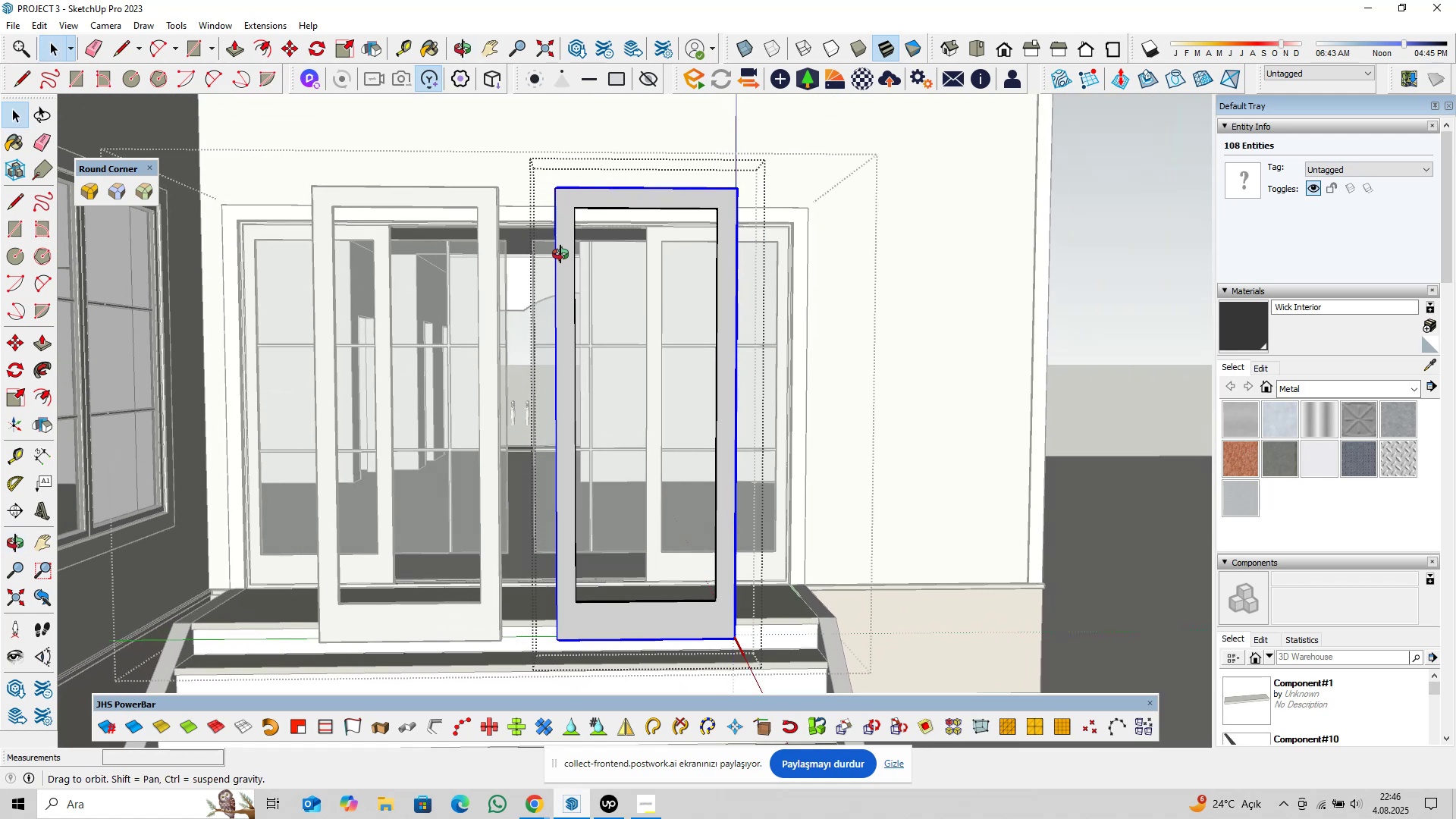 
hold_key(key=ControlLeft, duration=1.31)
 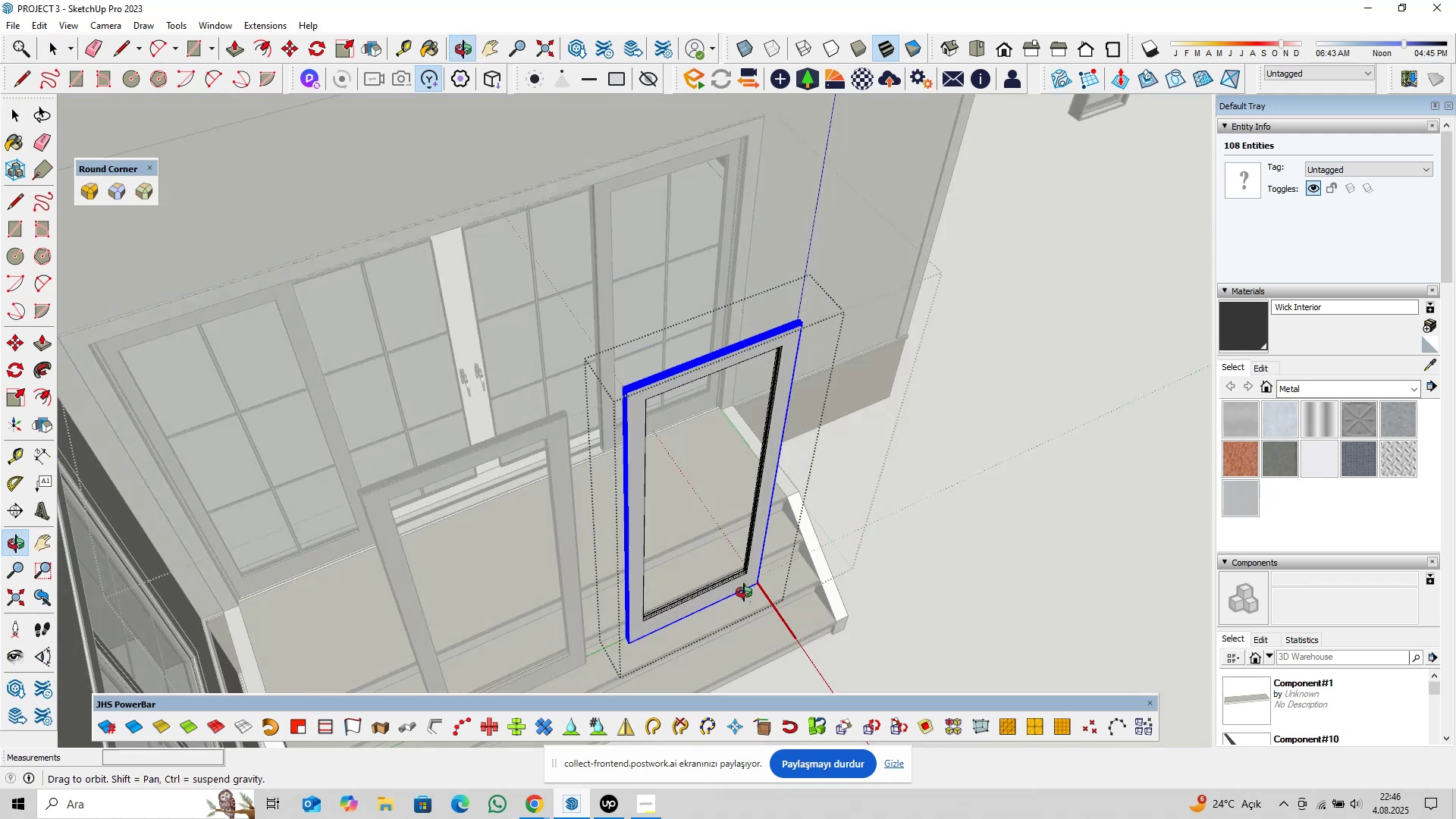 
scroll: coordinate [628, 507], scroll_direction: up, amount: 7.0
 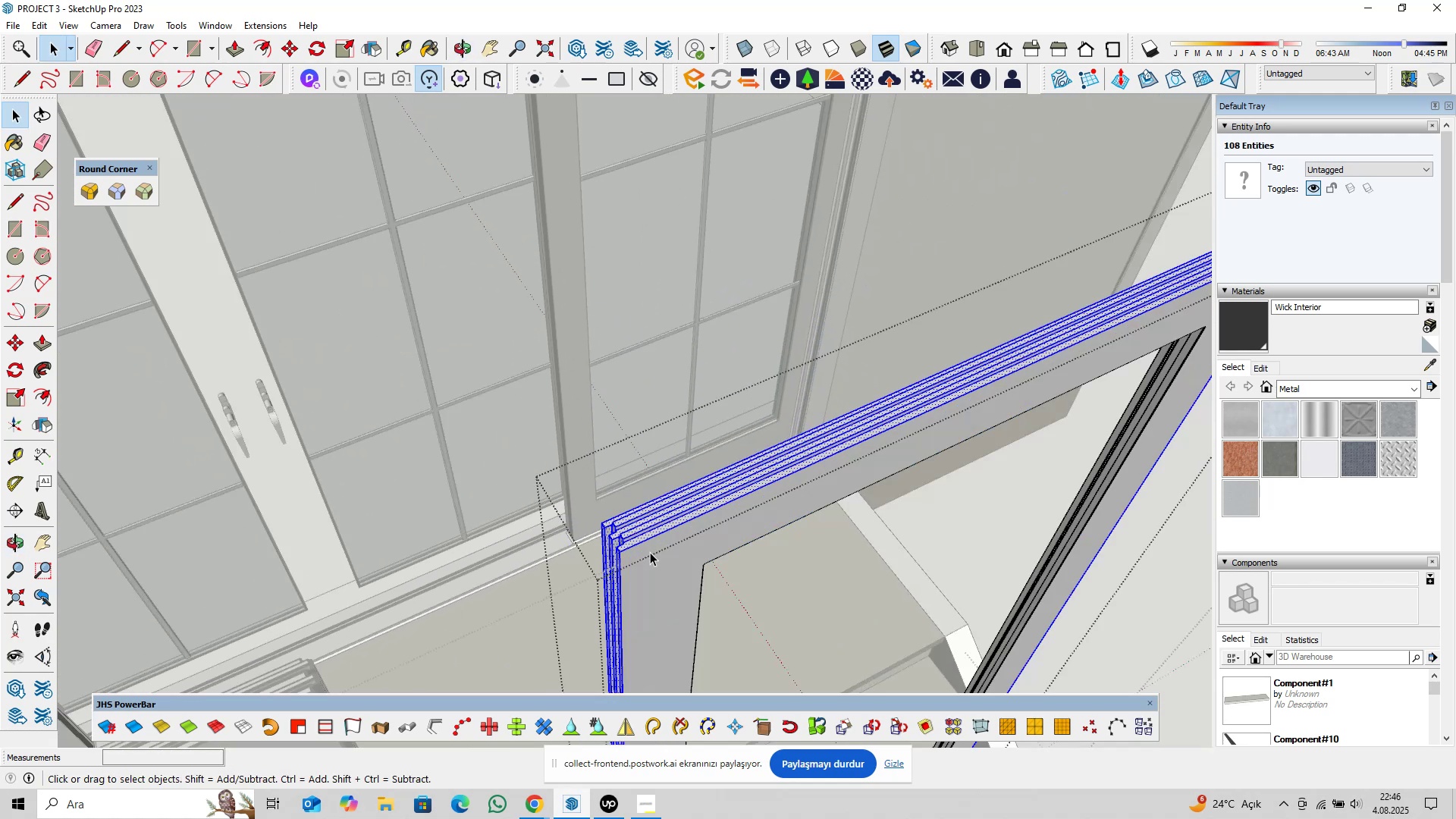 
key(Shift+ShiftLeft)
 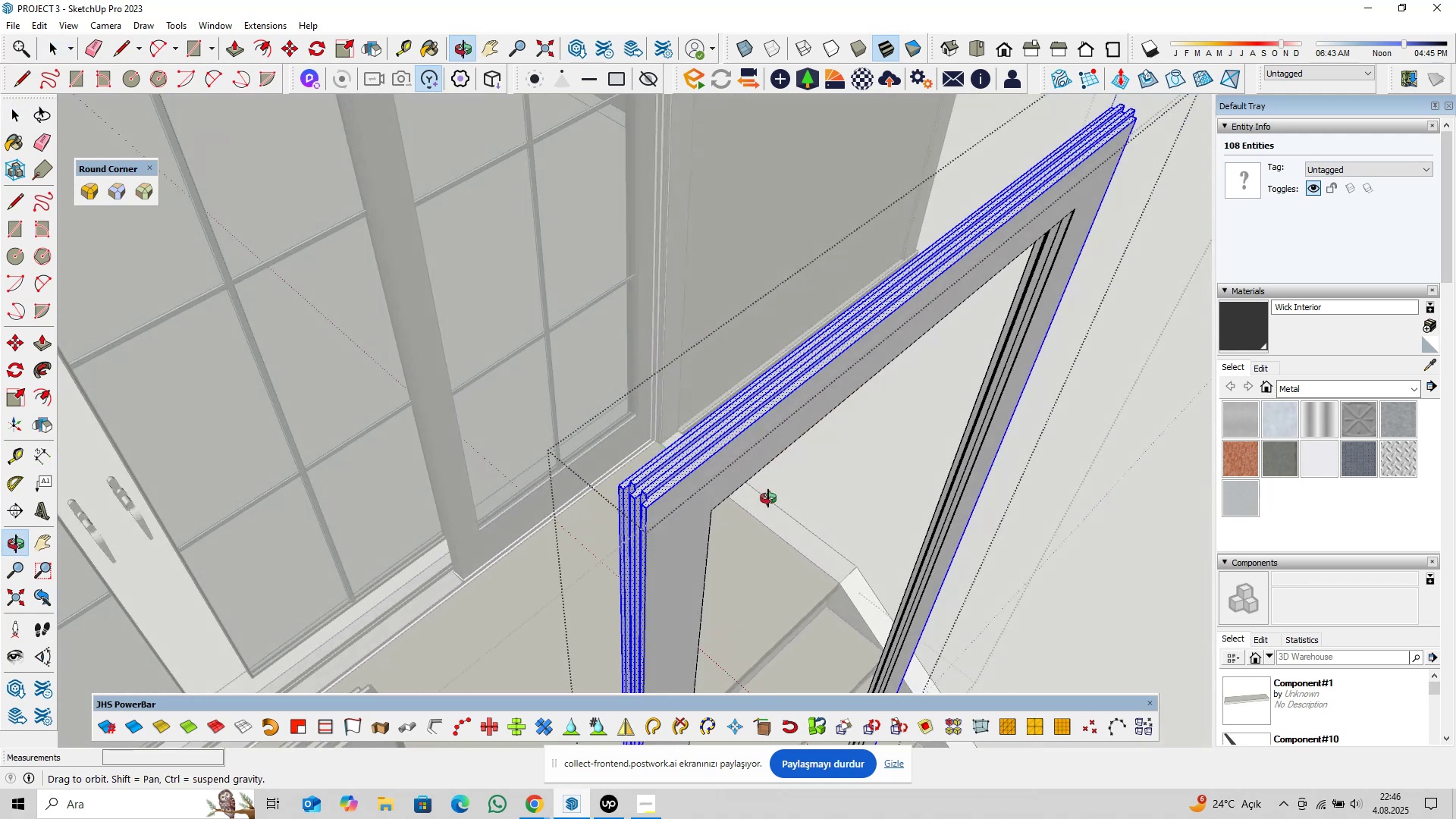 
scroll: coordinate [647, 503], scroll_direction: up, amount: 12.0
 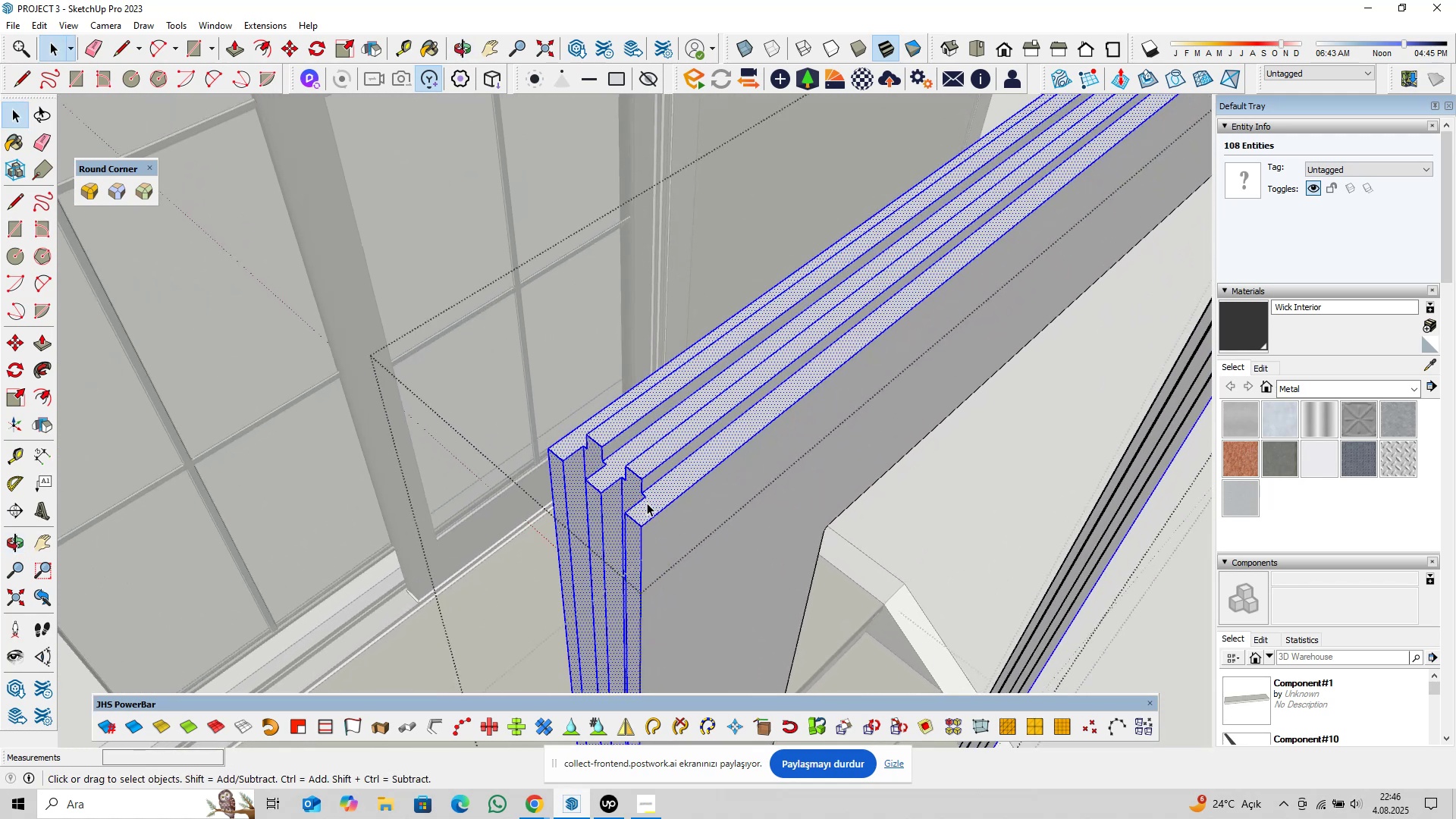 
key(Control+S)
 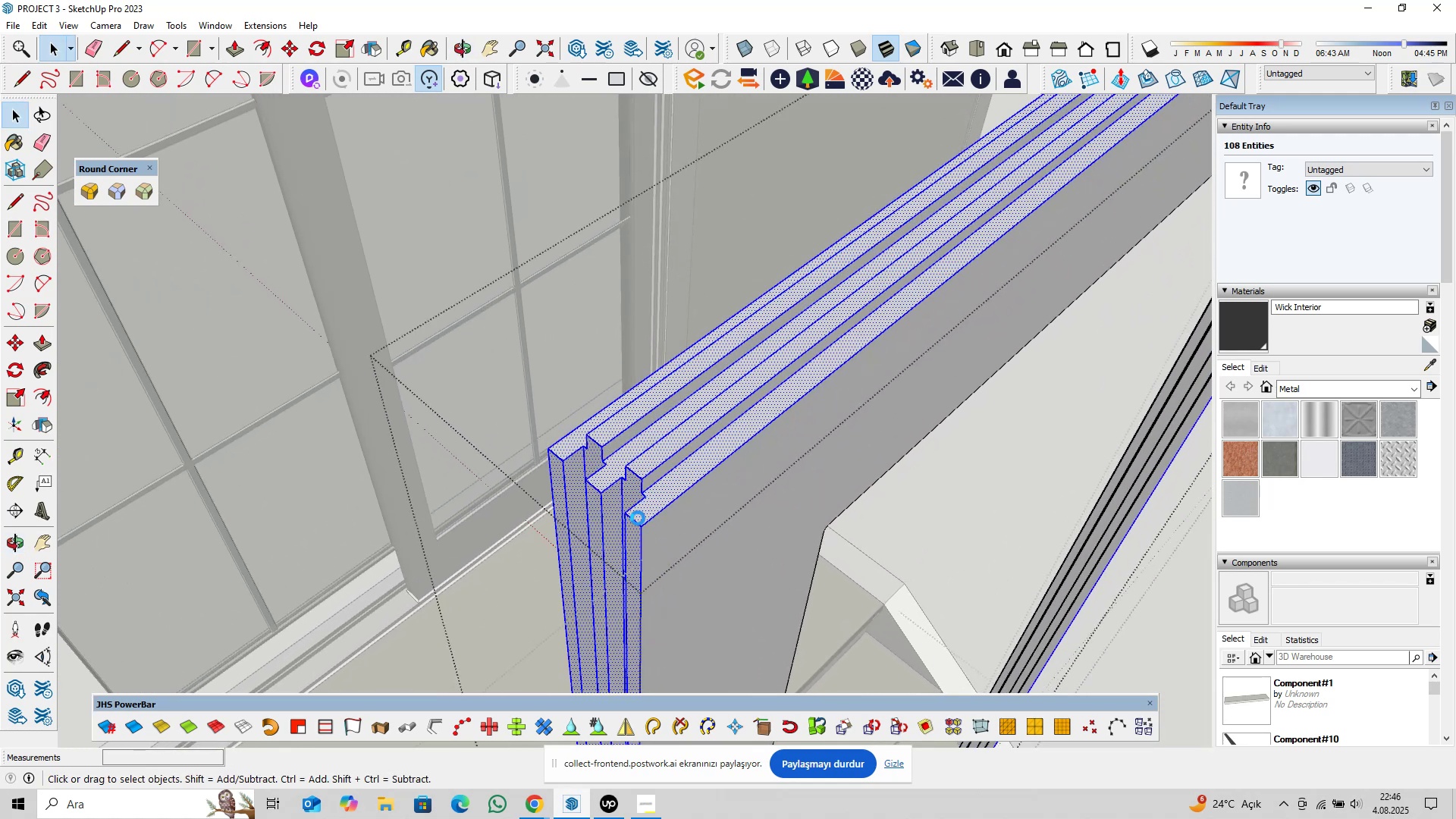 
scroll: coordinate [639, 518], scroll_direction: up, amount: 3.0
 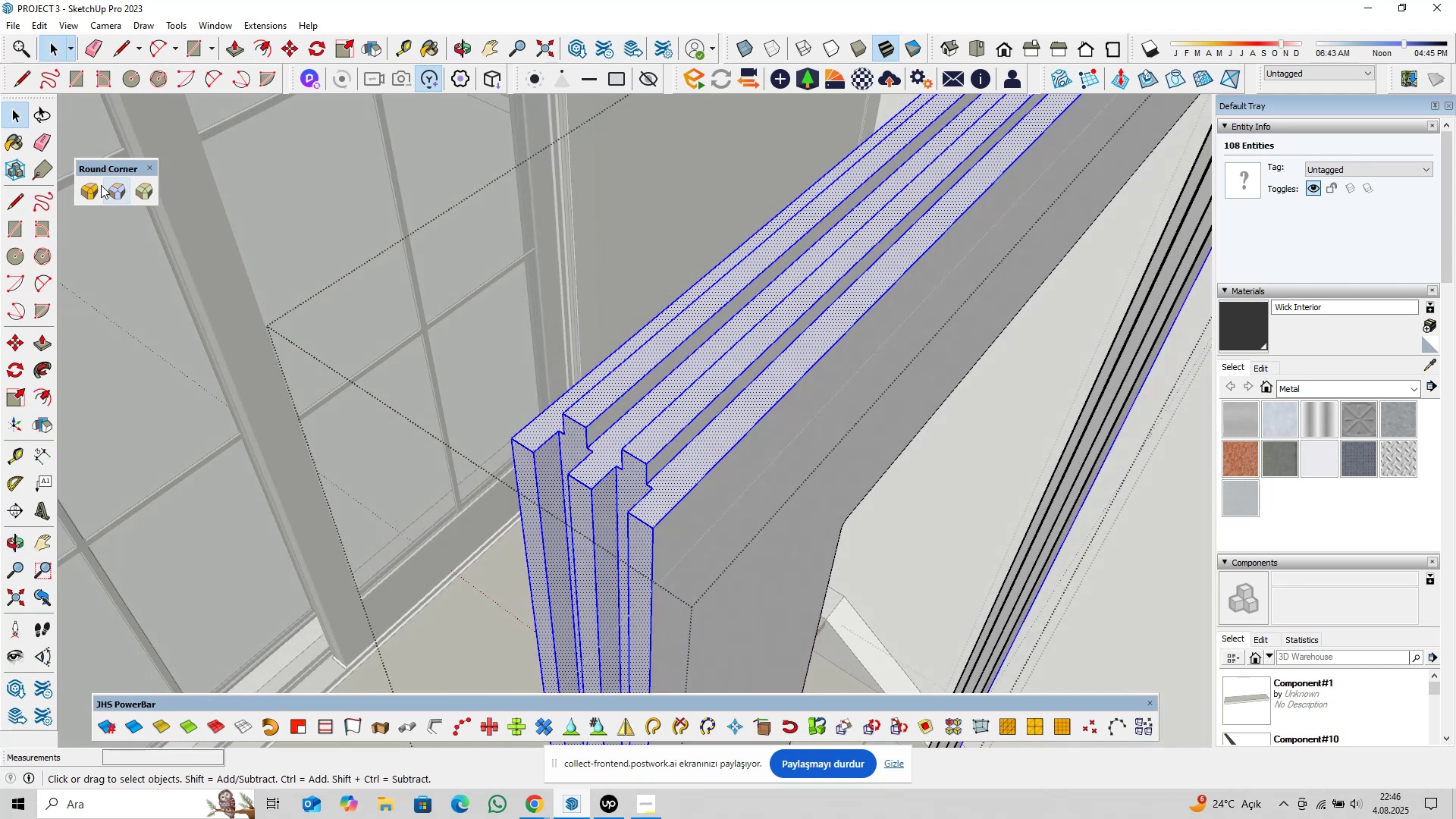 
left_click([93, 190])
 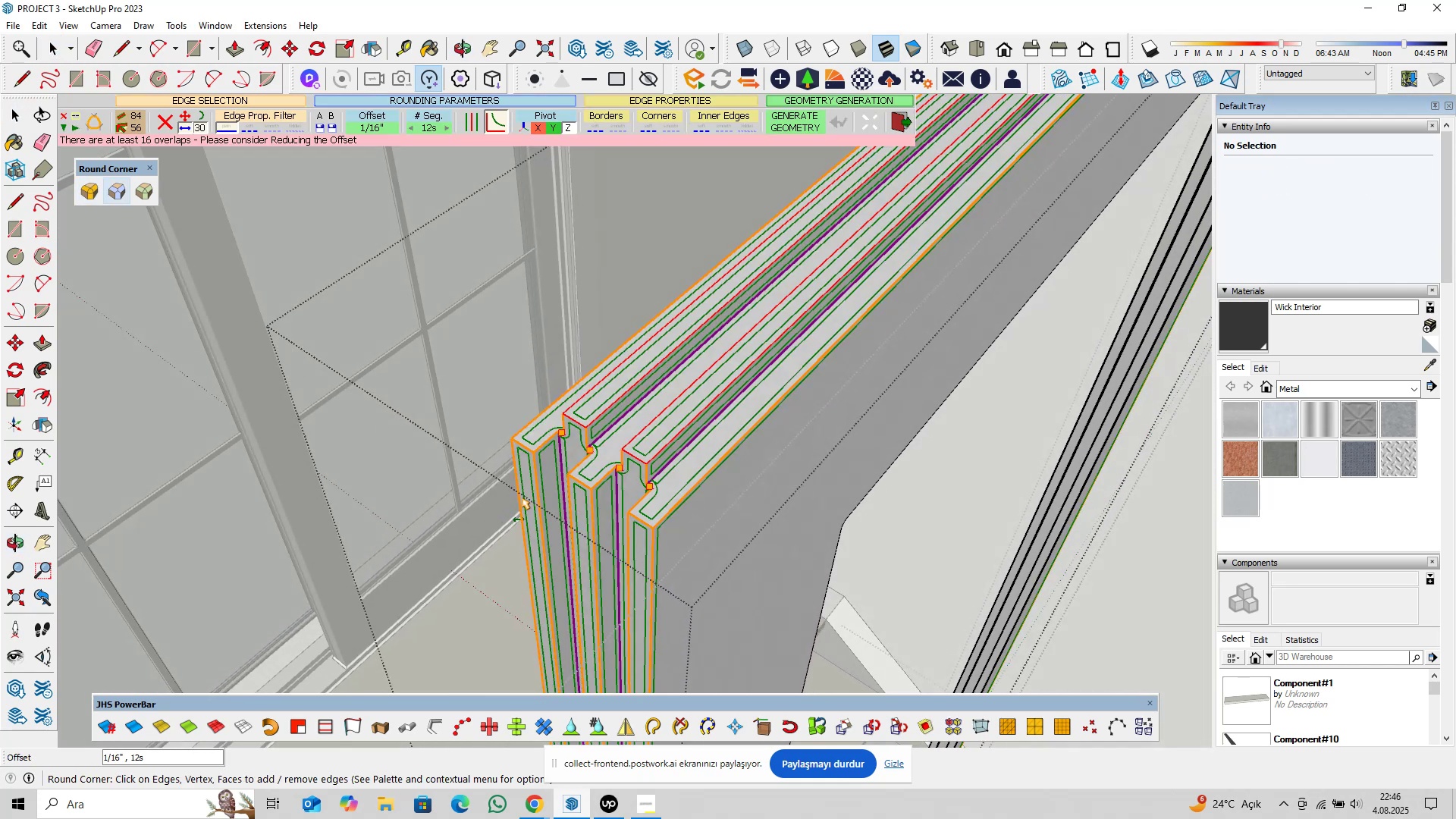 
key(Enter)
 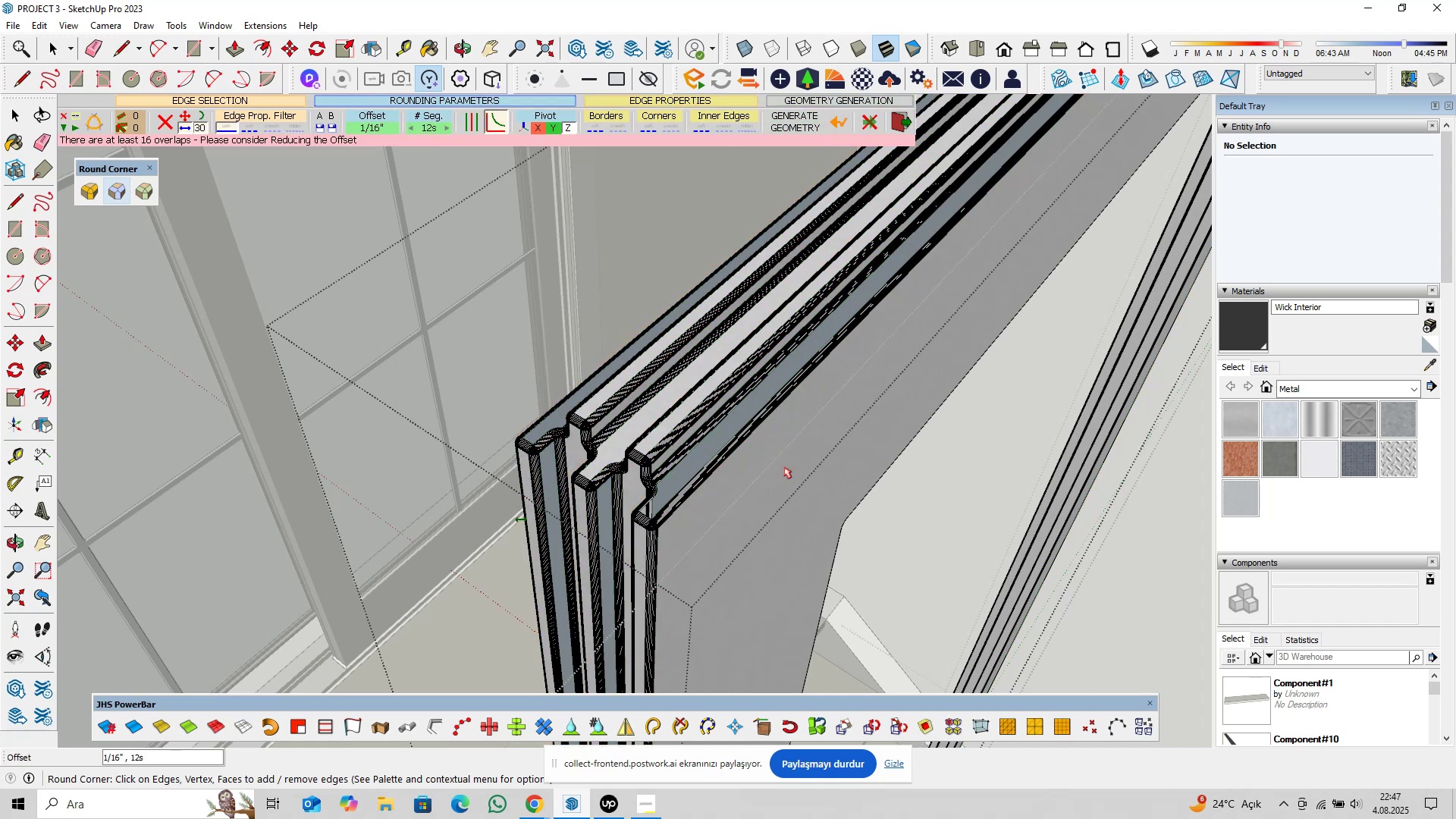 
wait(55.55)
 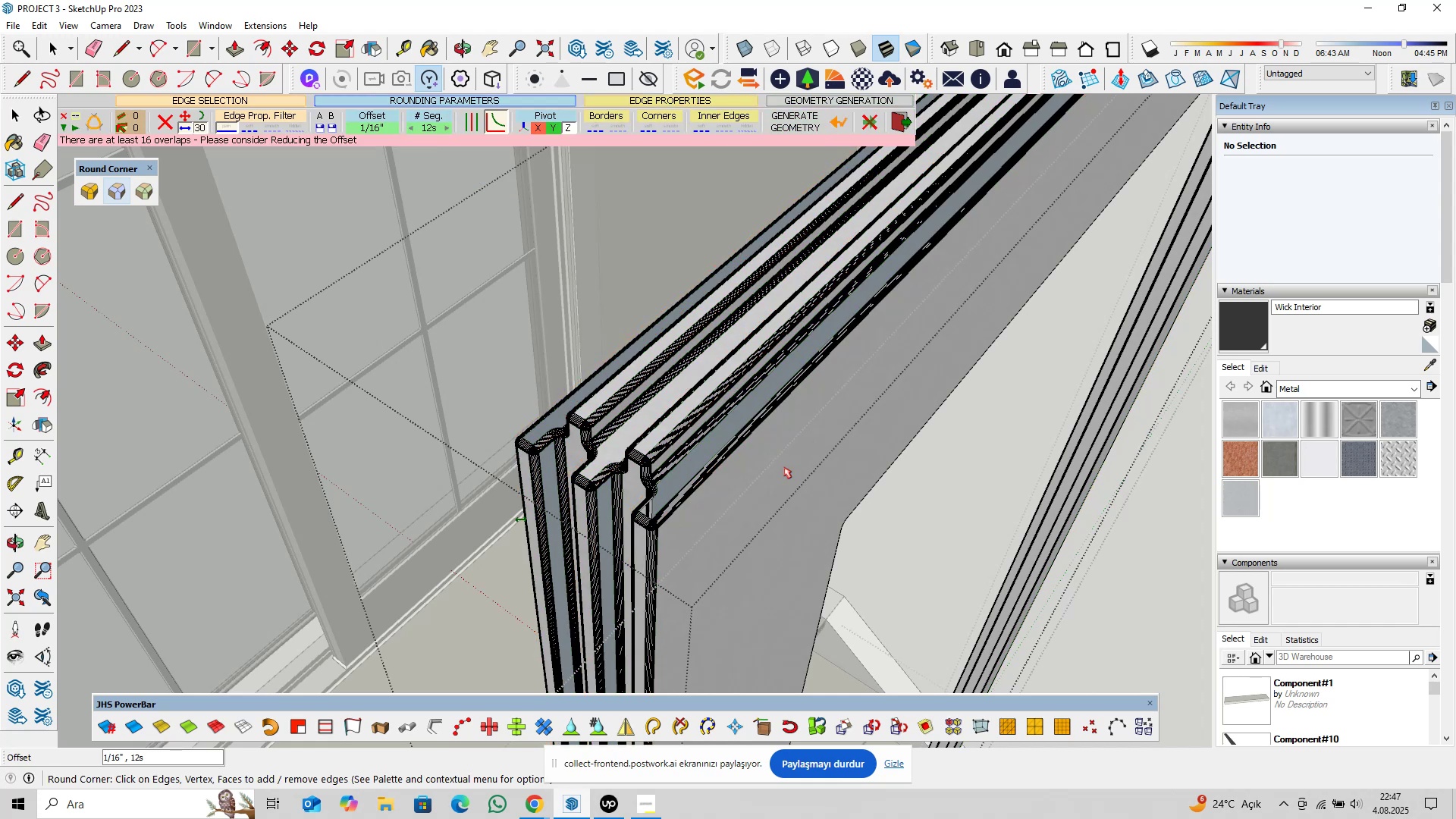 
key(Space)
 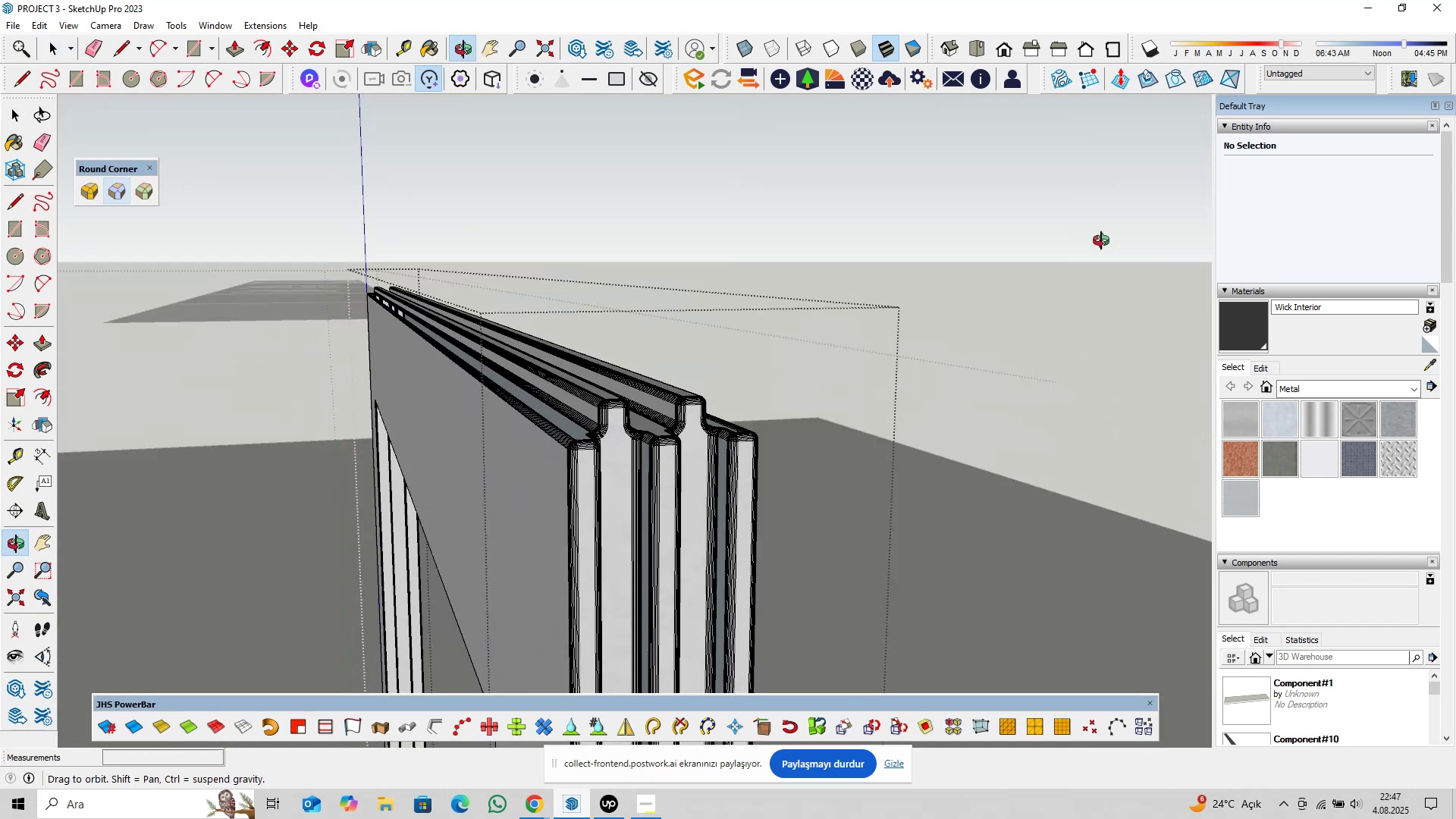 
scroll: coordinate [643, 422], scroll_direction: up, amount: 17.0
 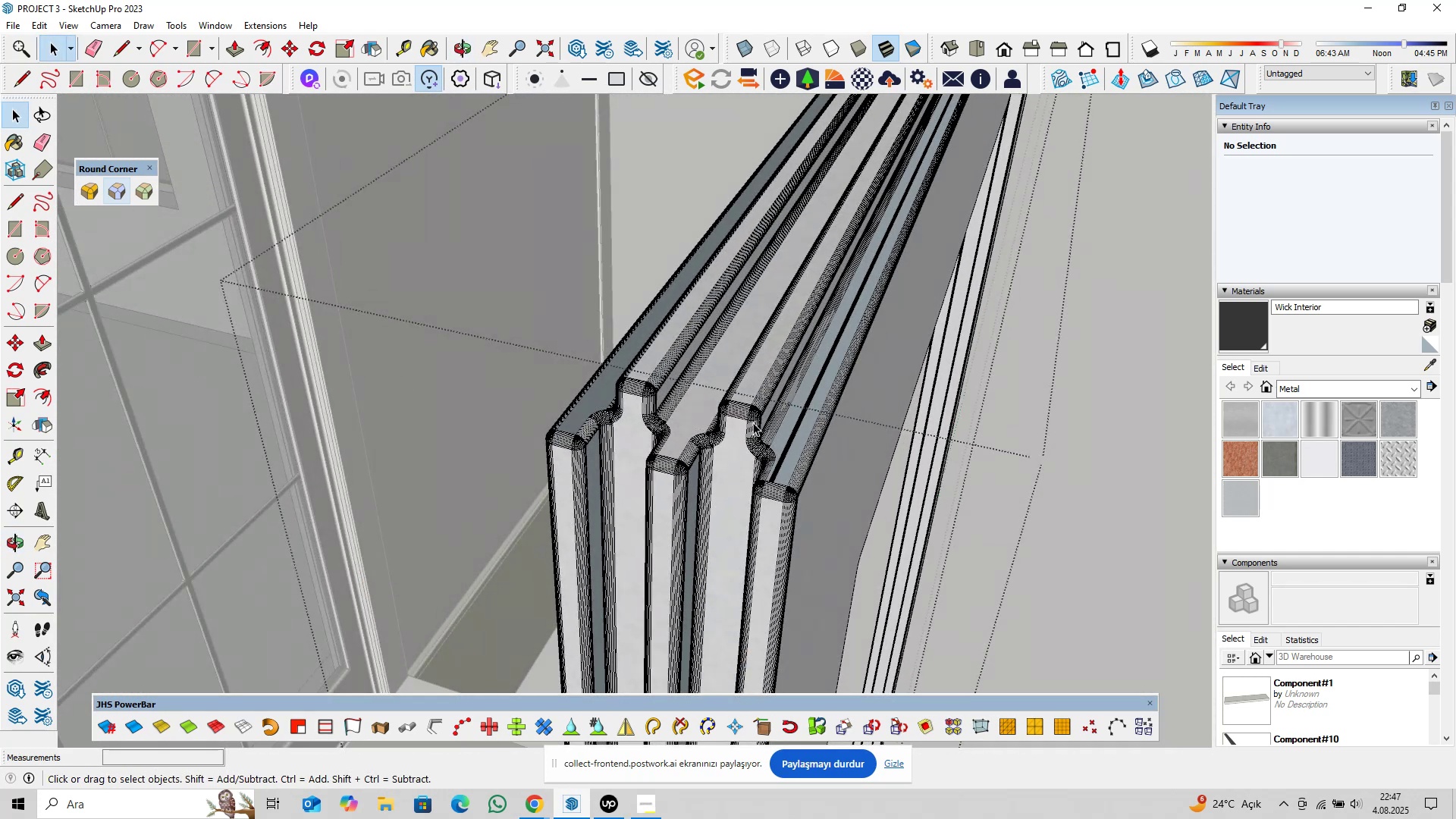 
key(Control+Z)
 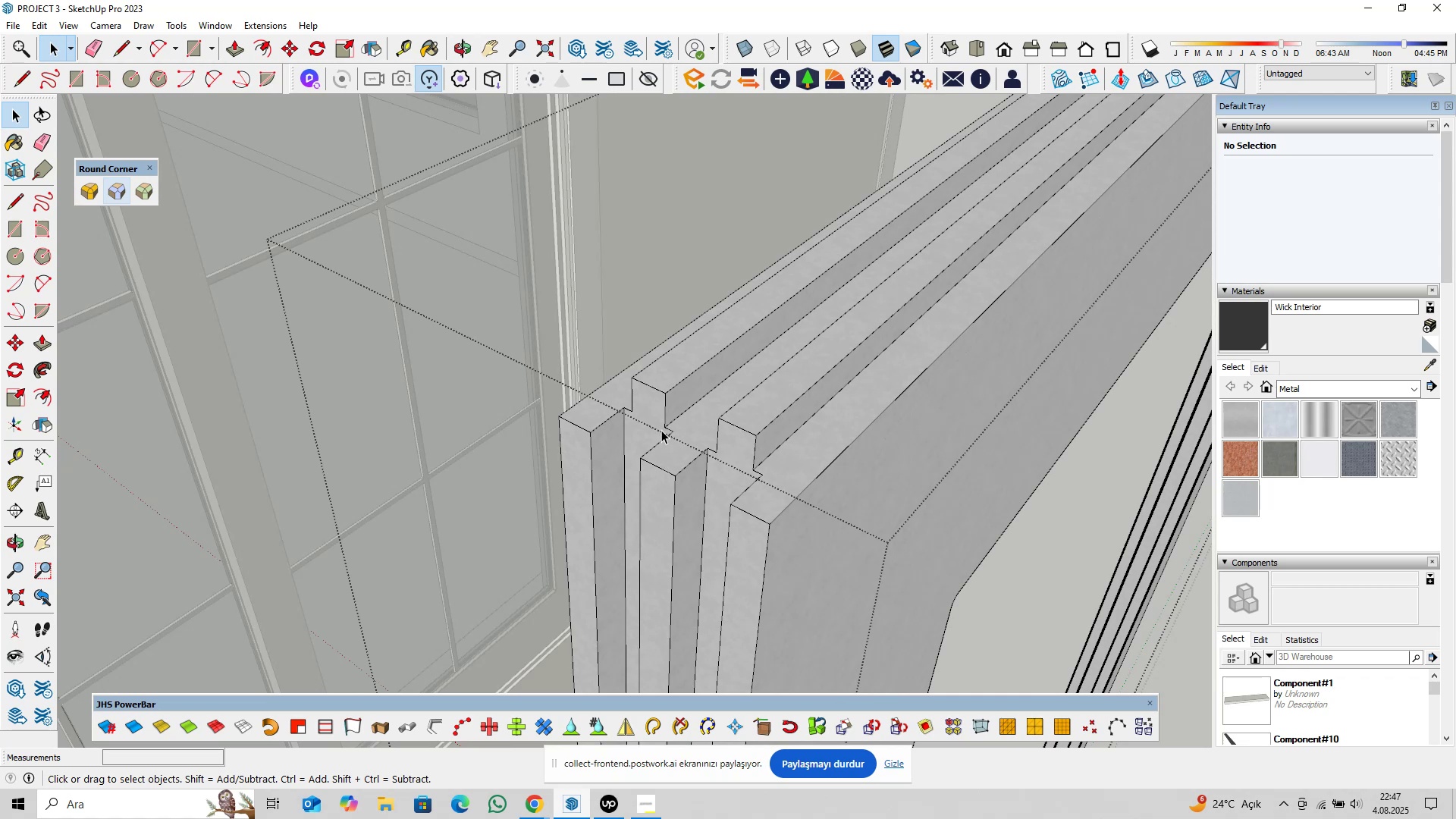 
scroll: coordinate [736, 397], scroll_direction: down, amount: 21.0
 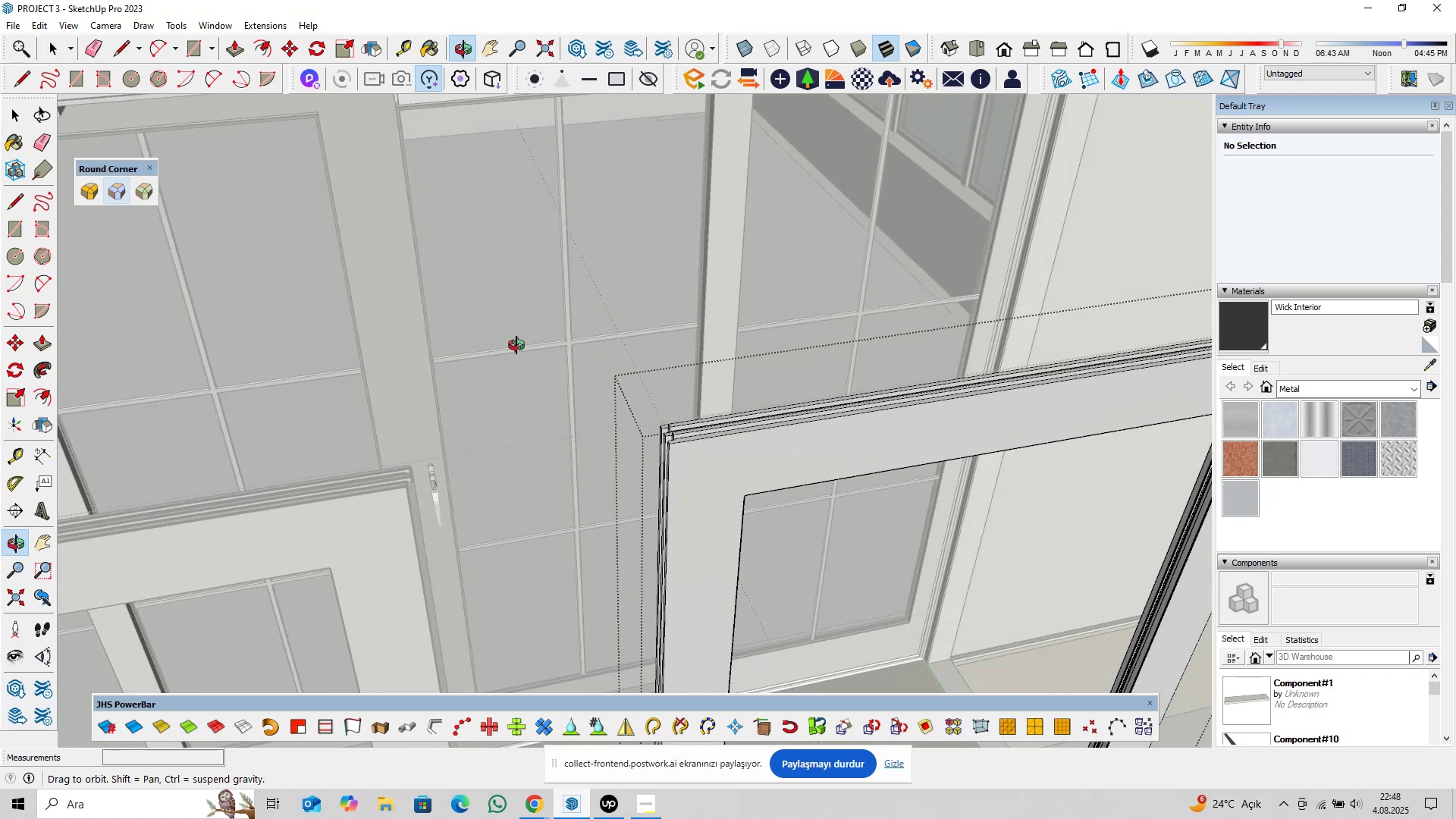 
hold_key(key=ShiftLeft, duration=0.54)
 